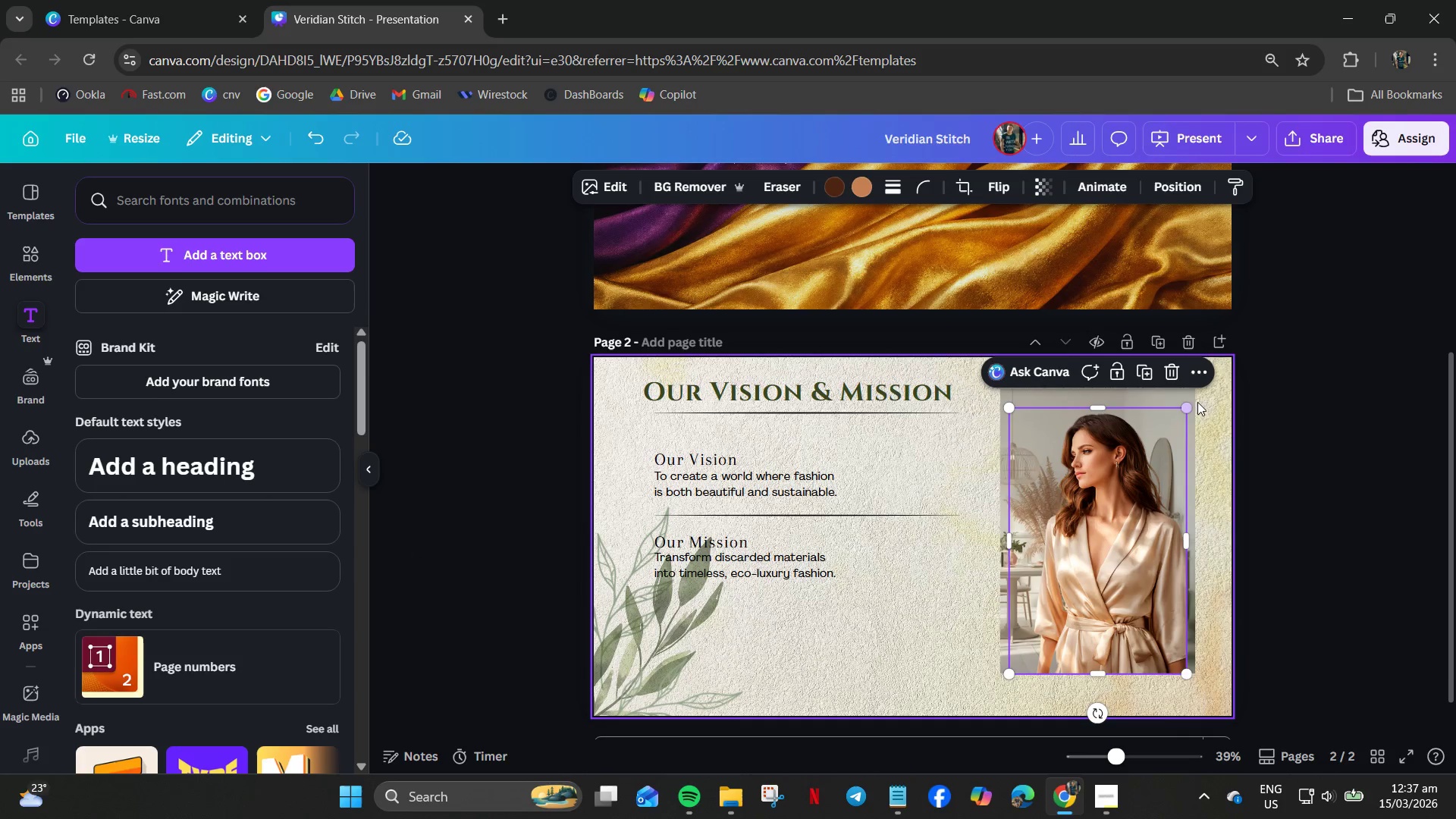 
left_click([1172, 399])
 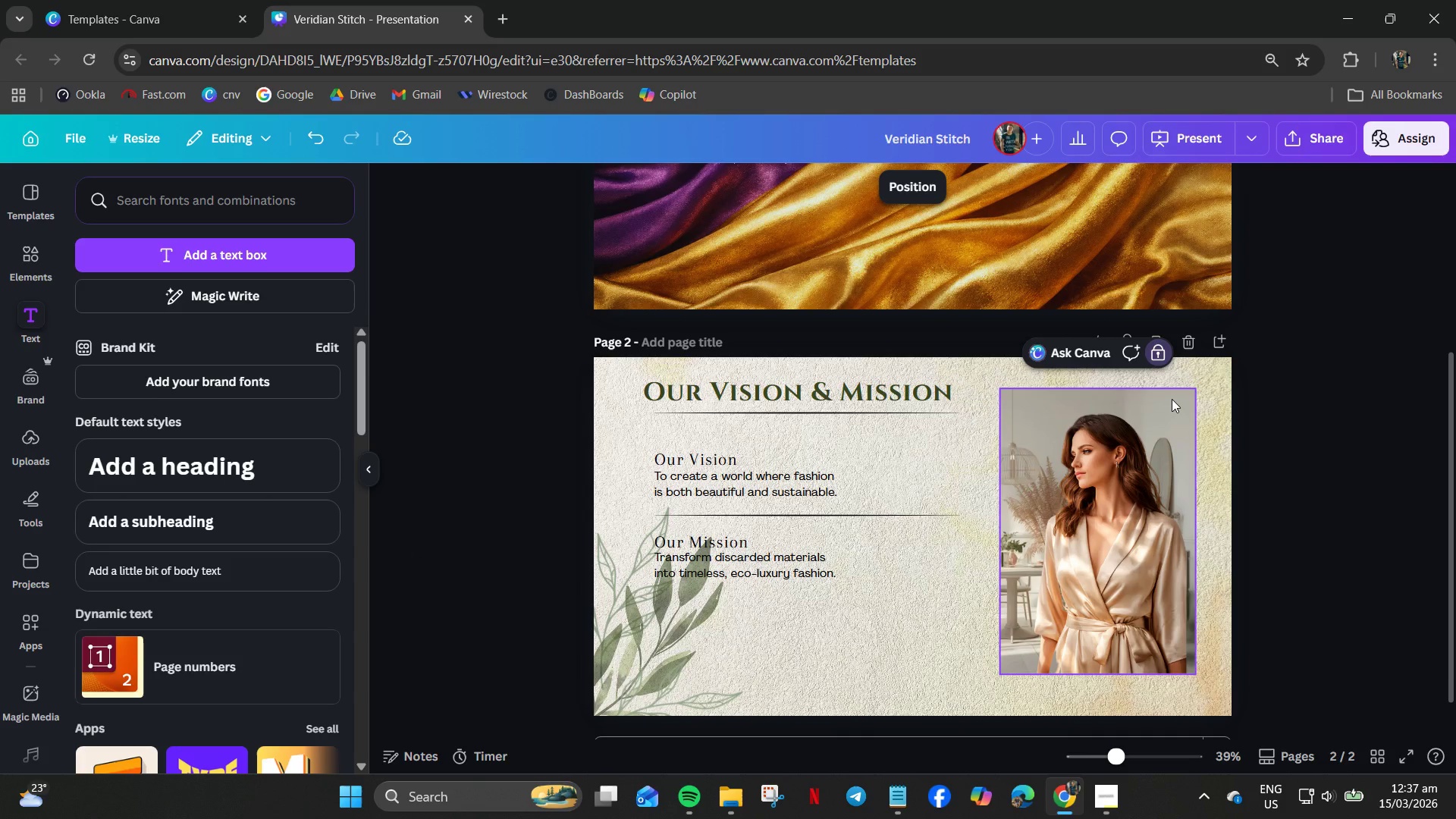 
left_click([1172, 399])
 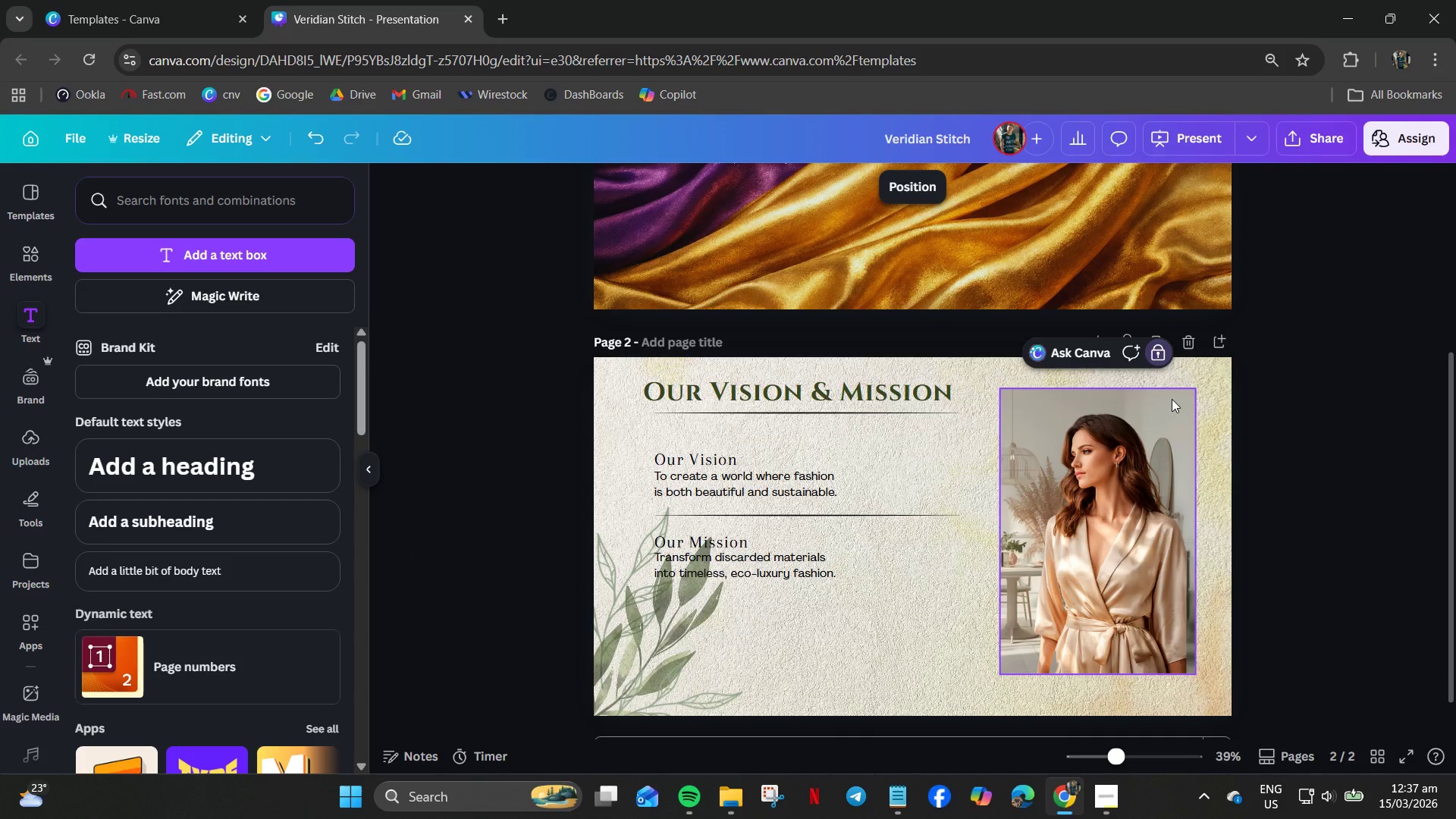 
right_click([1172, 399])
 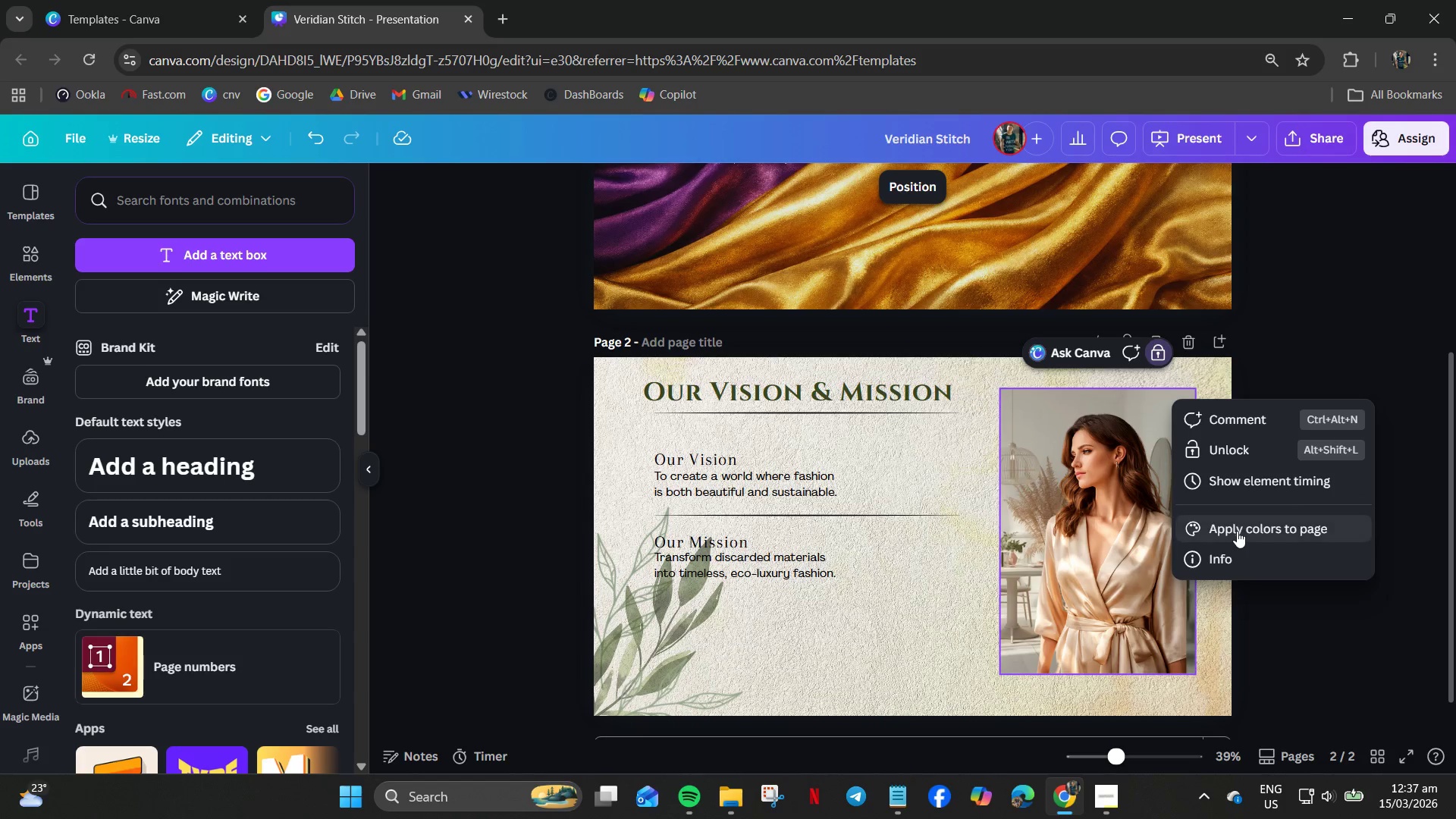 
left_click([918, 657])
 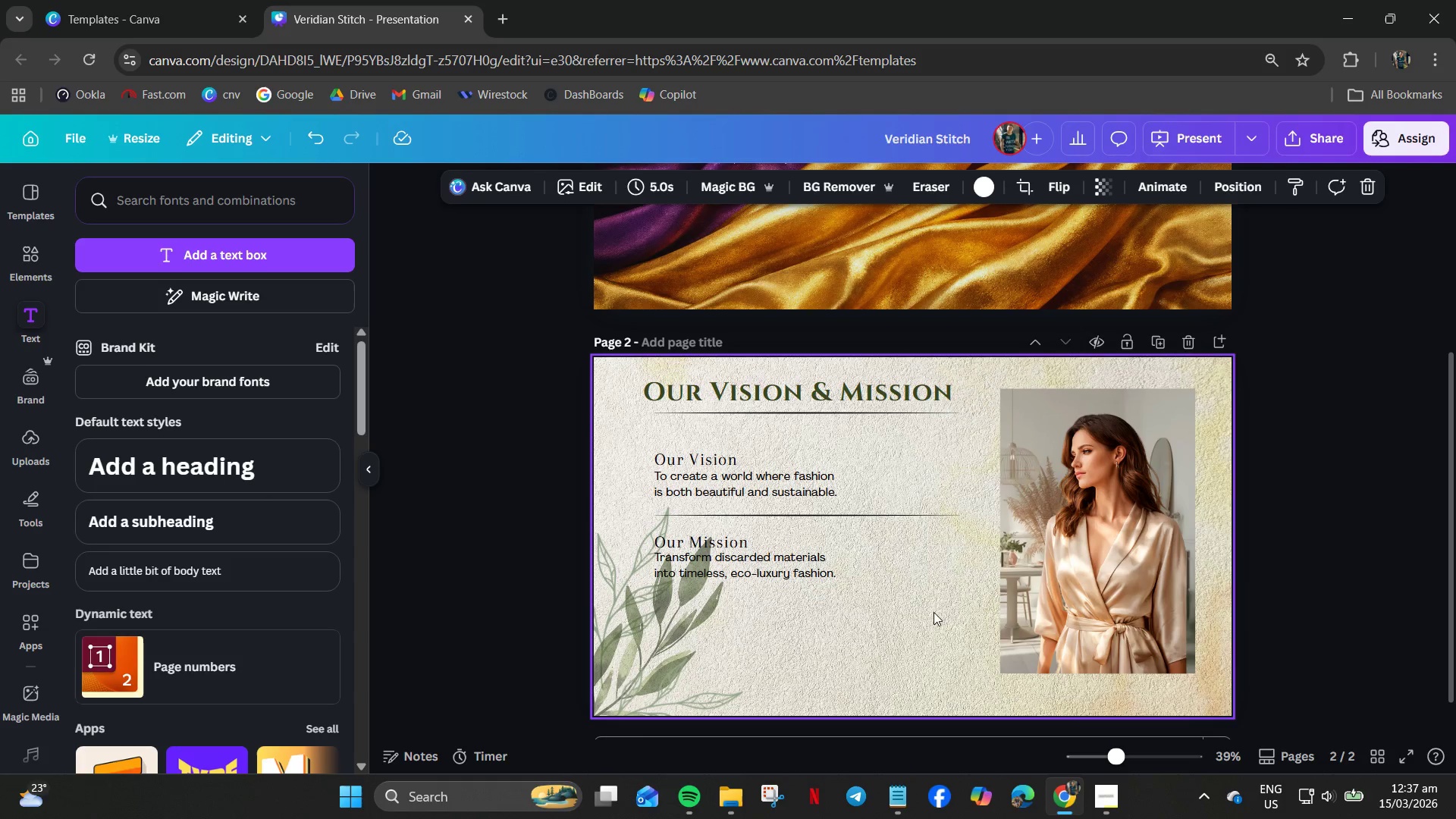 
scroll: coordinate [937, 590], scroll_direction: down, amount: 2.0
 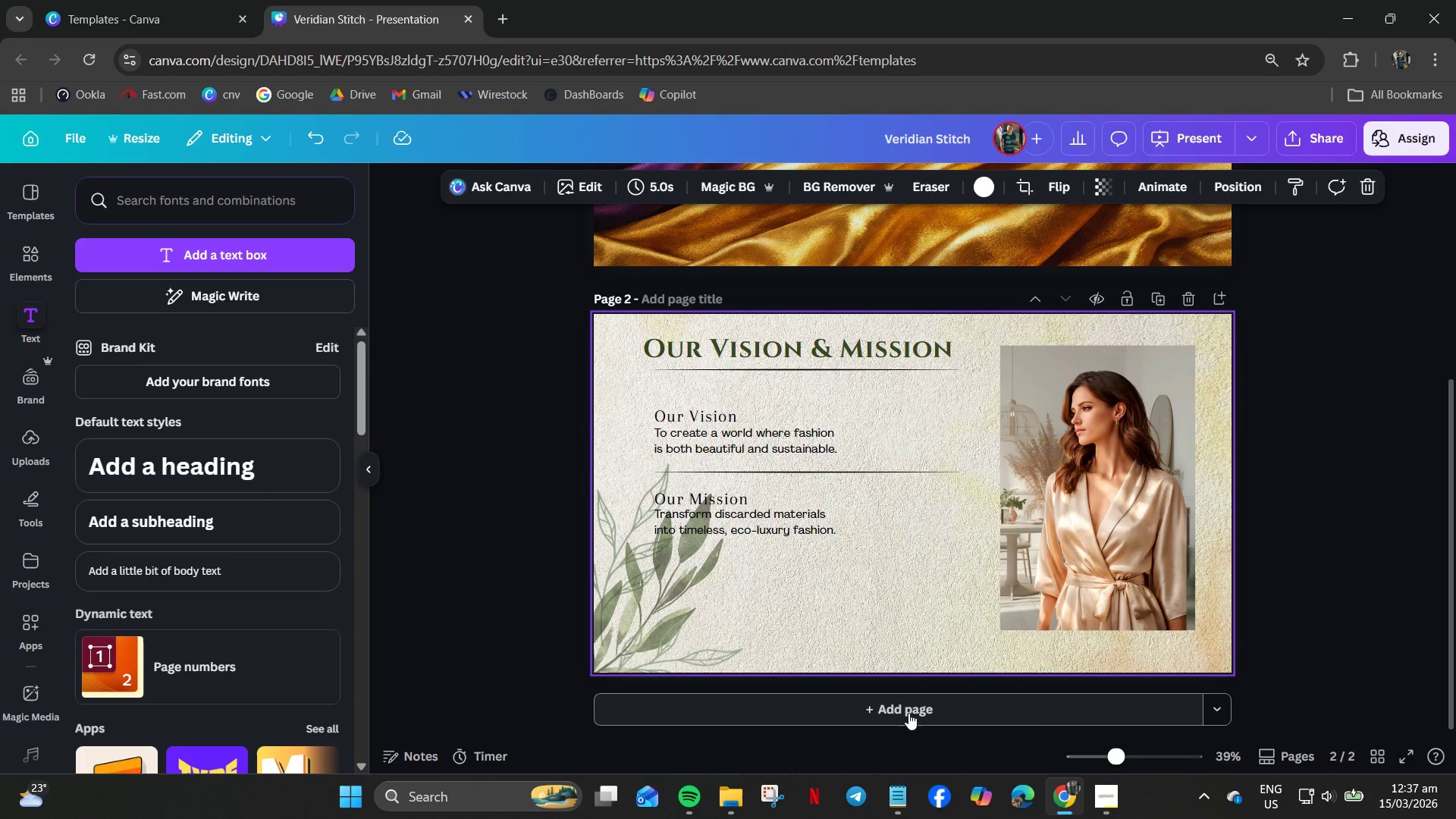 
left_click([908, 713])
 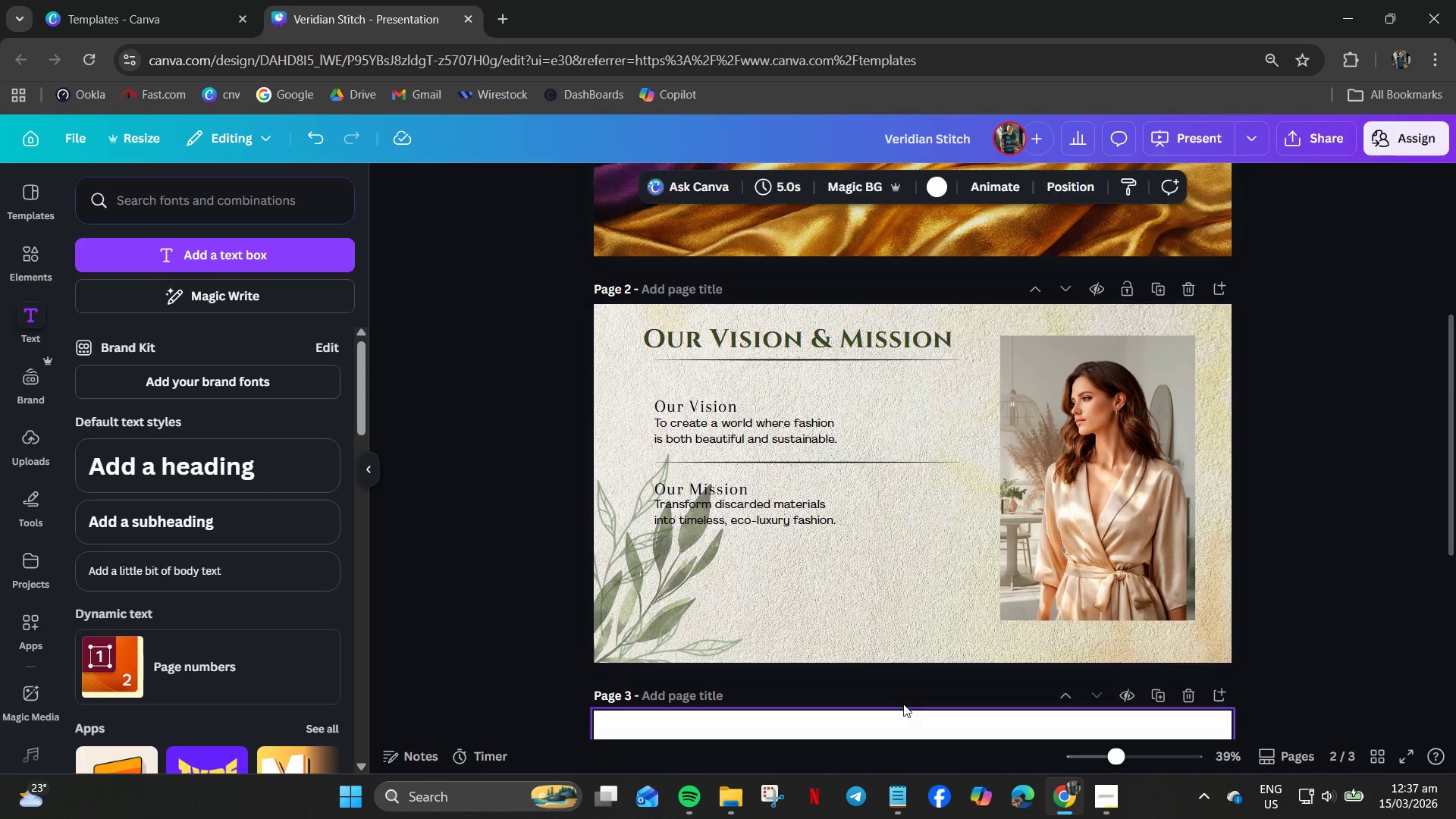 
mouse_move([899, 746])
 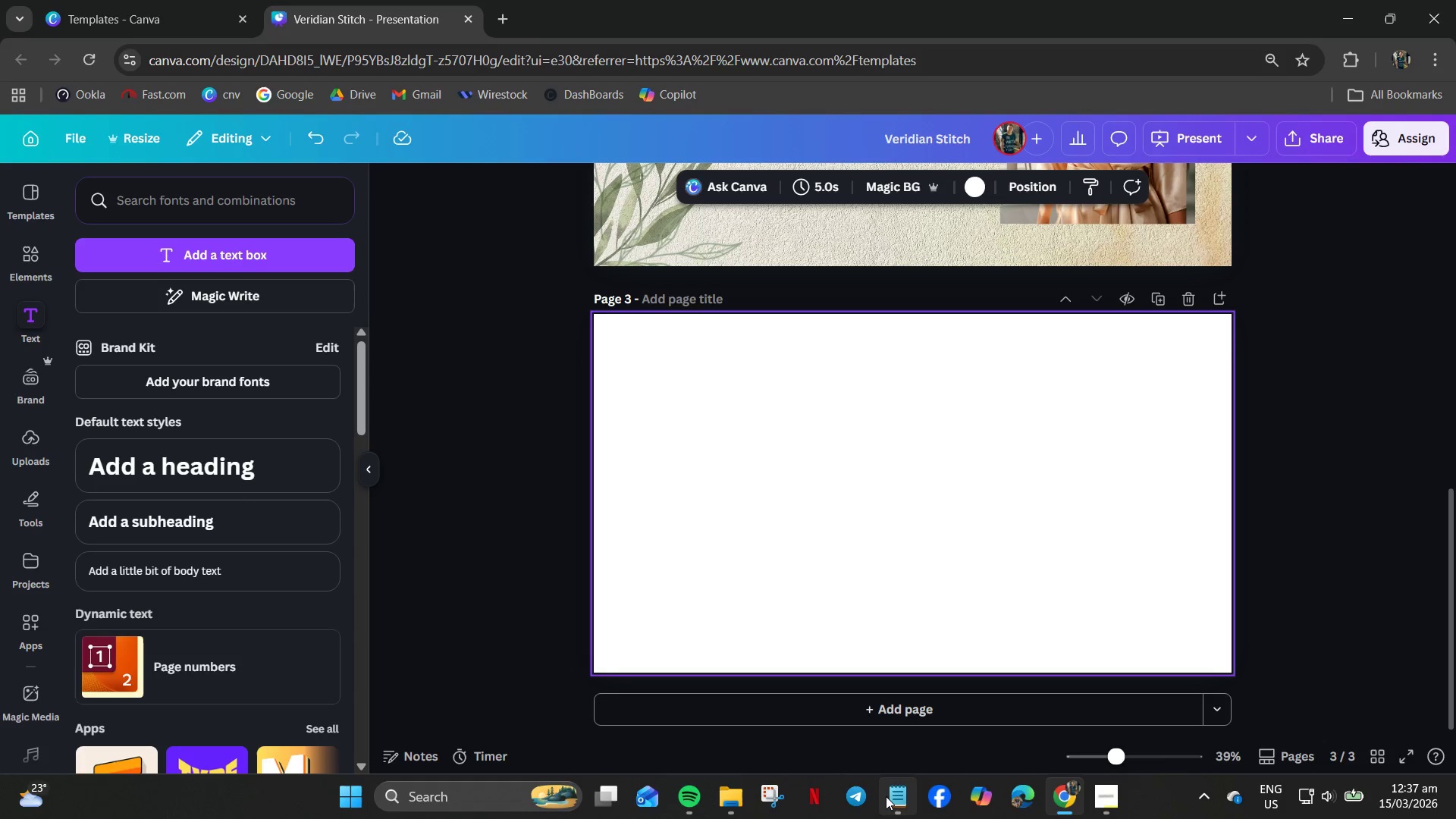 
left_click([897, 802])
 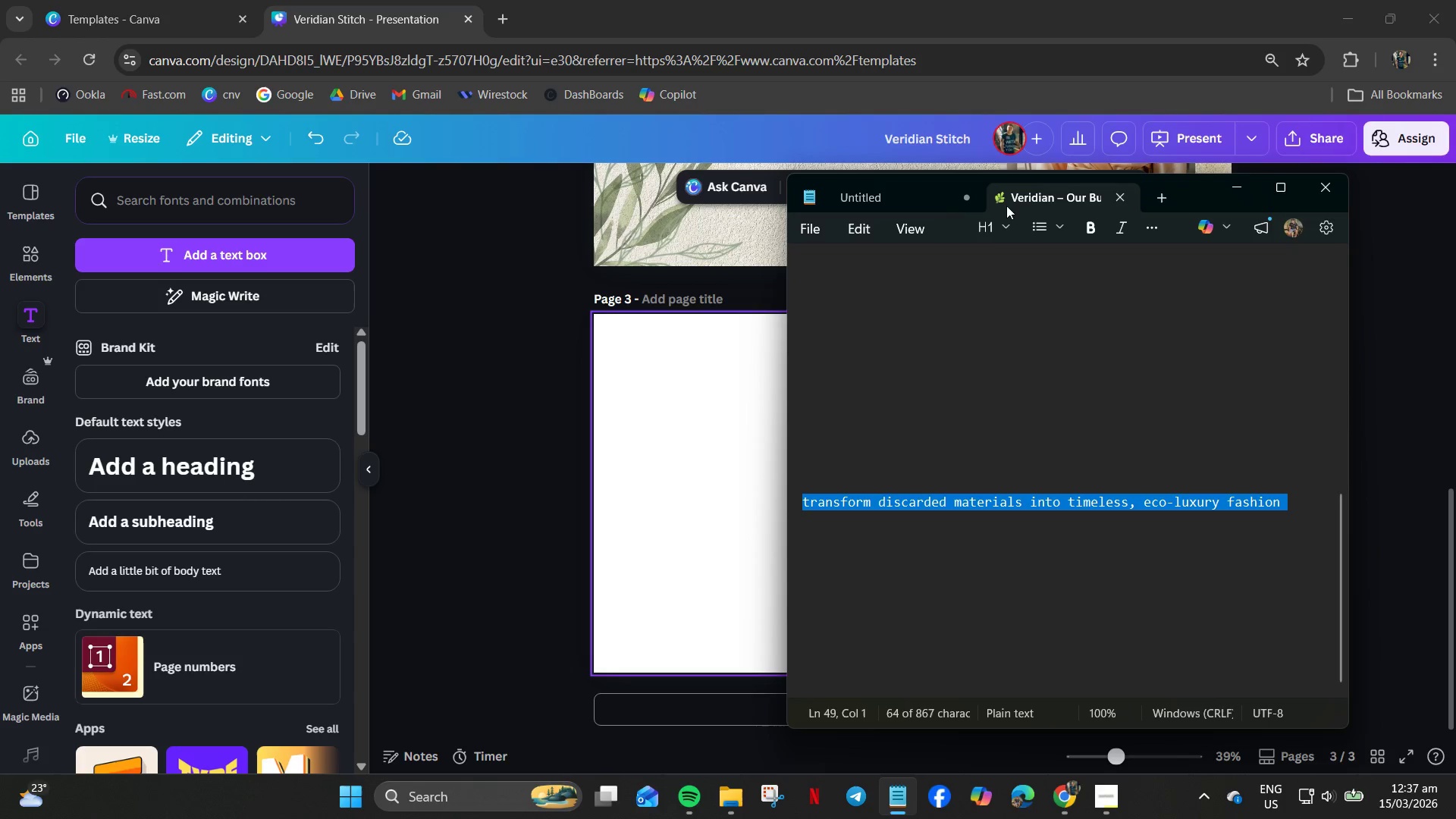 
left_click([922, 185])
 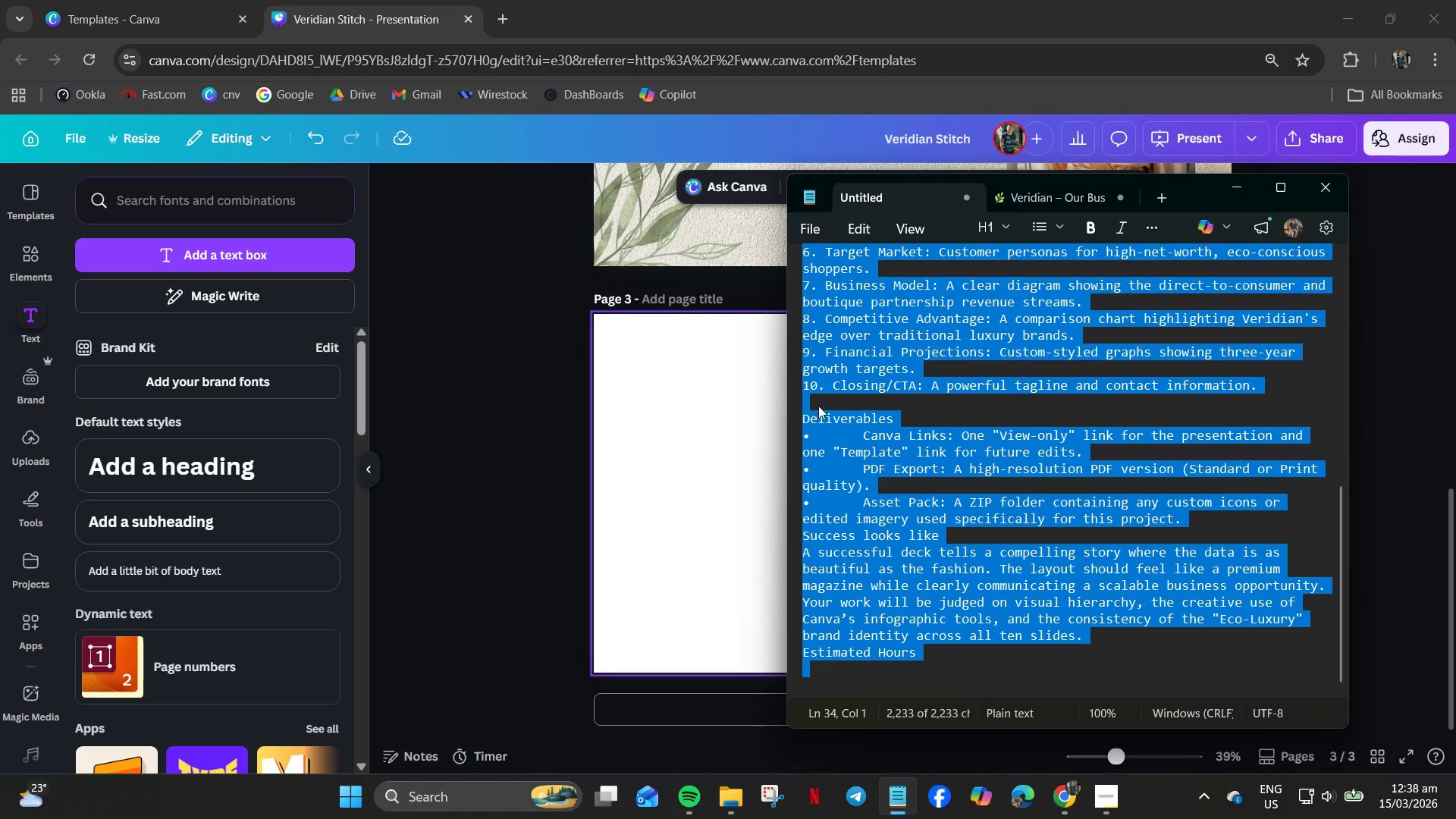 
scroll: coordinate [861, 356], scroll_direction: up, amount: 8.0
 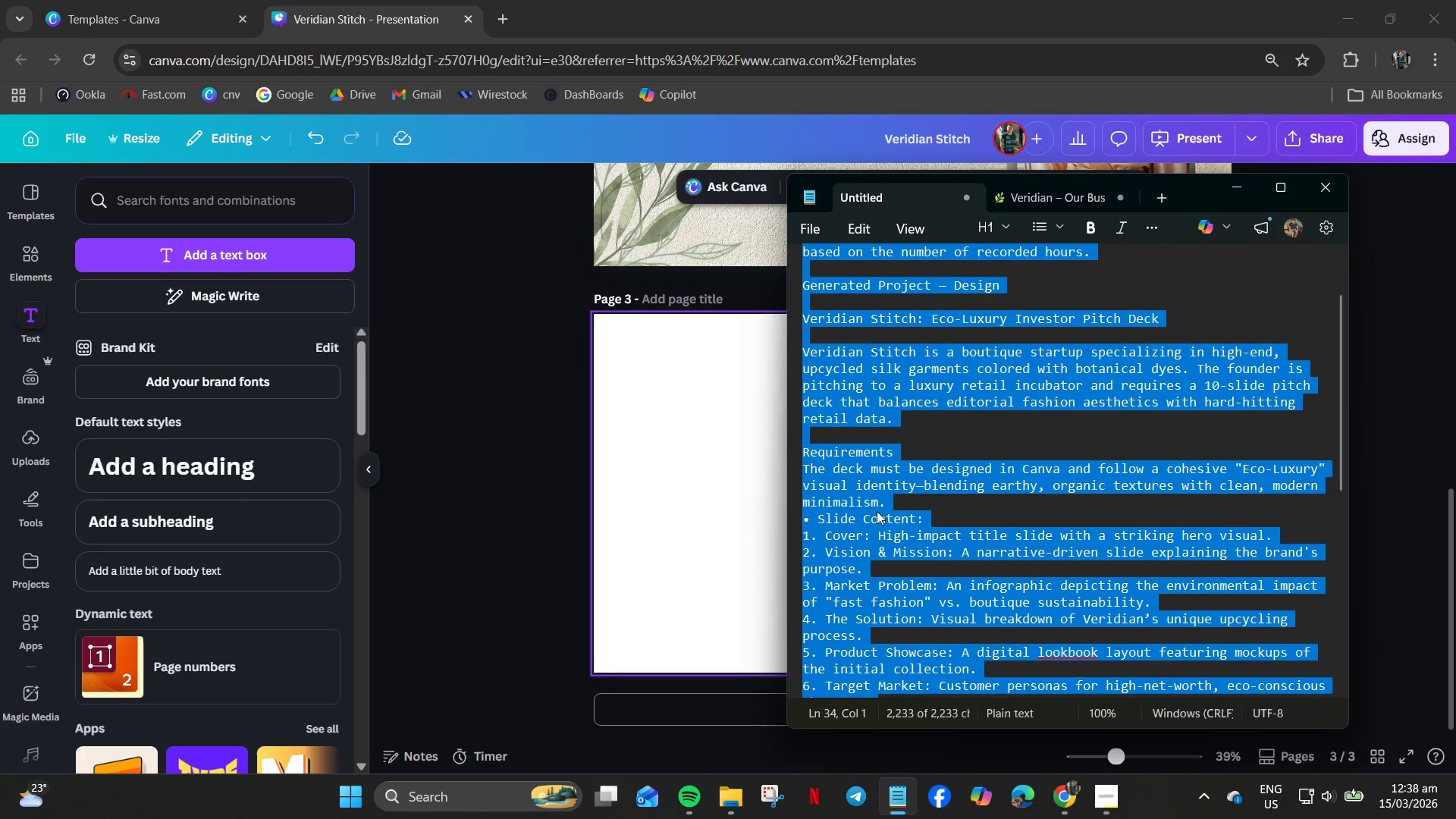 
left_click([875, 535])
 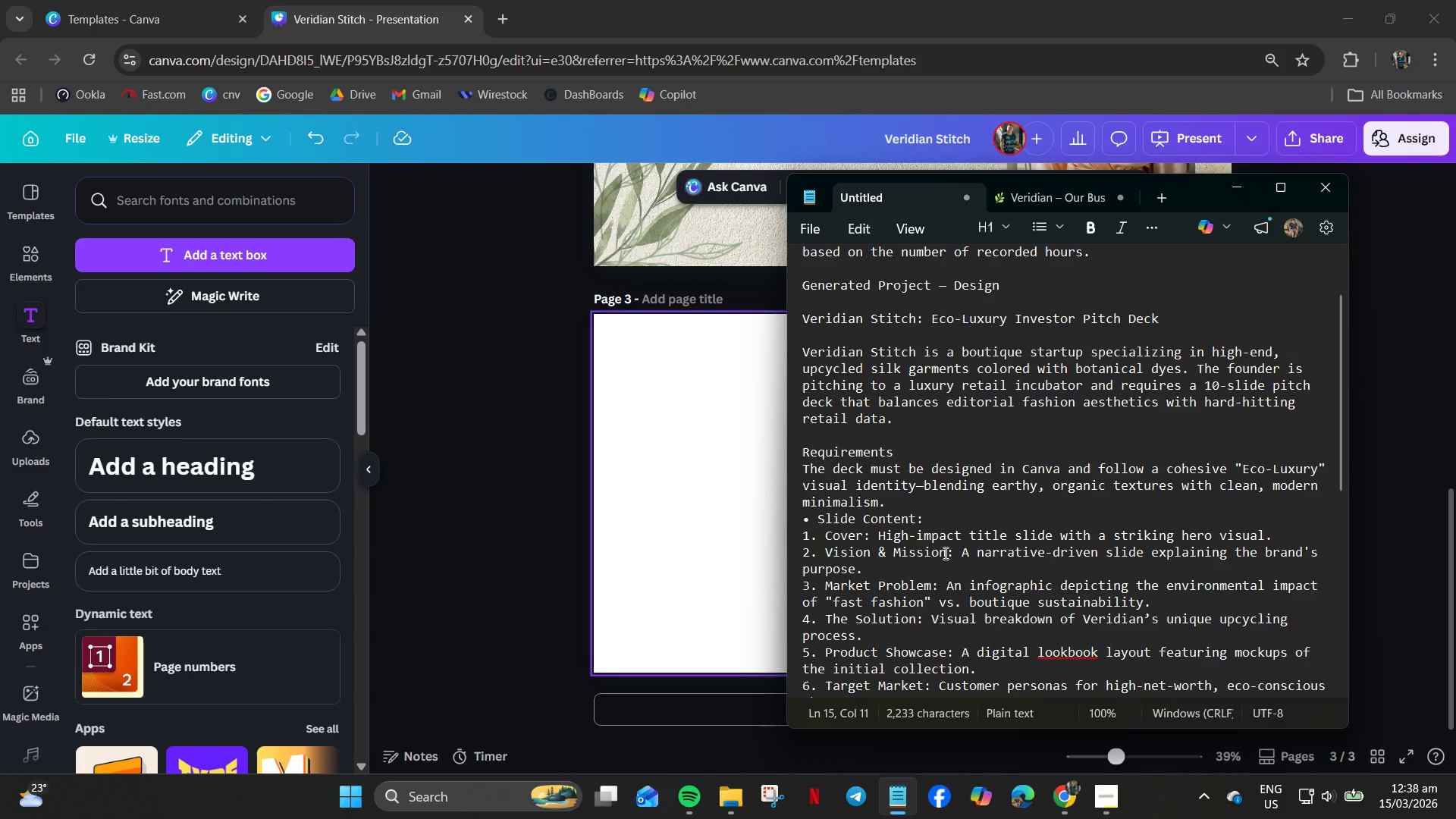 
left_click_drag(start_coordinate=[947, 553], to_coordinate=[827, 551])
 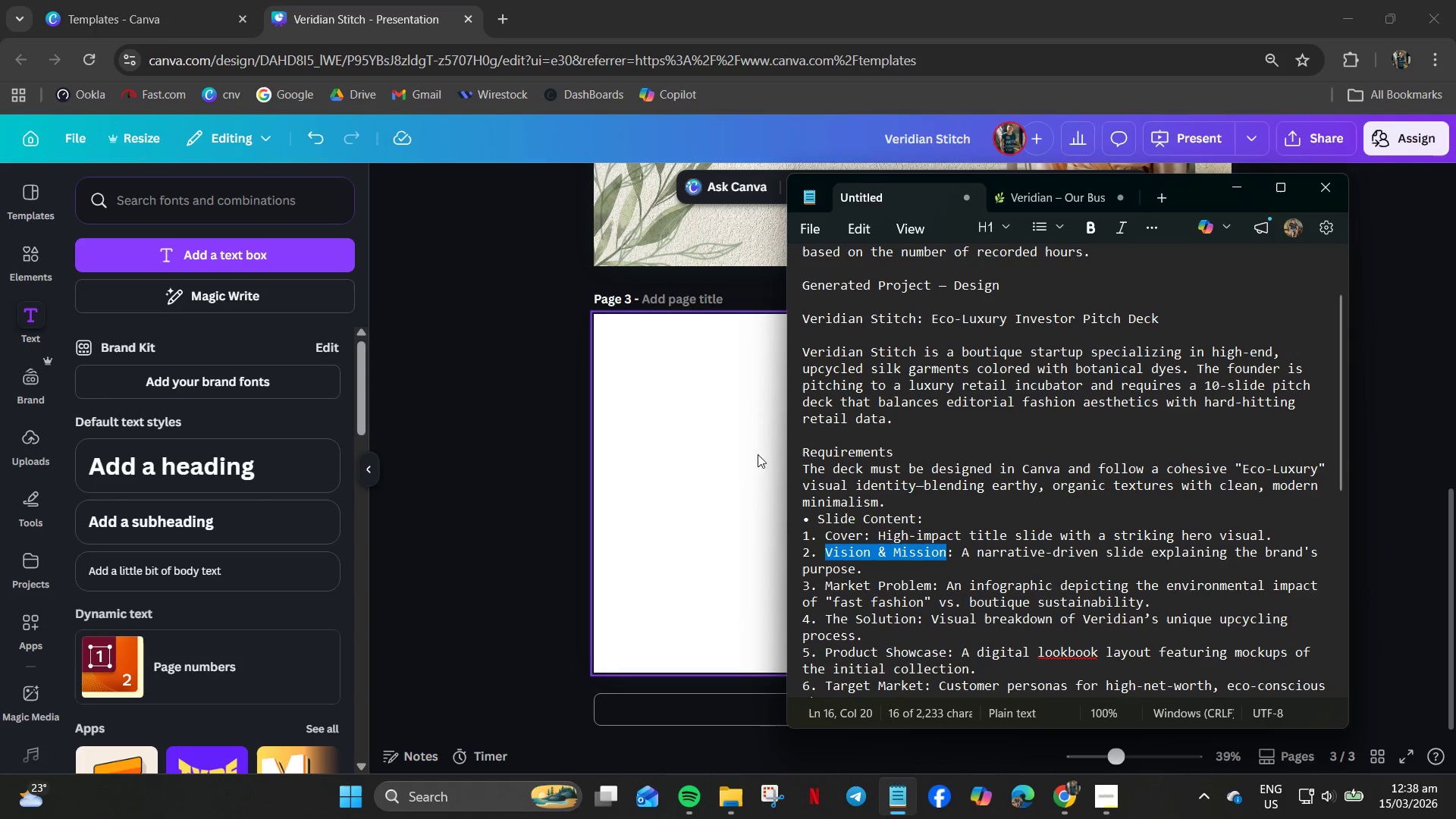 
key(Control+C)
 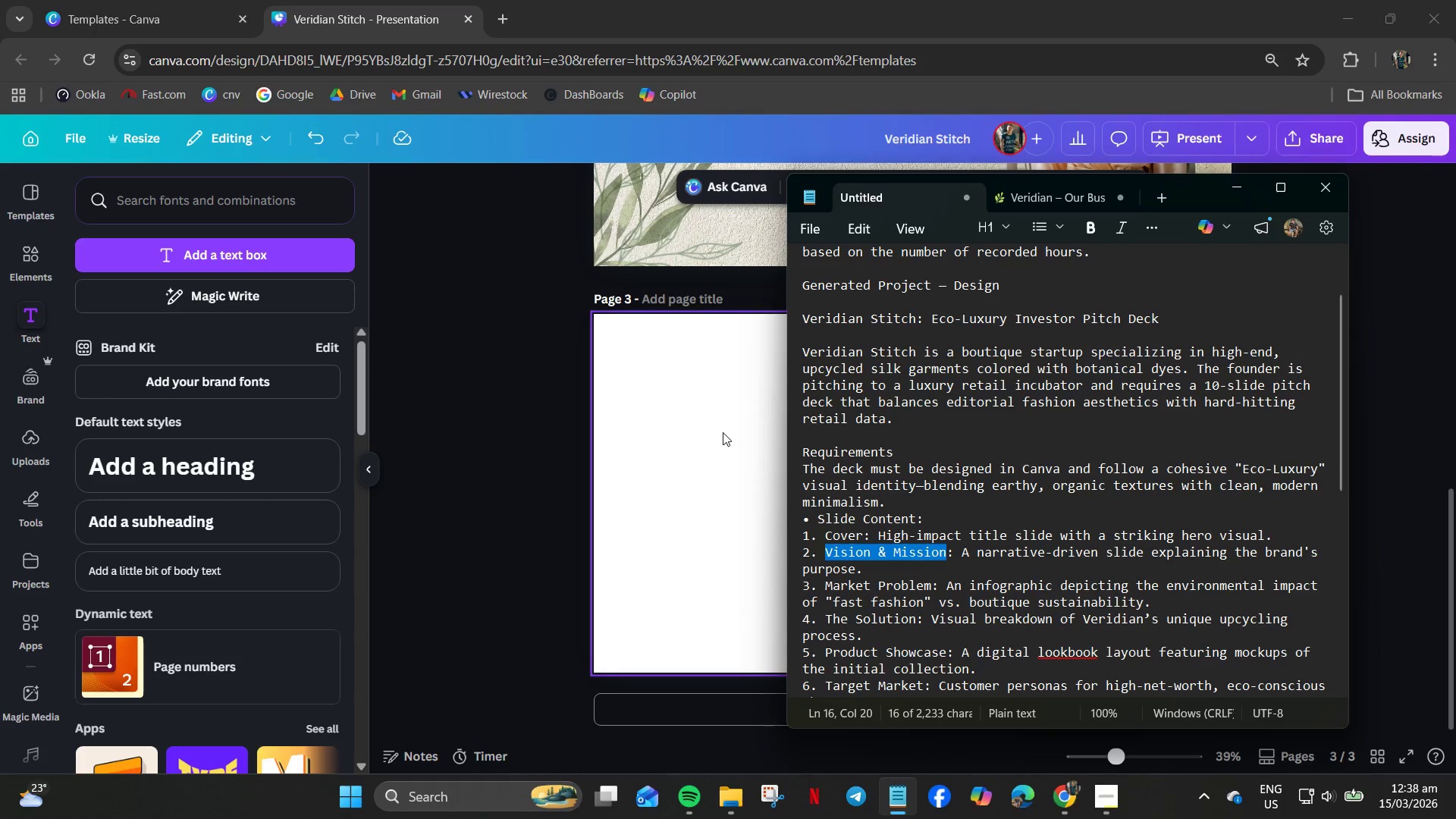 
left_click([721, 430])
 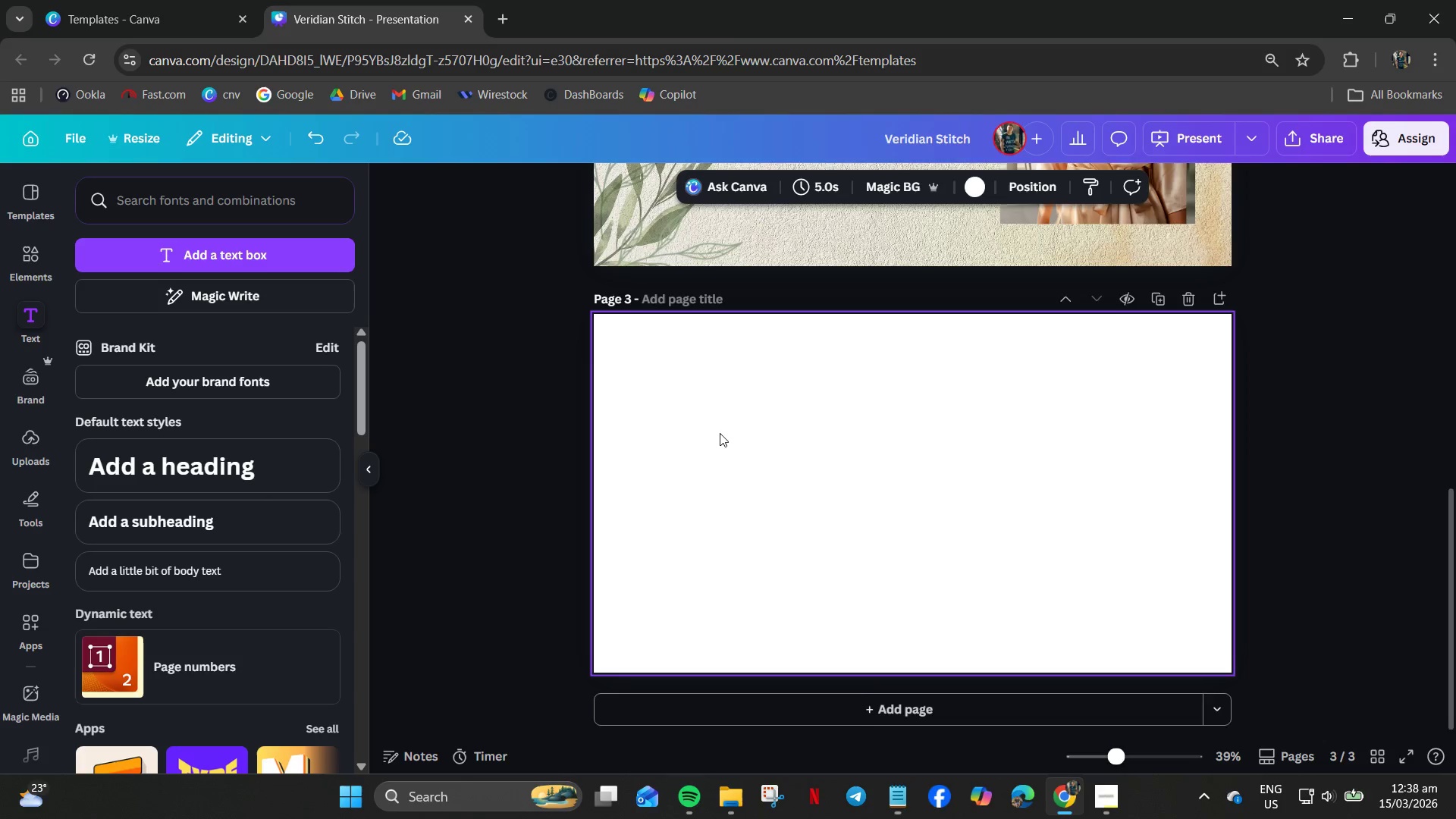 
scroll: coordinate [720, 428], scroll_direction: up, amount: 7.0
 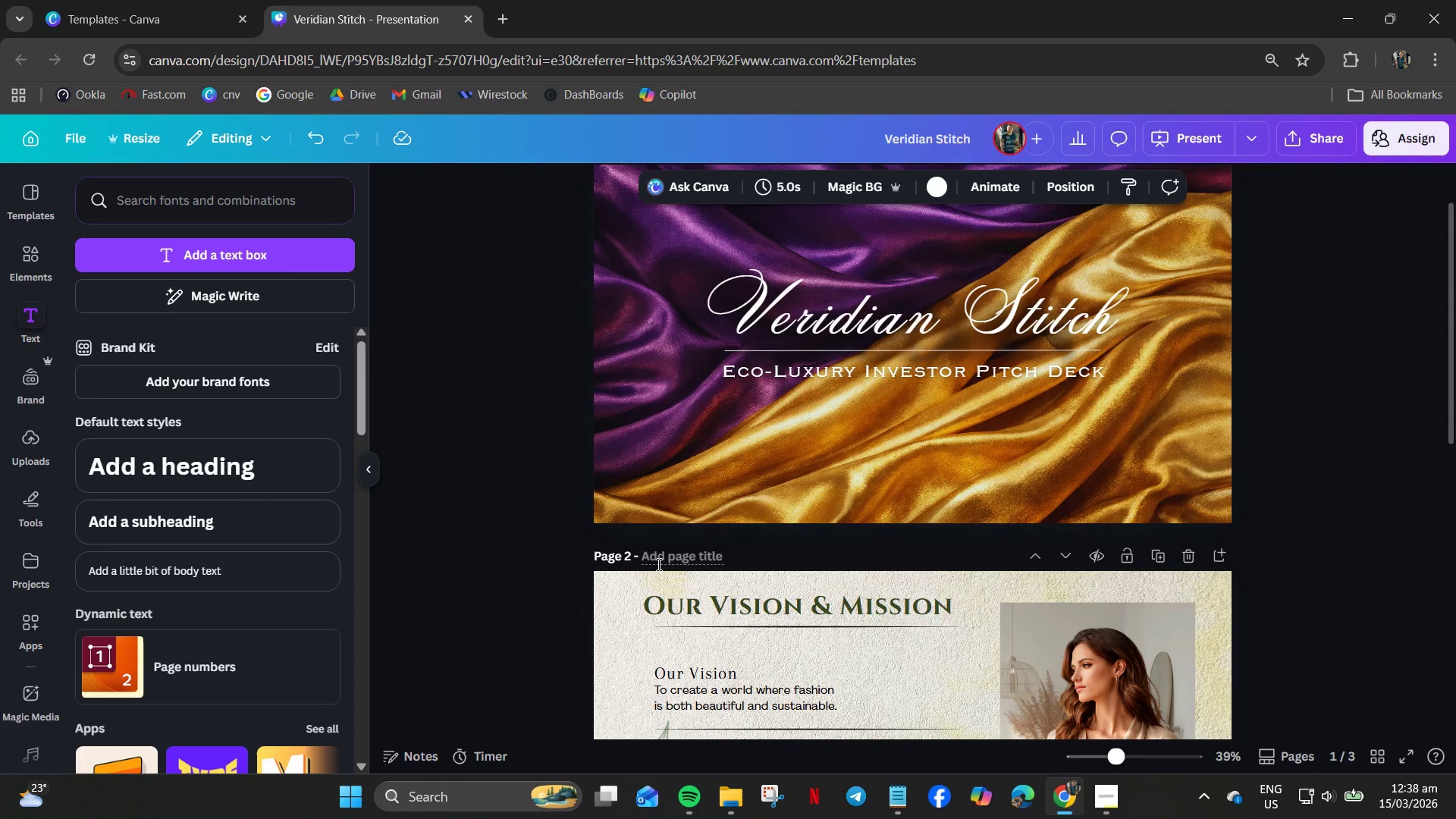 
left_click([659, 563])
 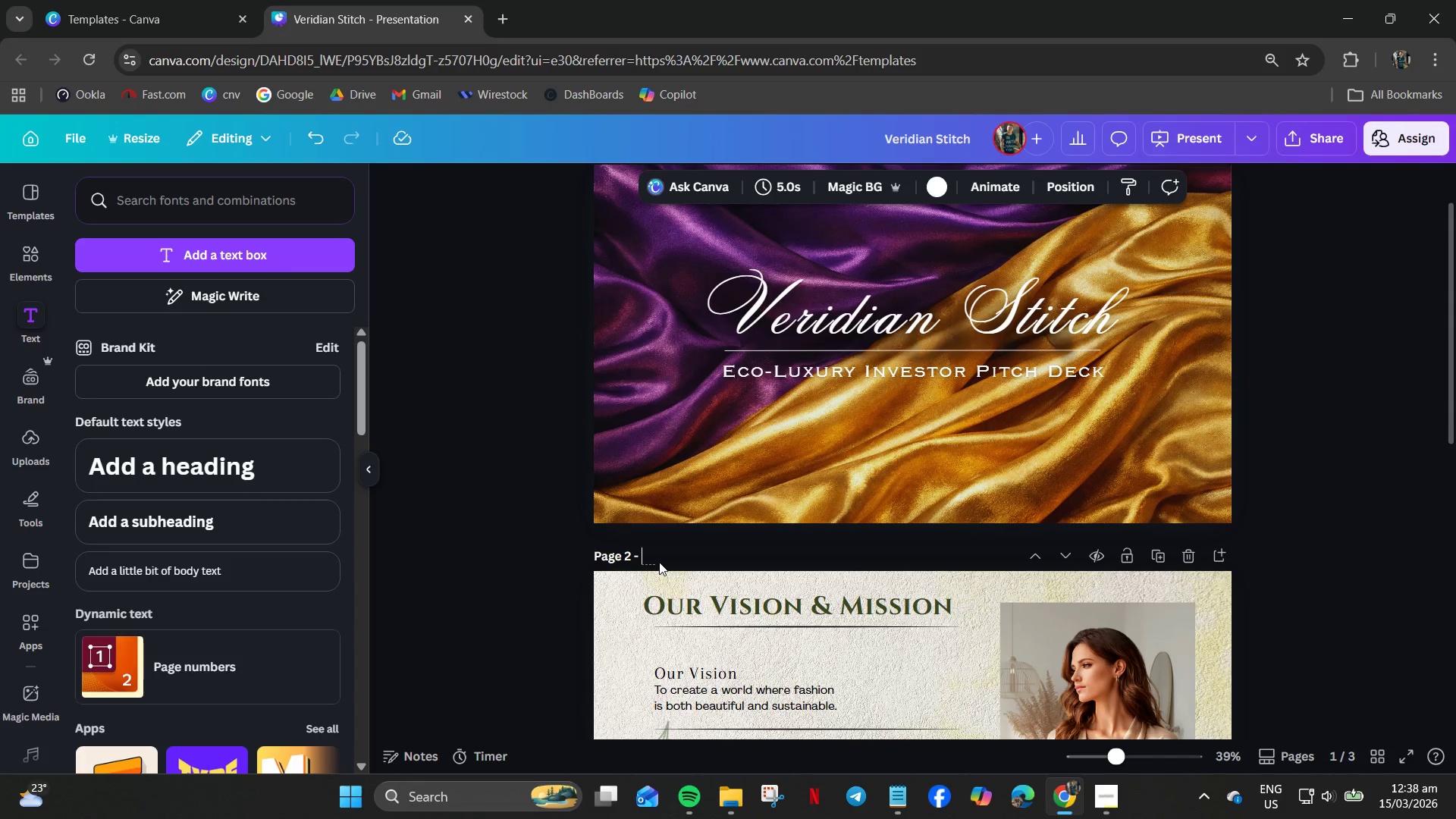 
key(Control+V)
 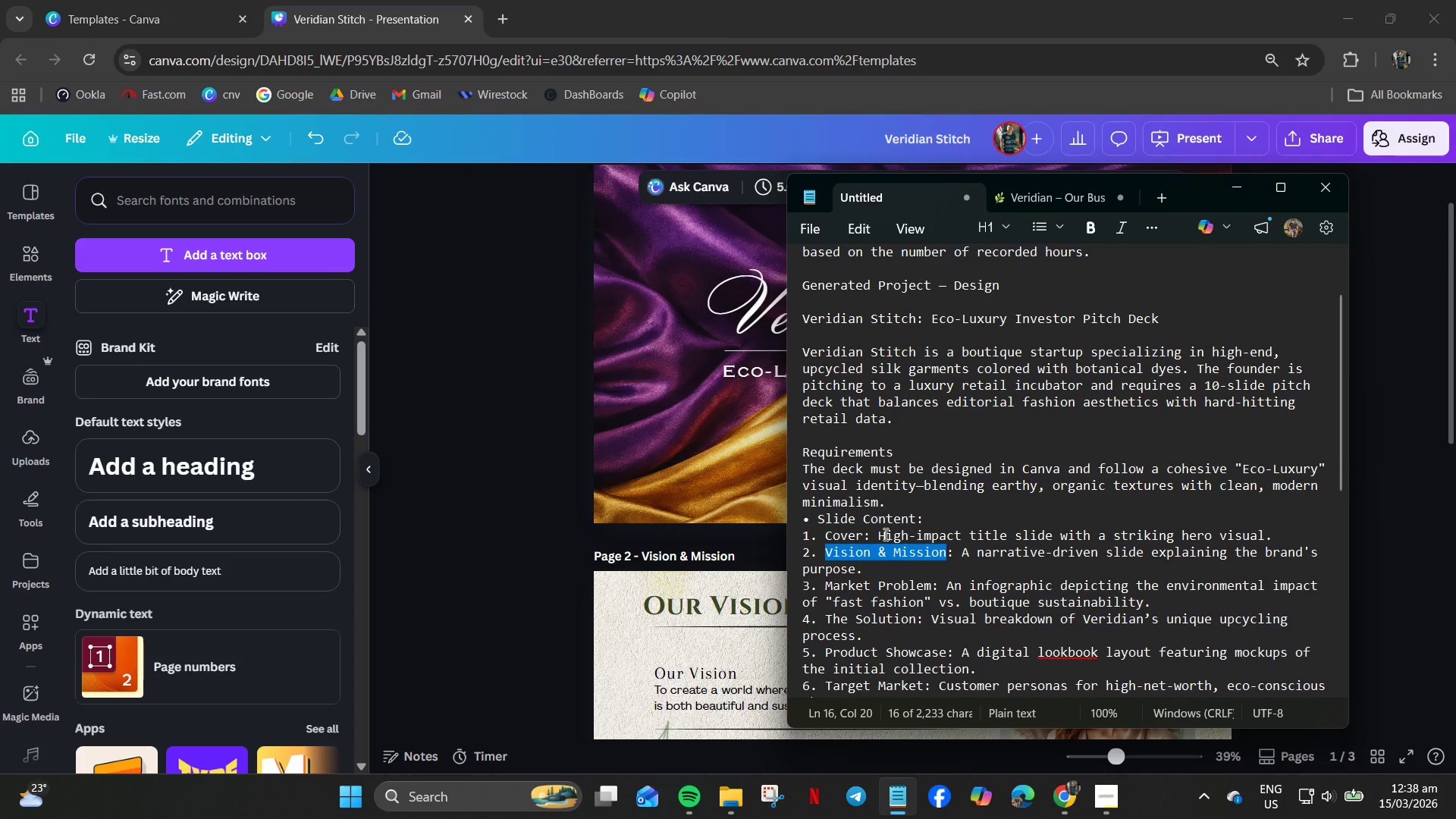 
left_click_drag(start_coordinate=[862, 535], to_coordinate=[826, 535])
 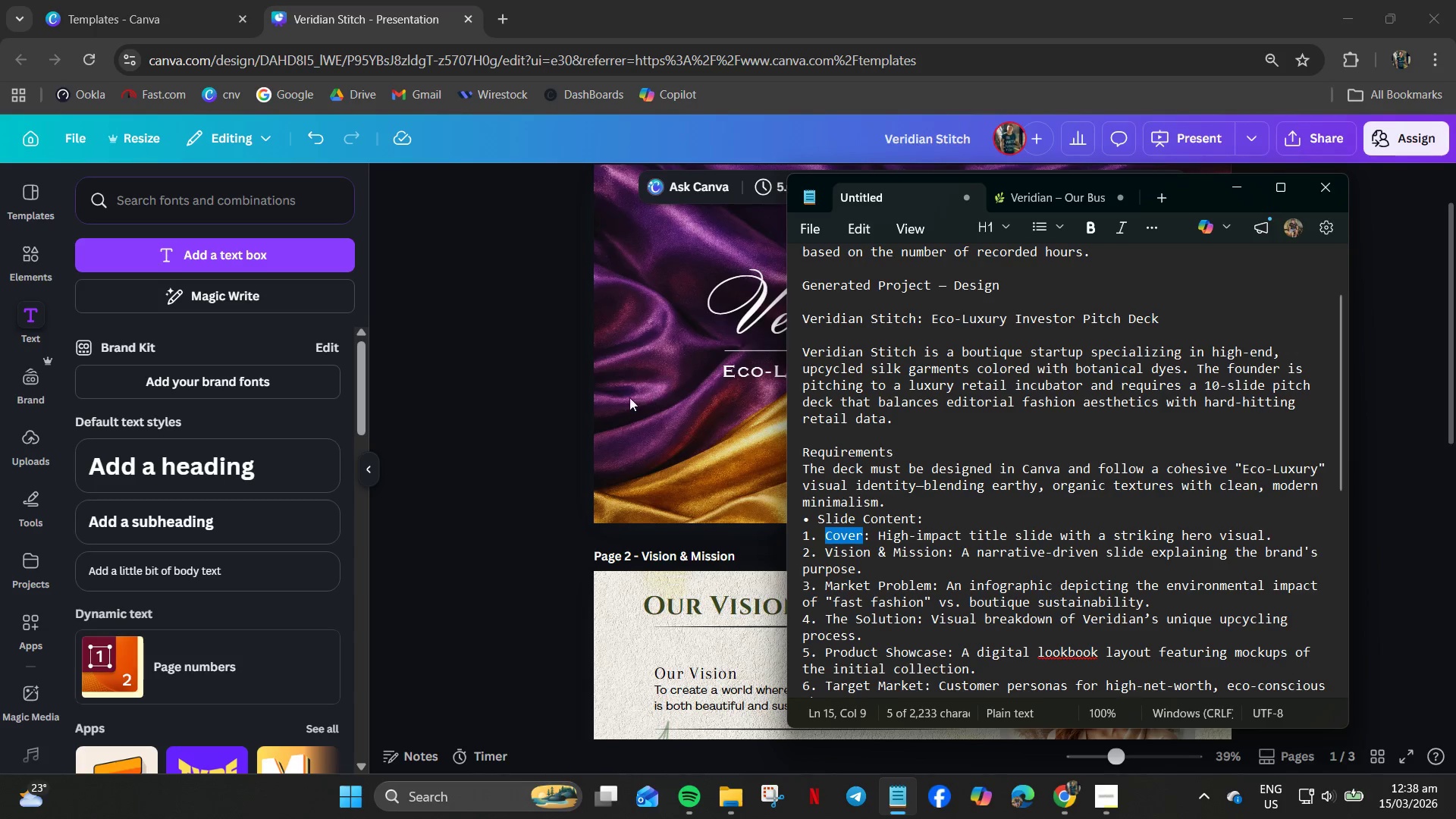 
key(Control+C)
 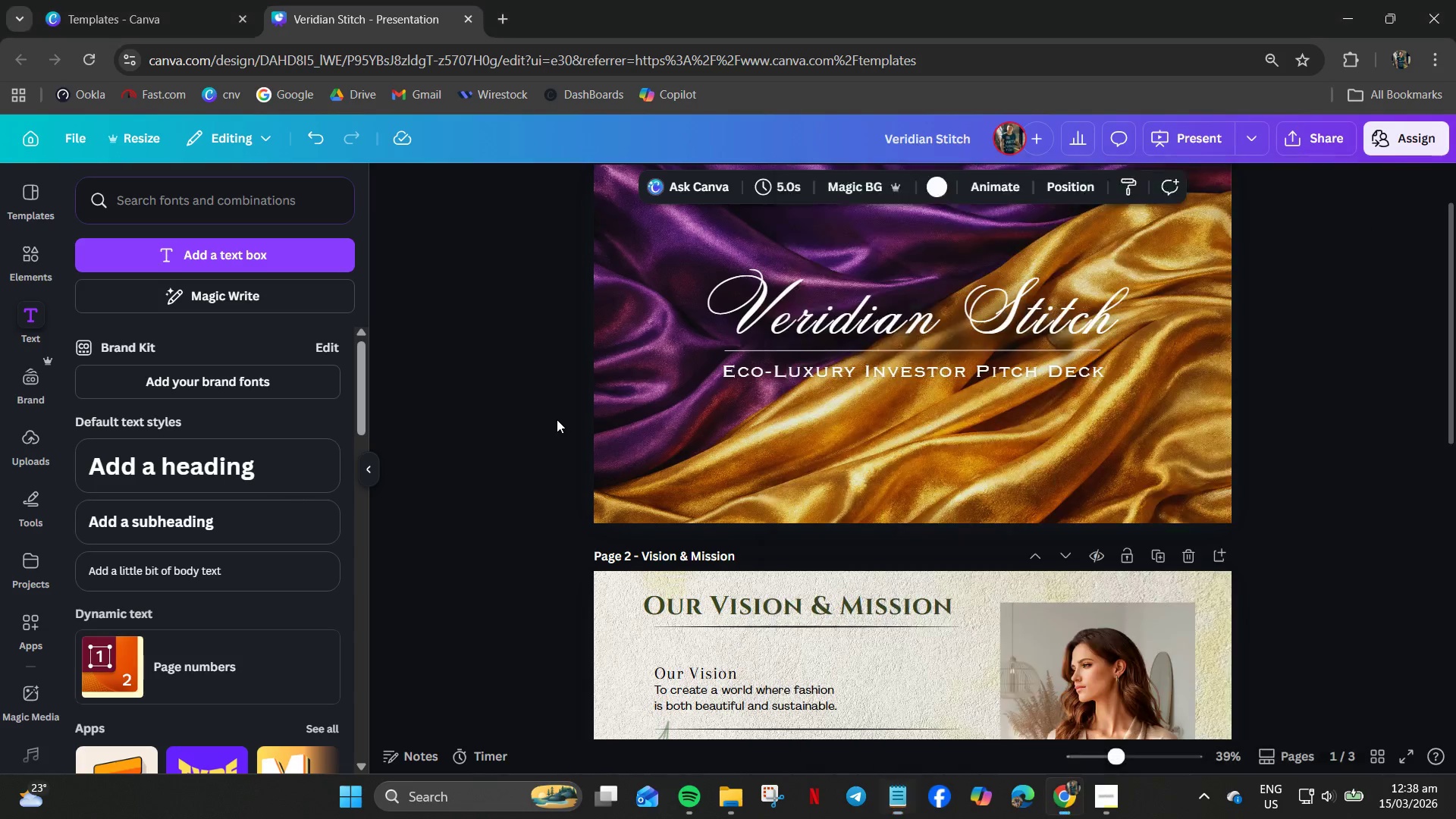 
scroll: coordinate [538, 419], scroll_direction: up, amount: 3.0
 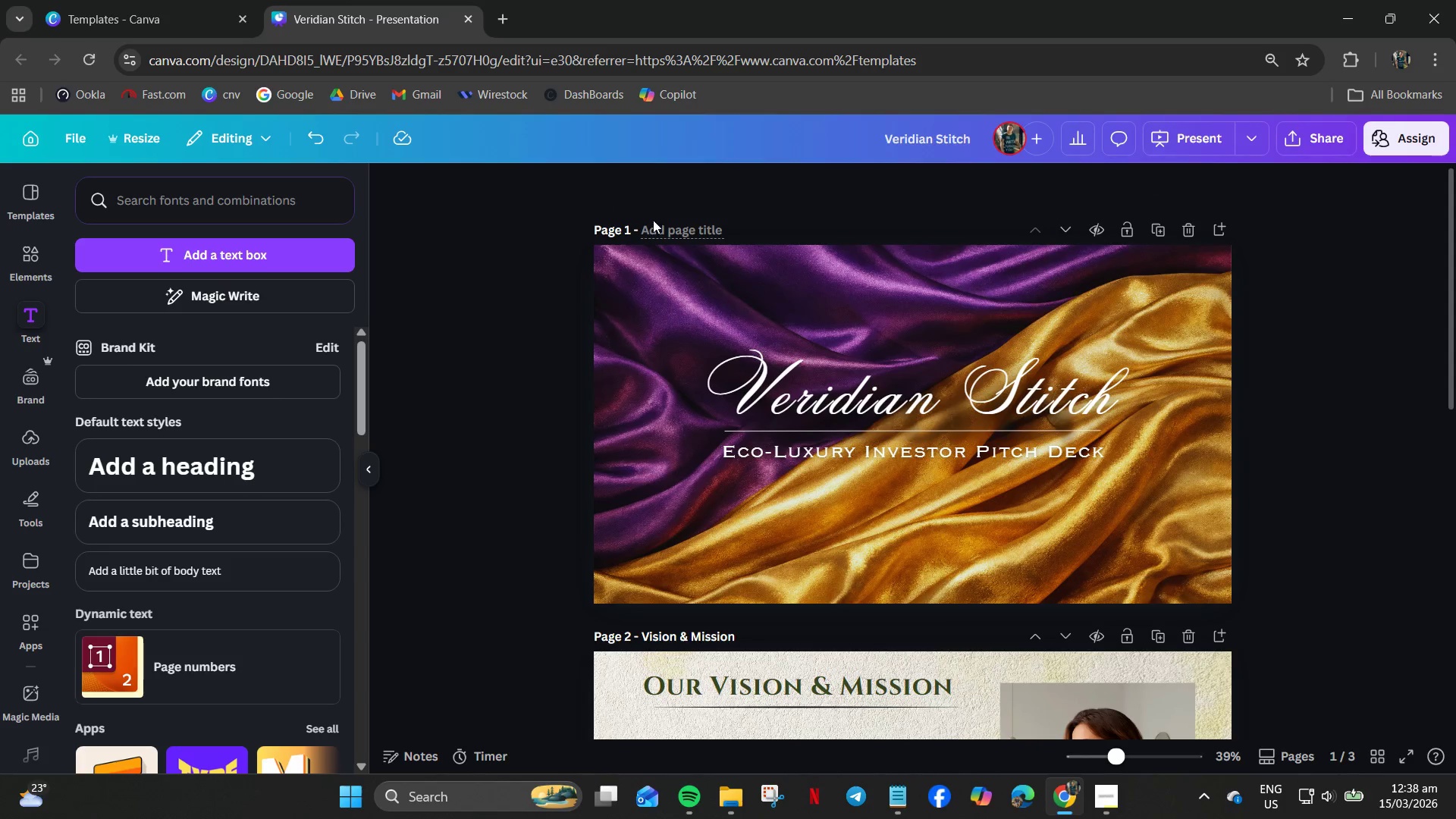 
left_click([652, 234])
 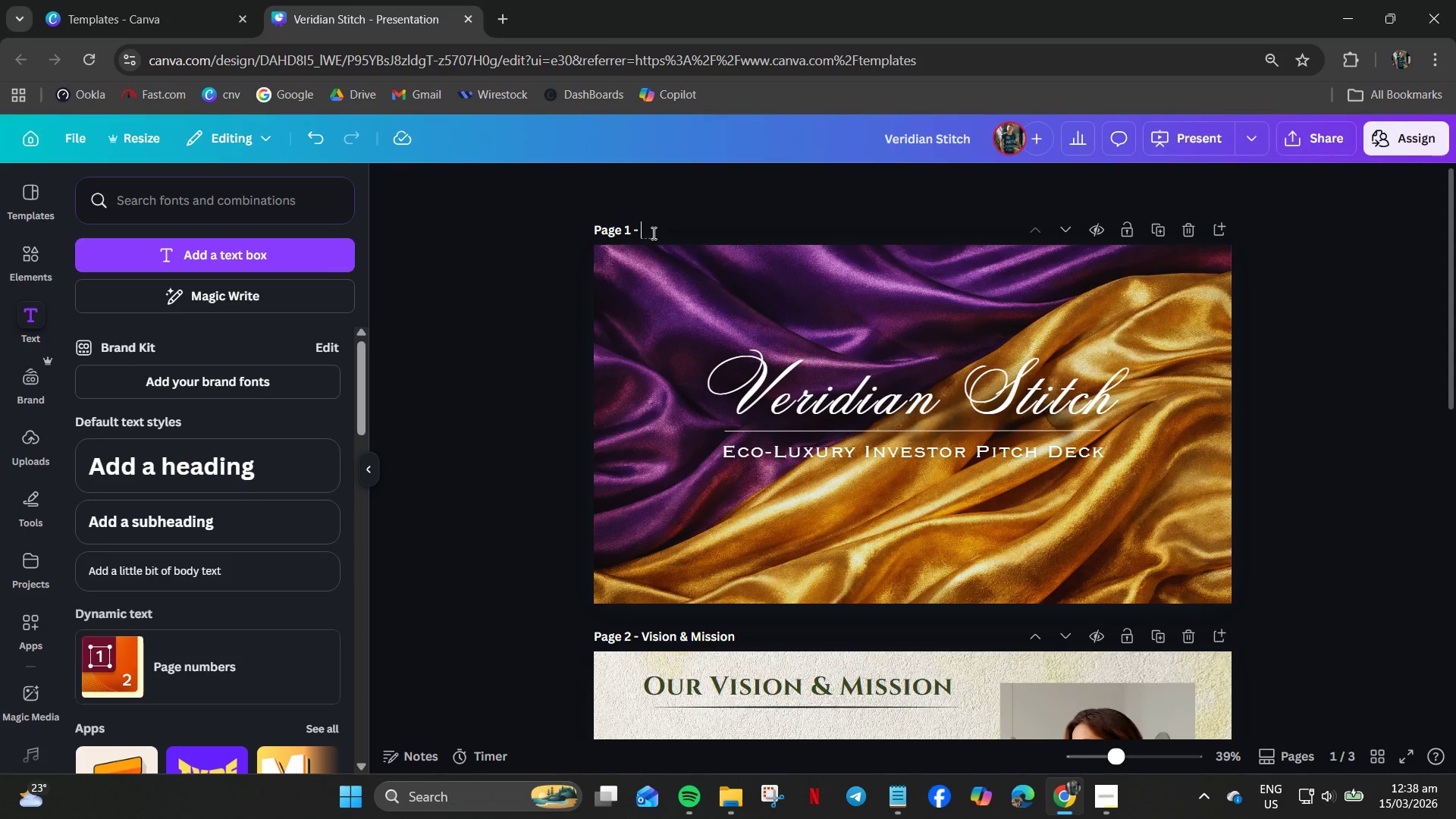 
key(Control+V)
 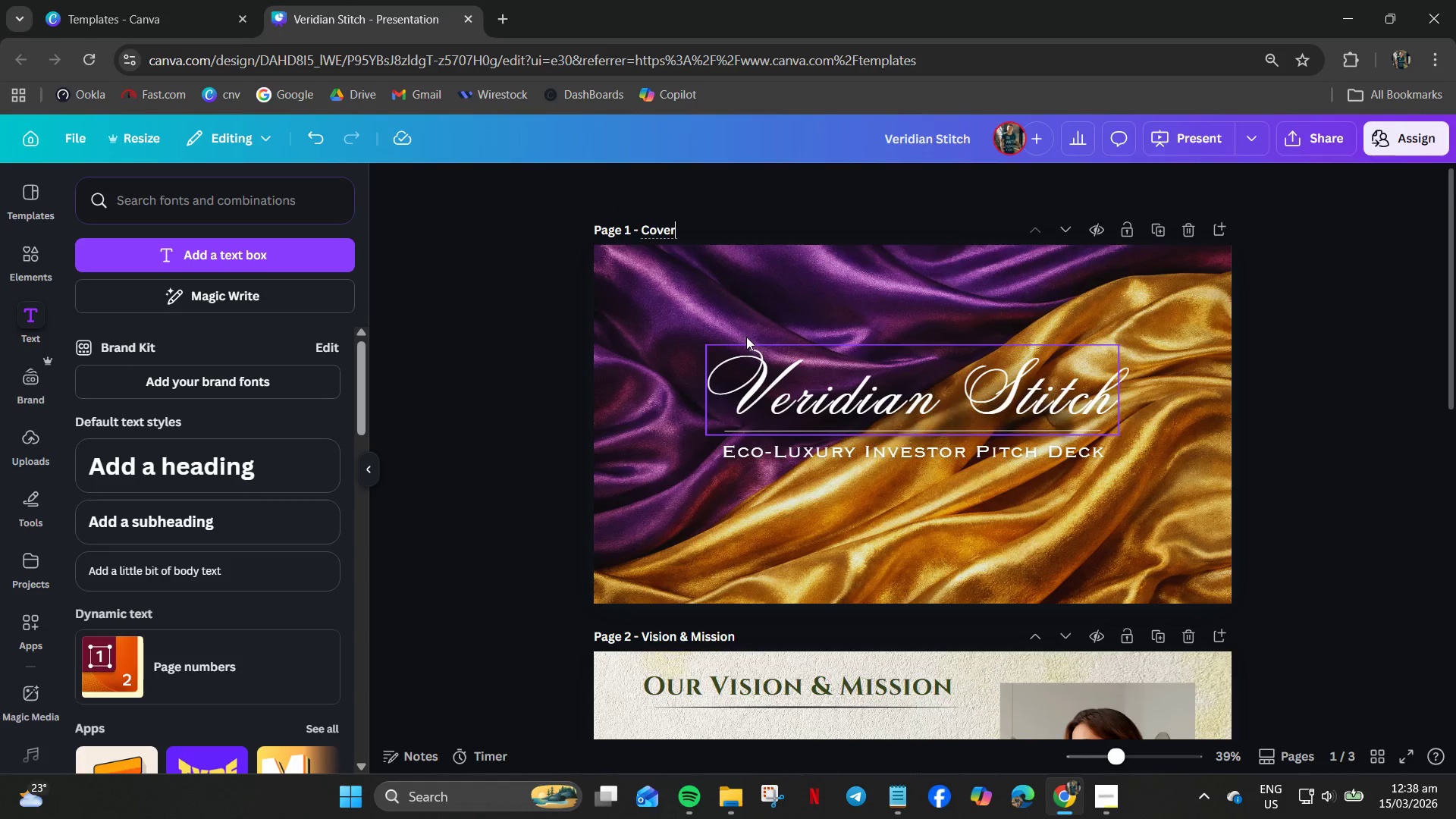 
scroll: coordinate [752, 356], scroll_direction: down, amount: 4.0
 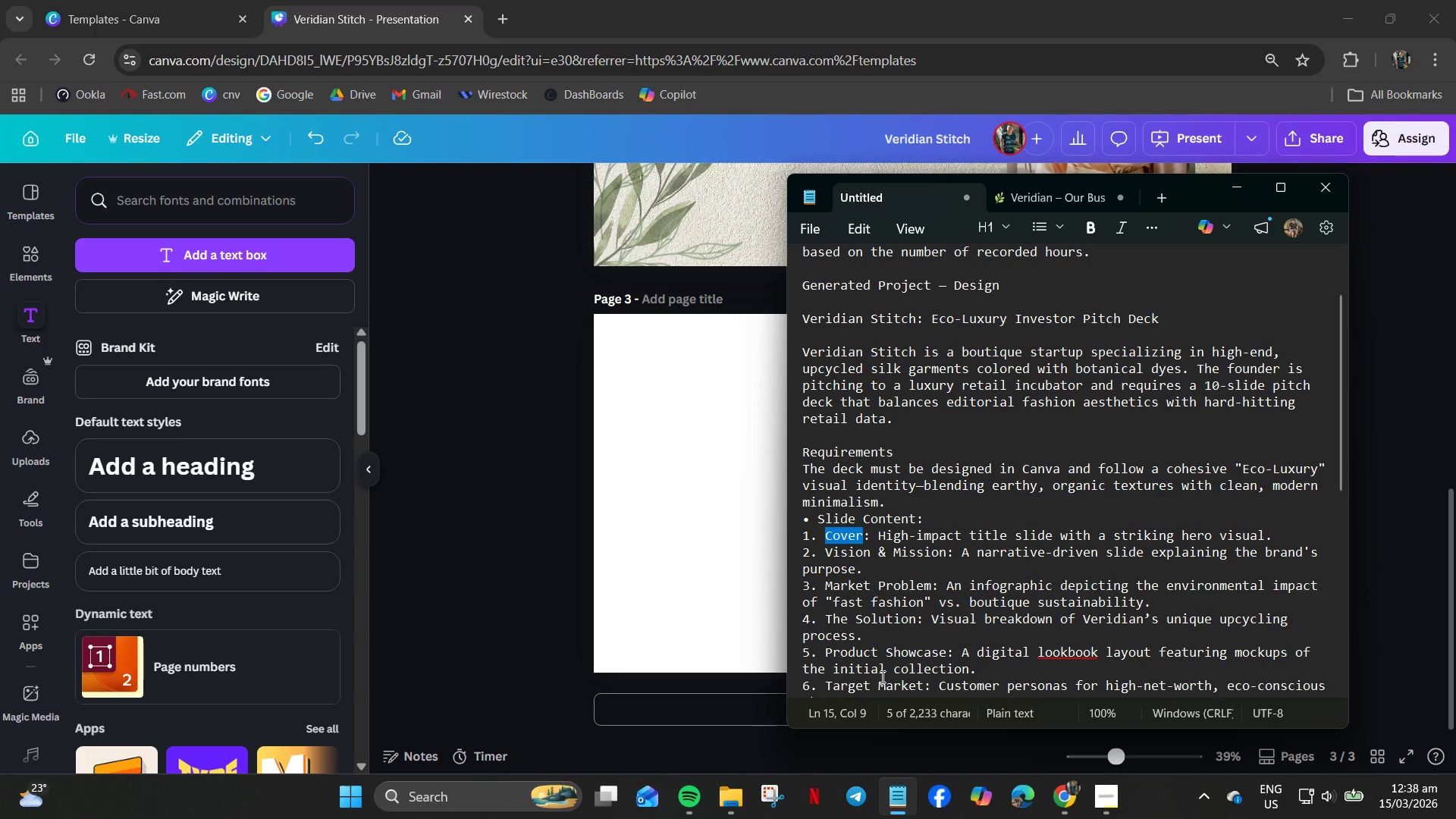 
wait(11.94)
 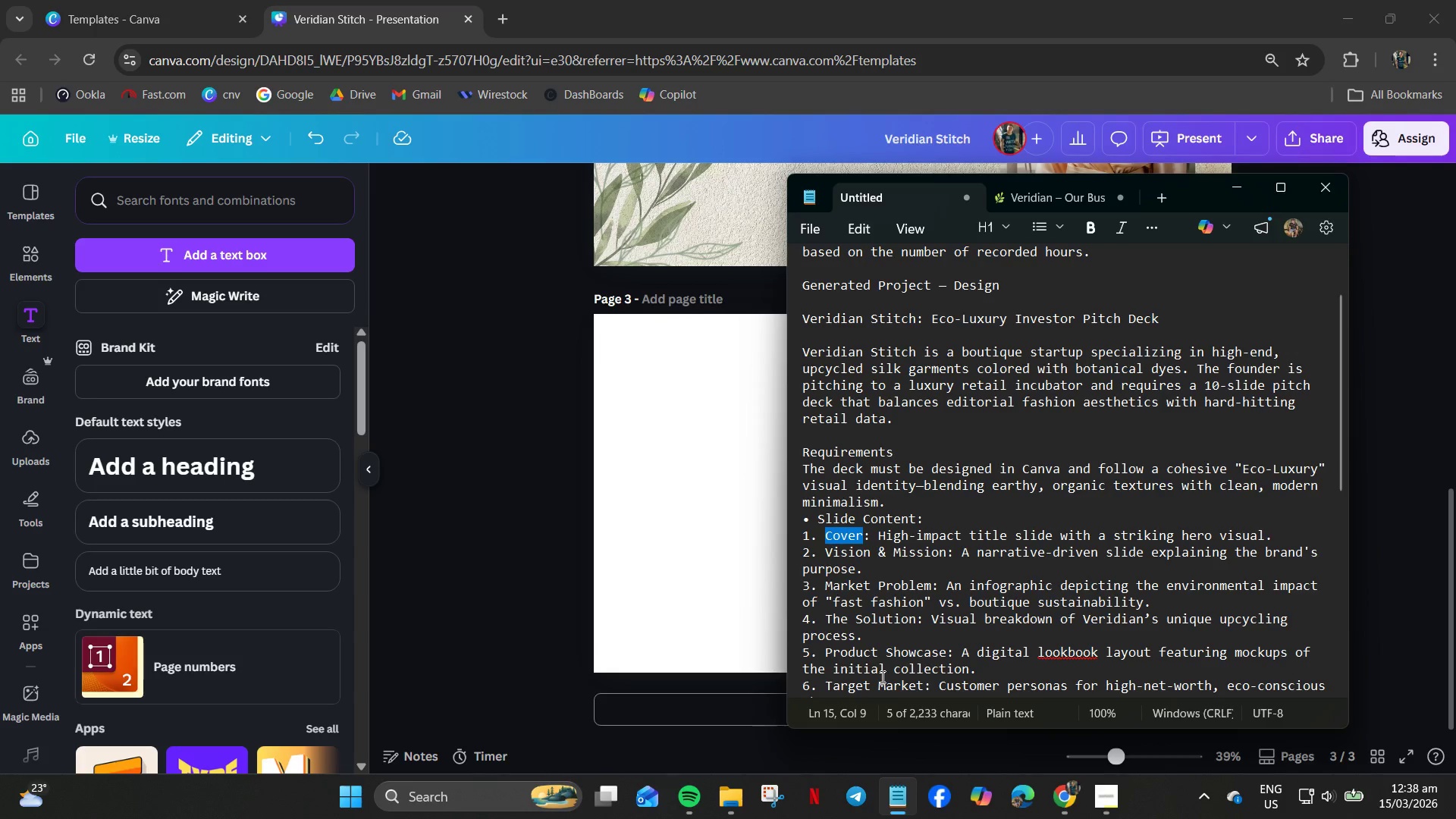 
left_click([698, 492])
 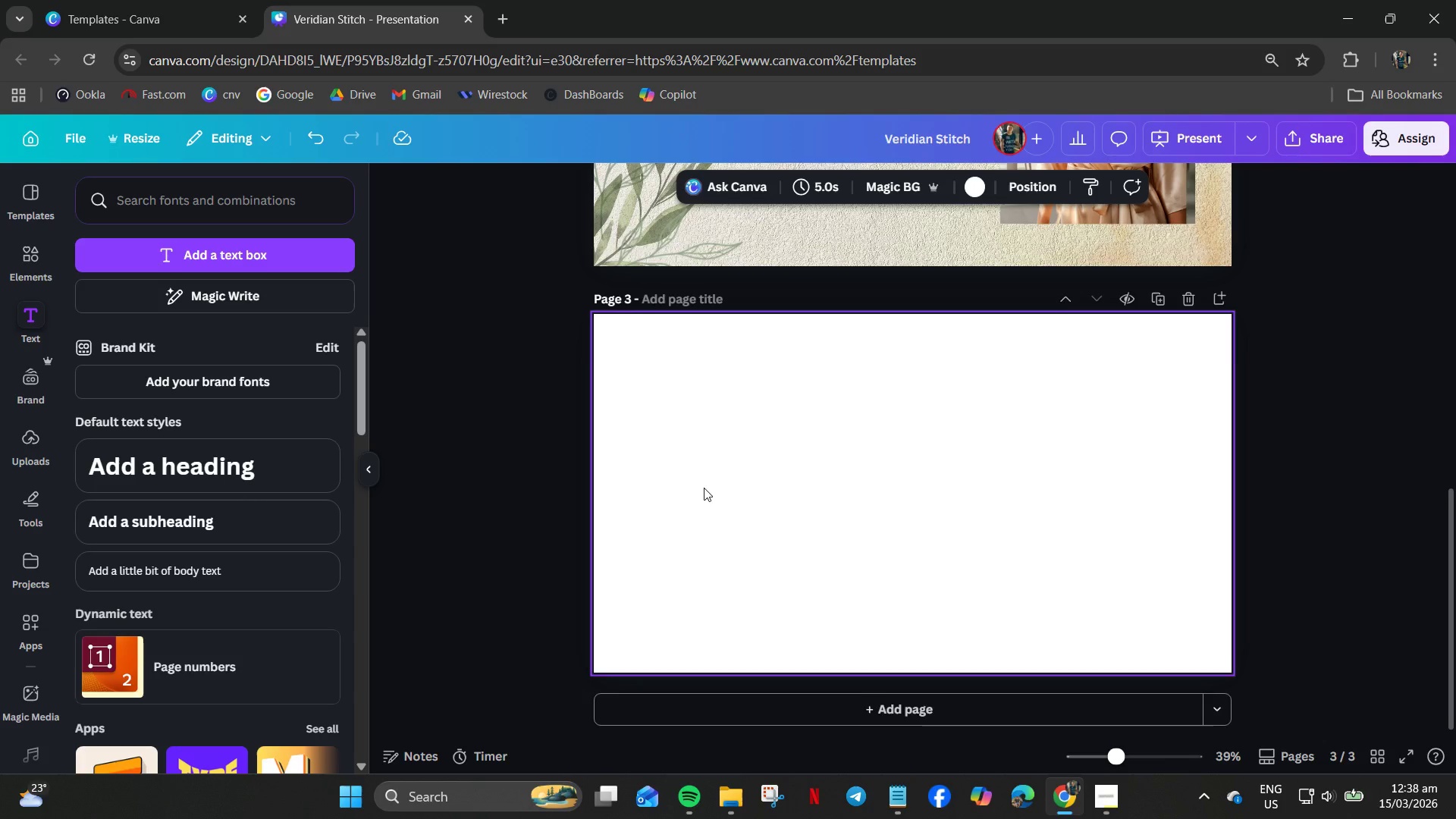 
scroll: coordinate [954, 299], scroll_direction: up, amount: 5.0
 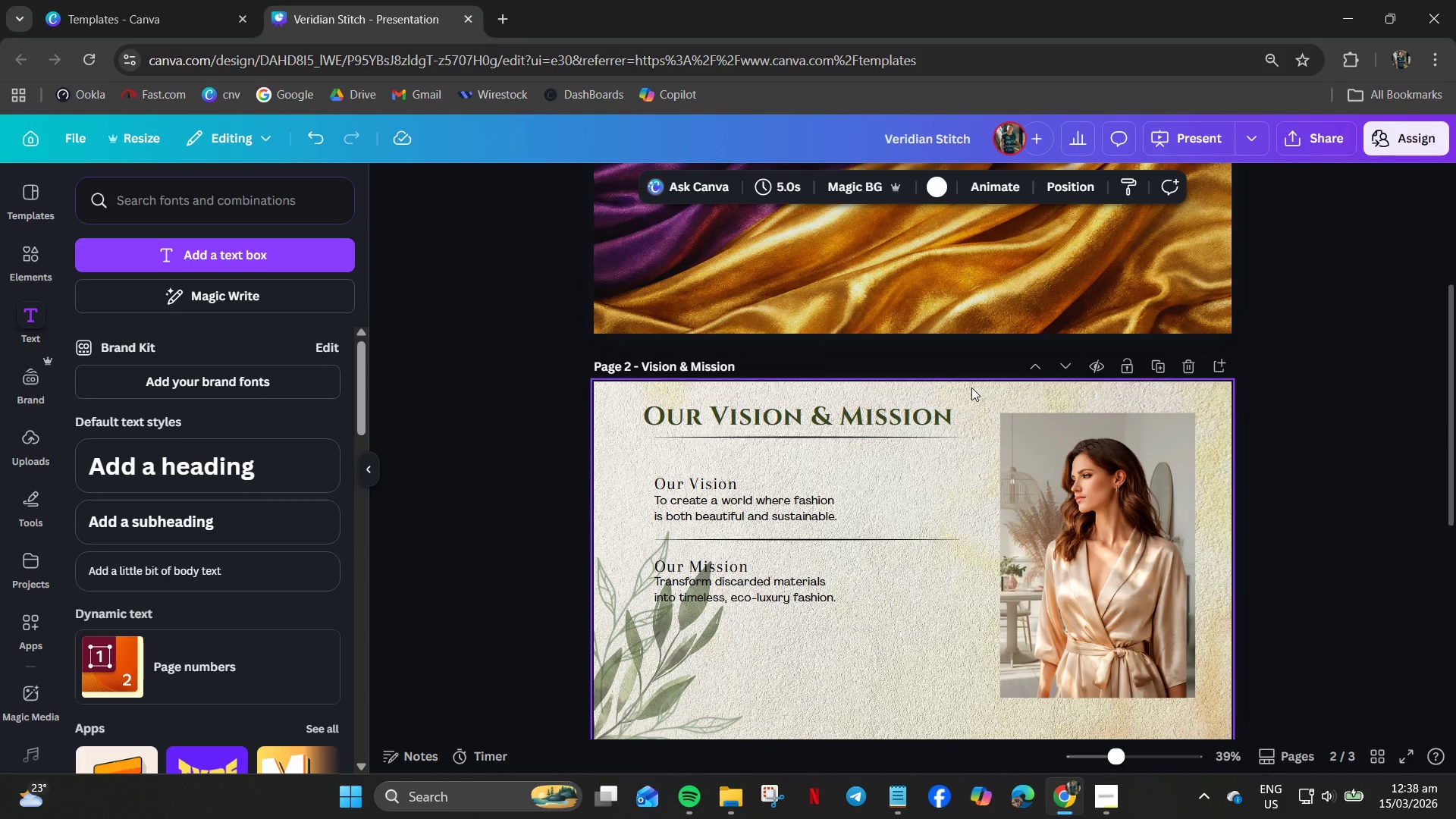 
left_click([975, 389])
 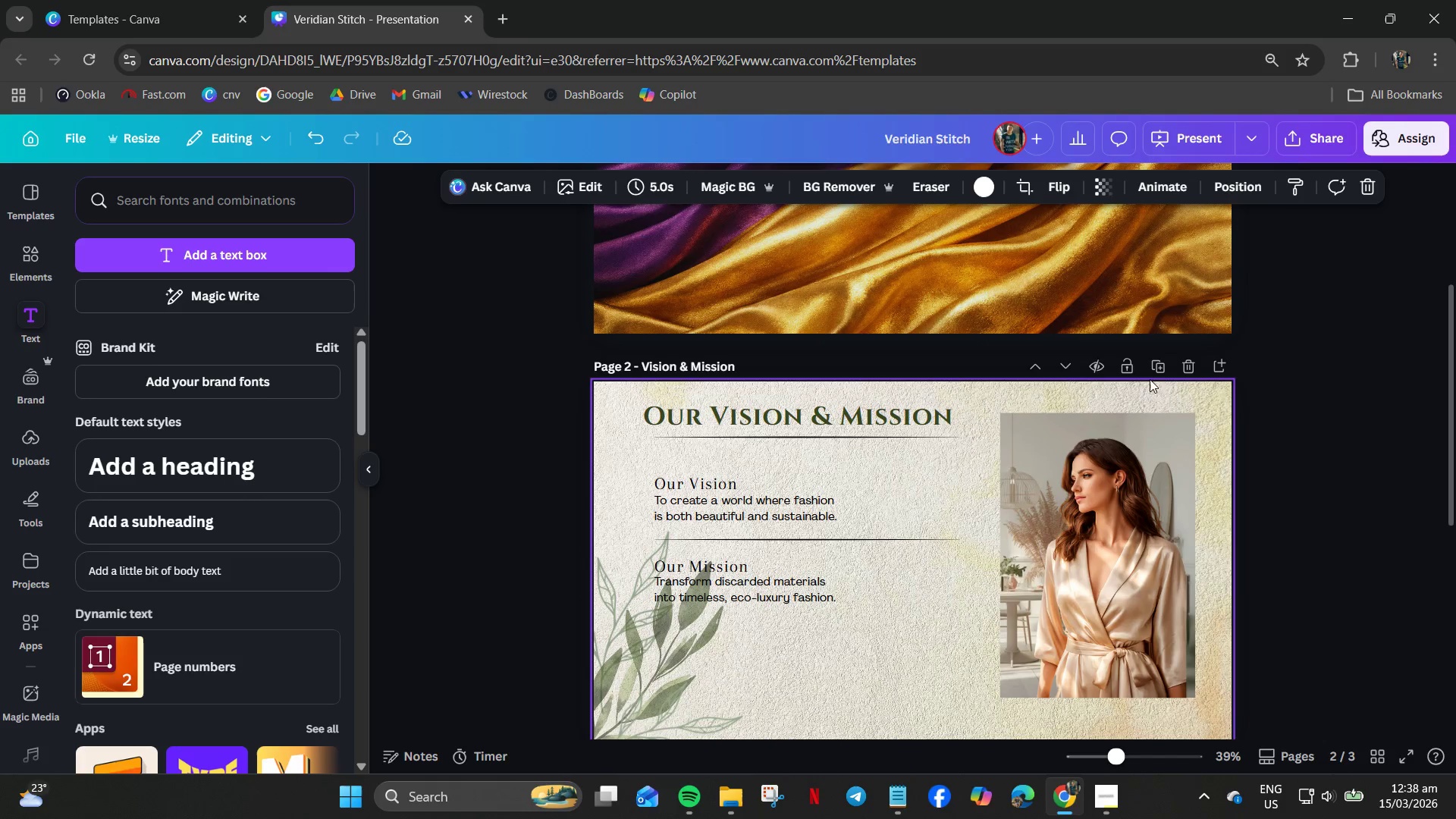 
left_click([1155, 370])
 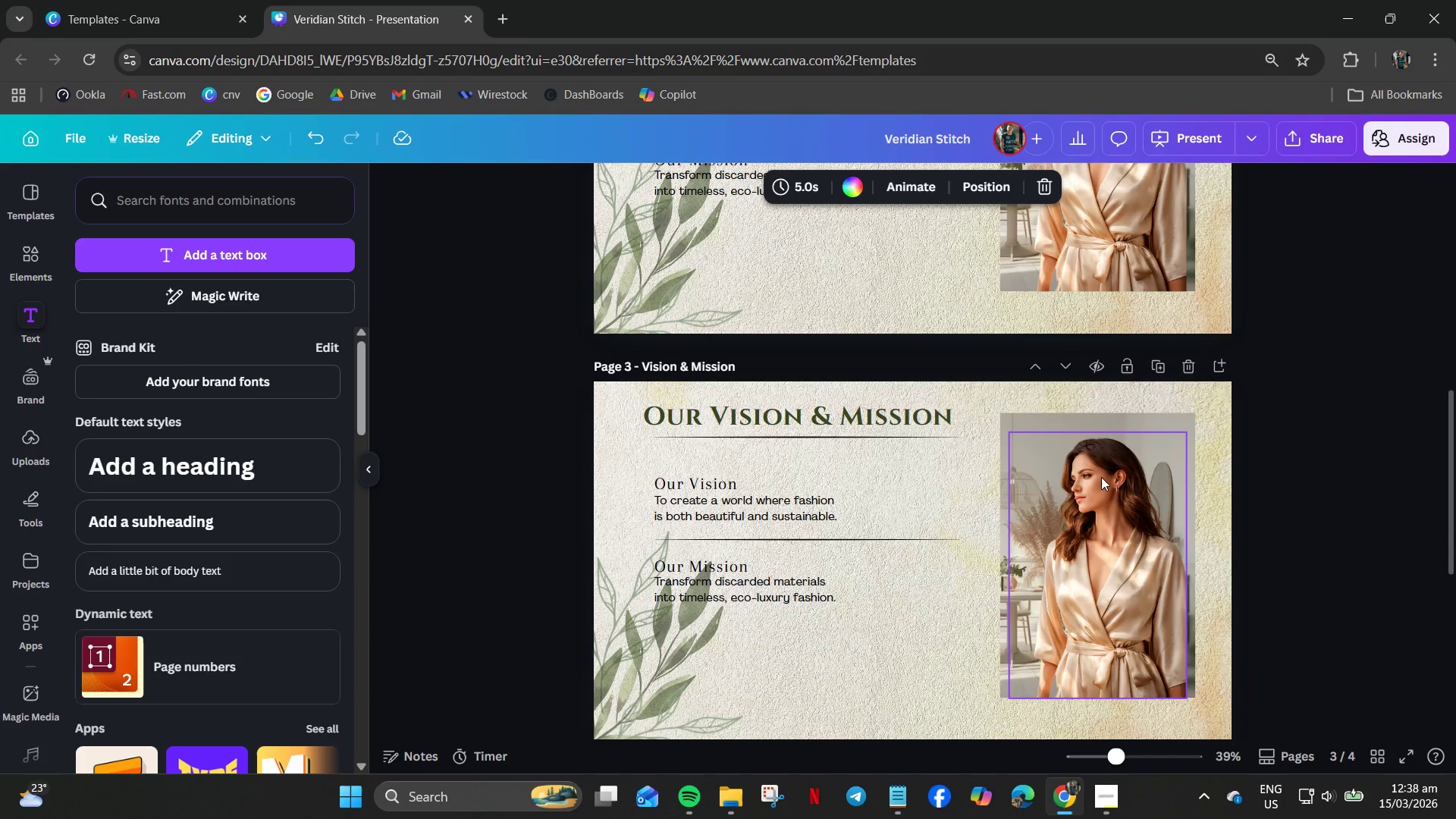 
left_click([1100, 476])
 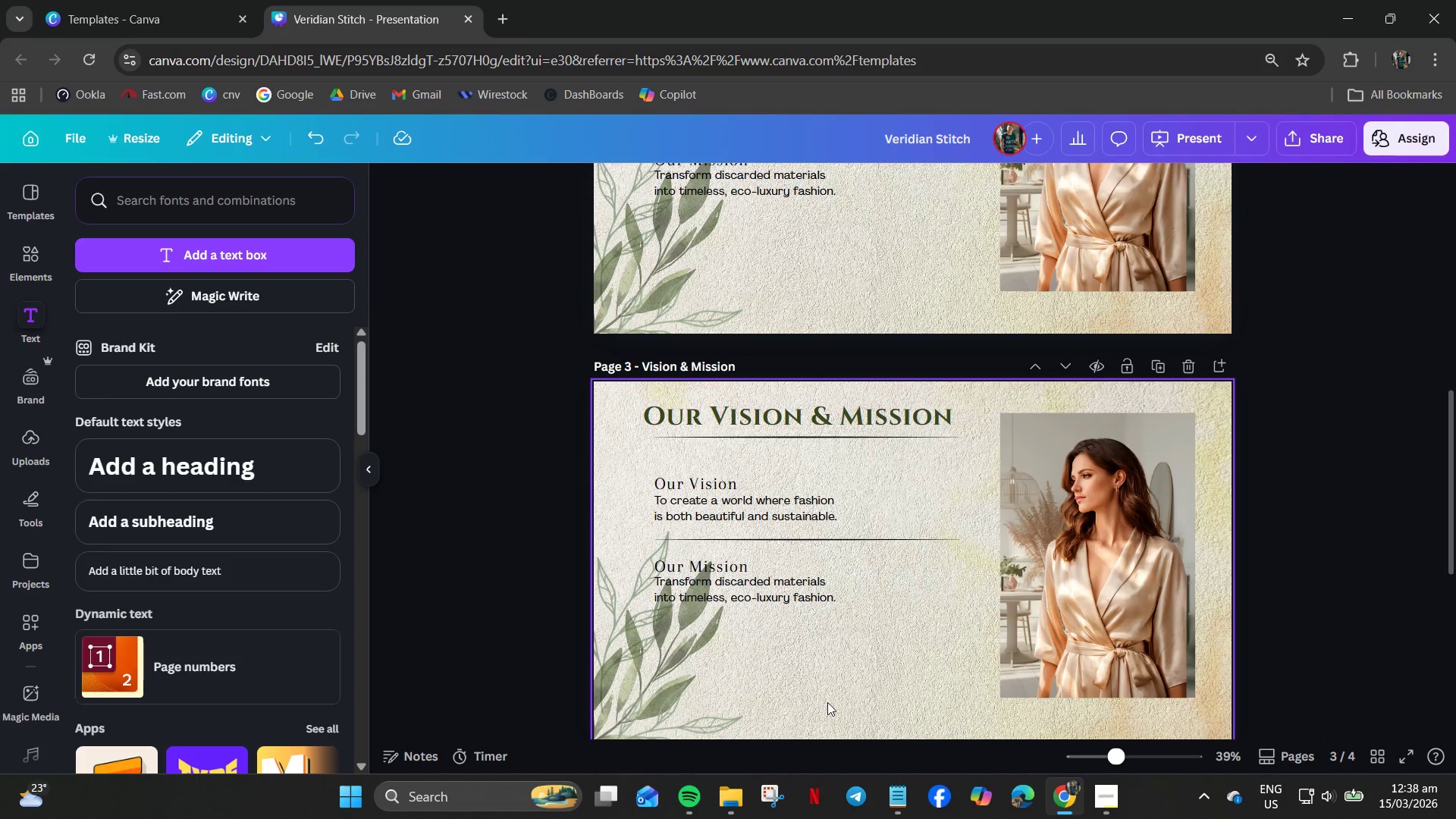 
left_click_drag(start_coordinate=[830, 695], to_coordinate=[1027, 622])
 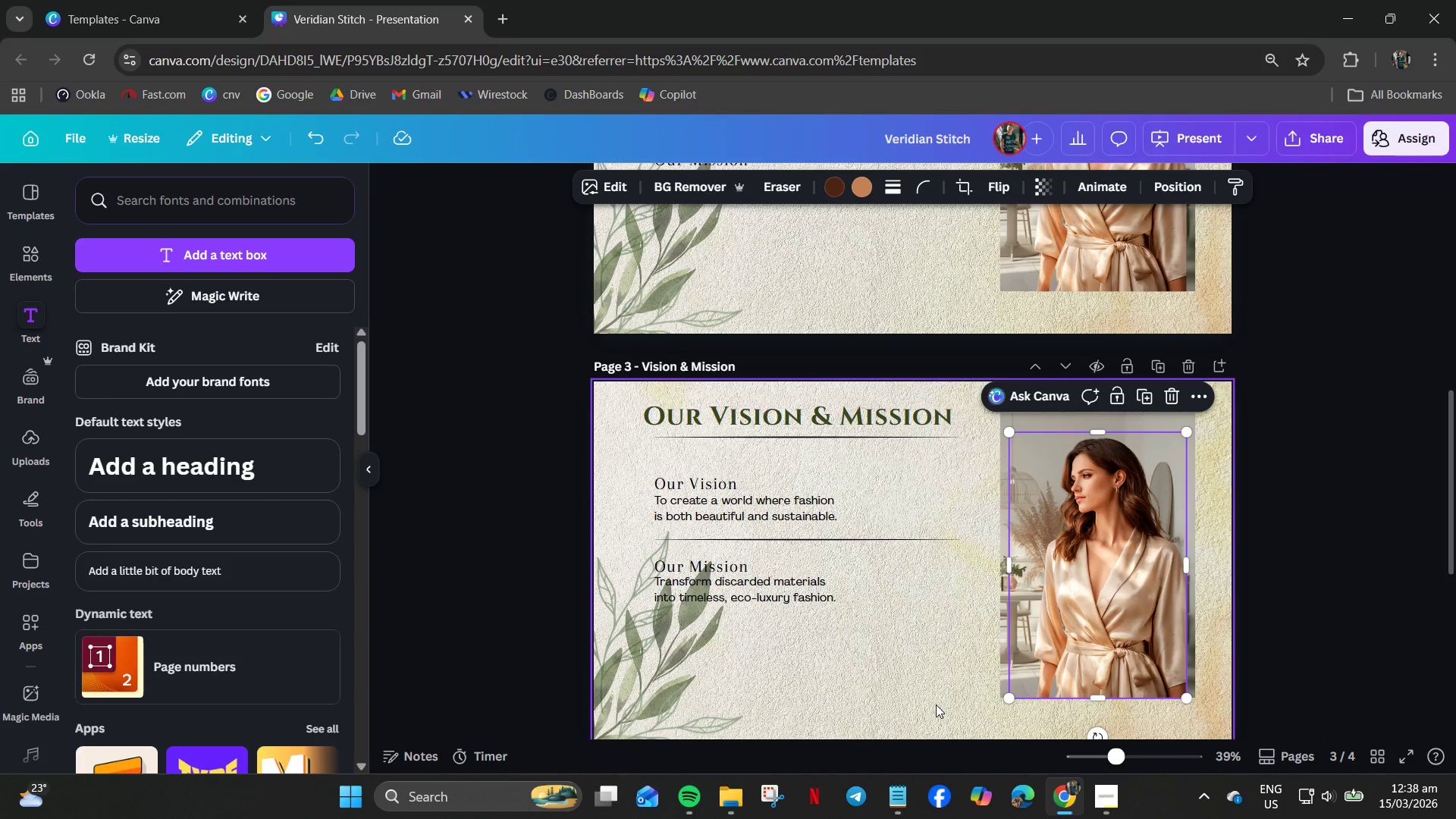 
left_click([949, 704])
 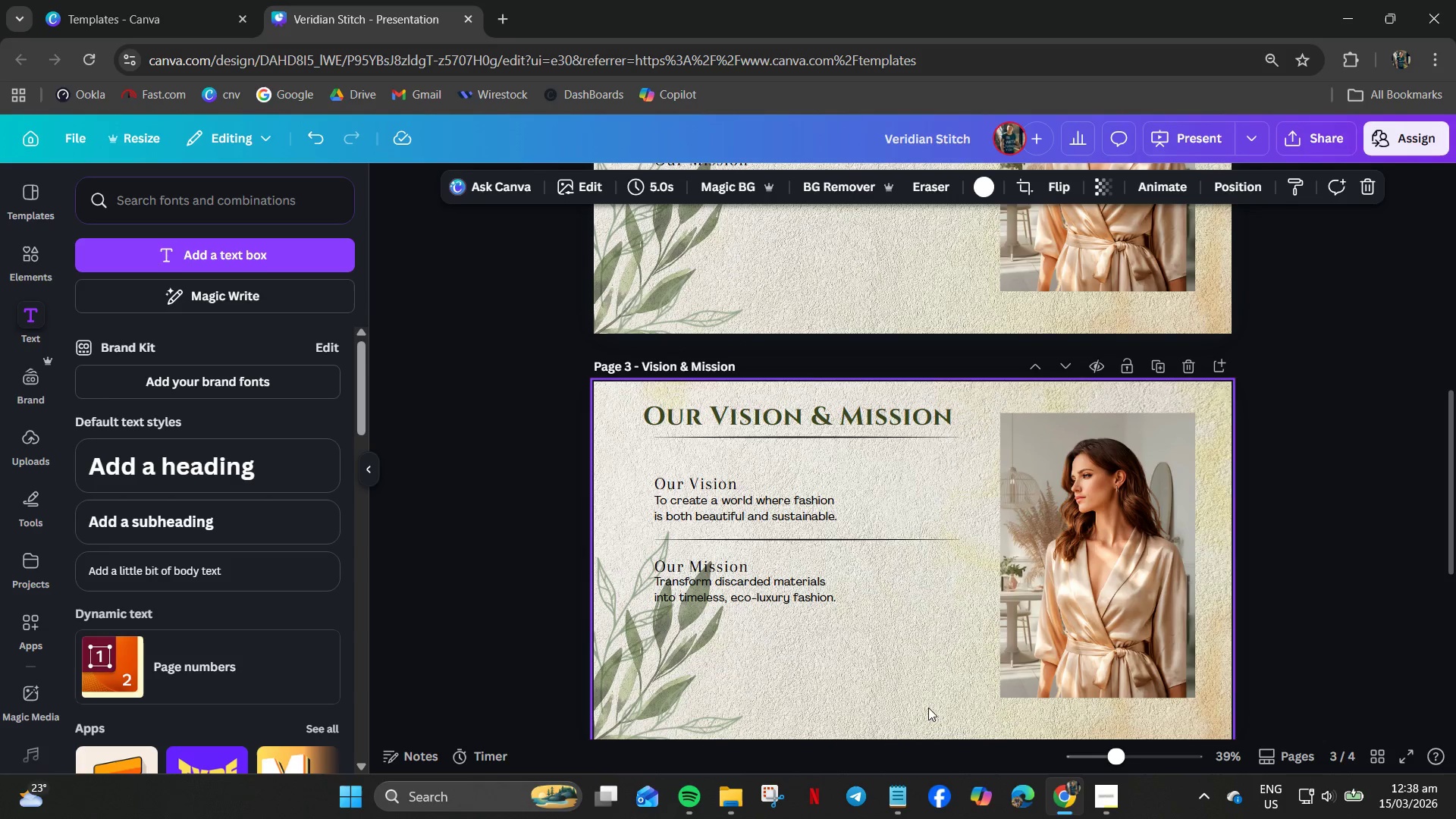 
left_click_drag(start_coordinate=[934, 696], to_coordinate=[1140, 470])
 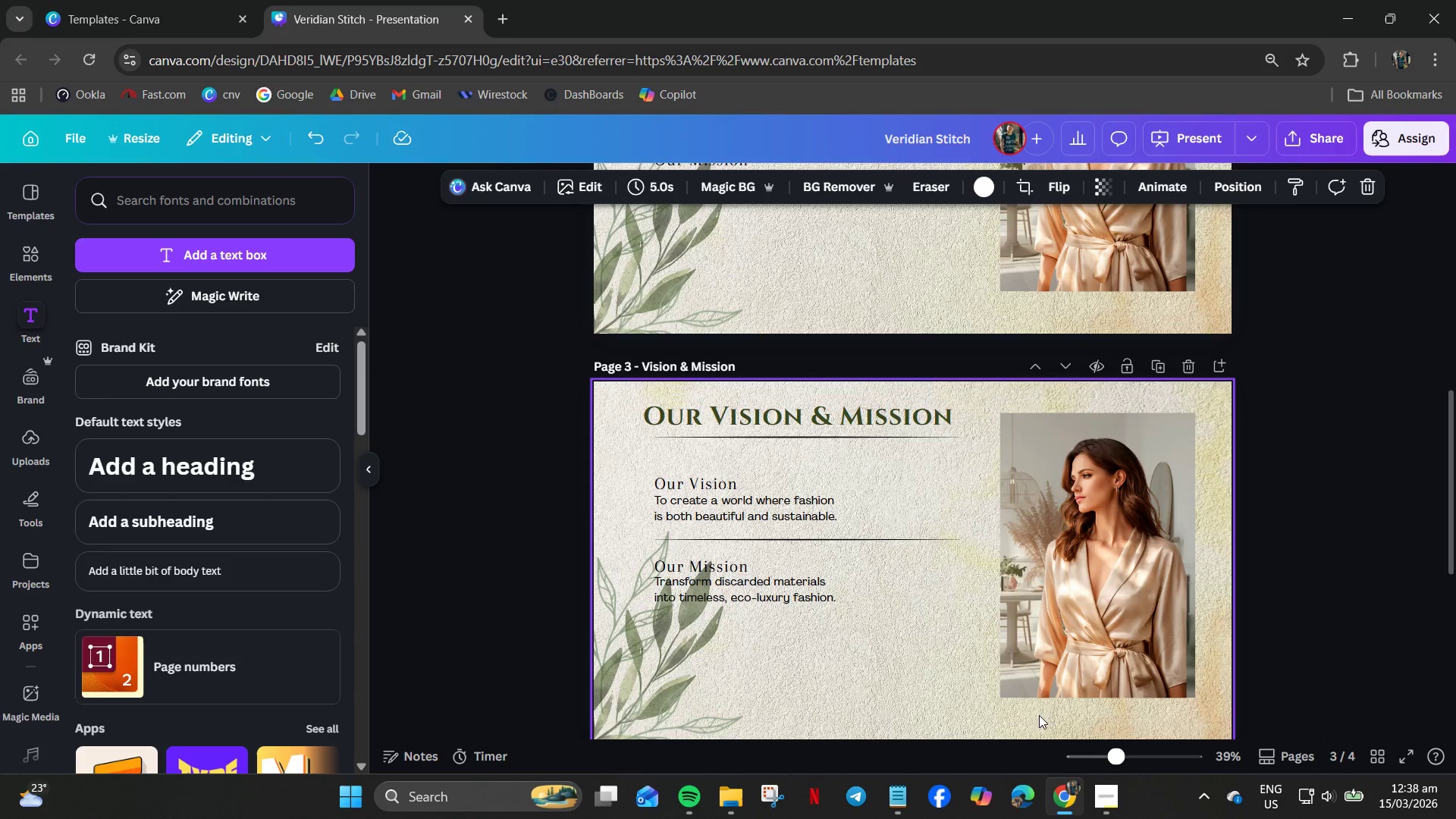 
left_click_drag(start_coordinate=[1087, 720], to_coordinate=[1092, 620])
 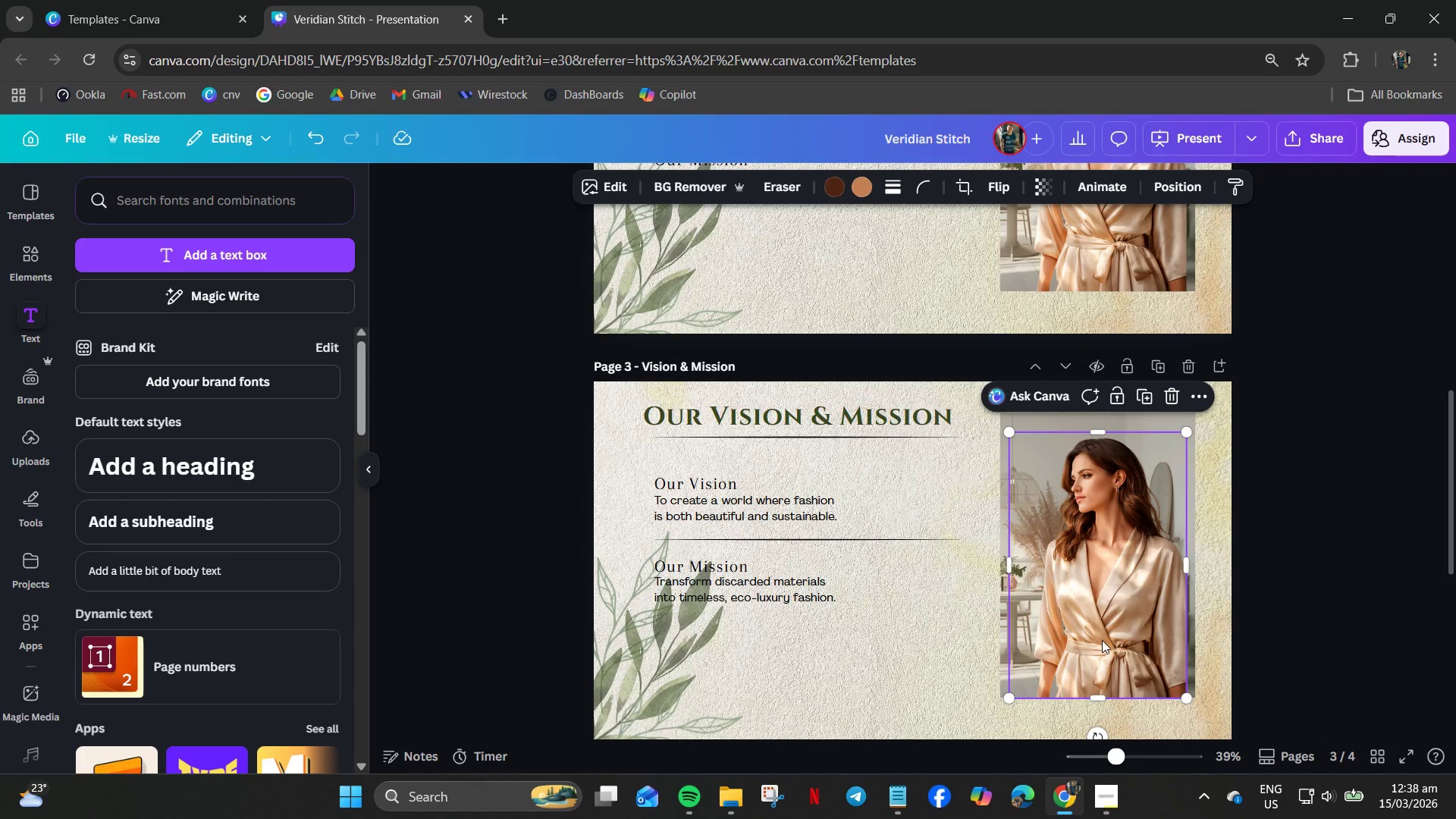 
key(Delete)
 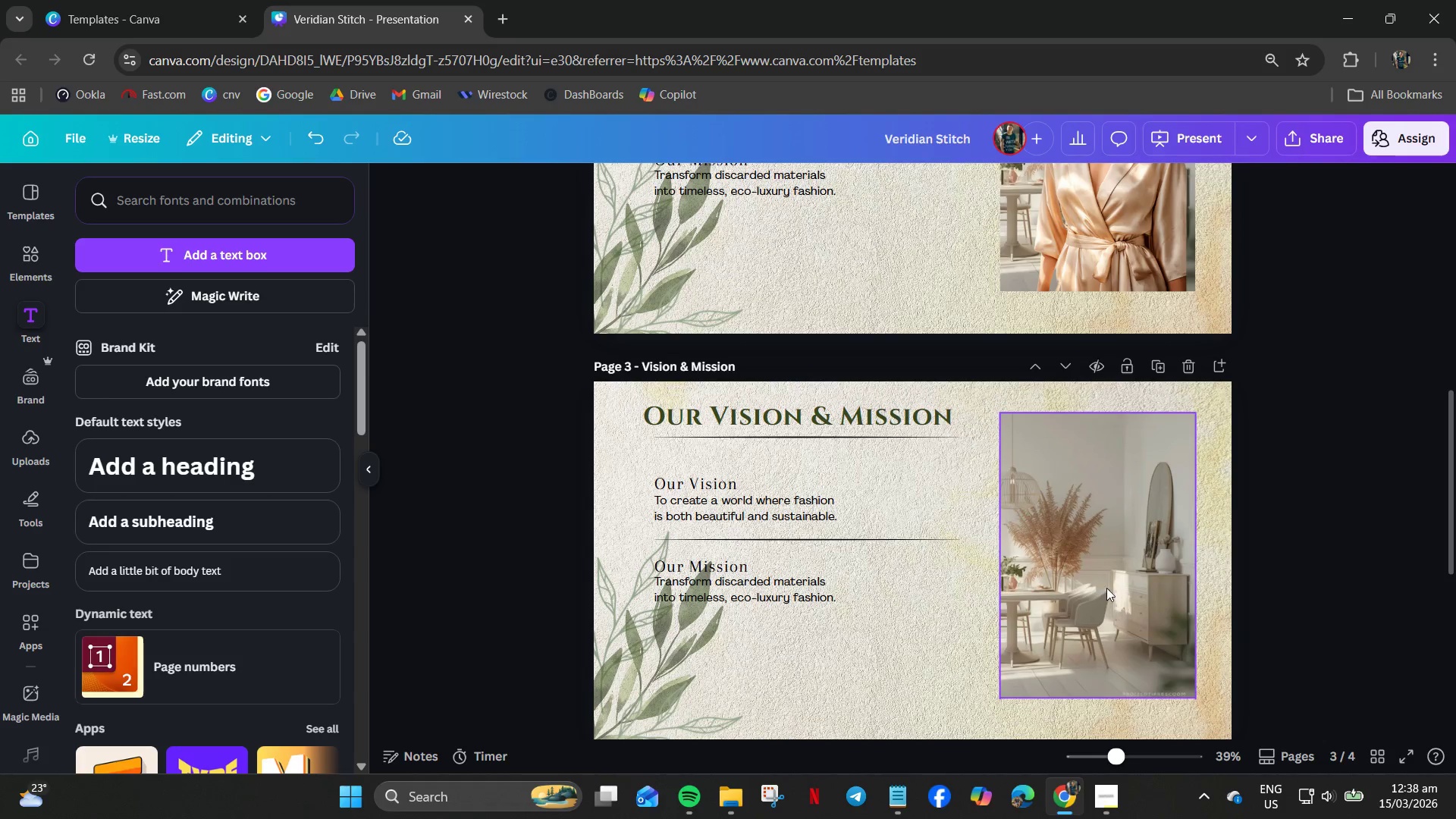 
left_click([1103, 585])
 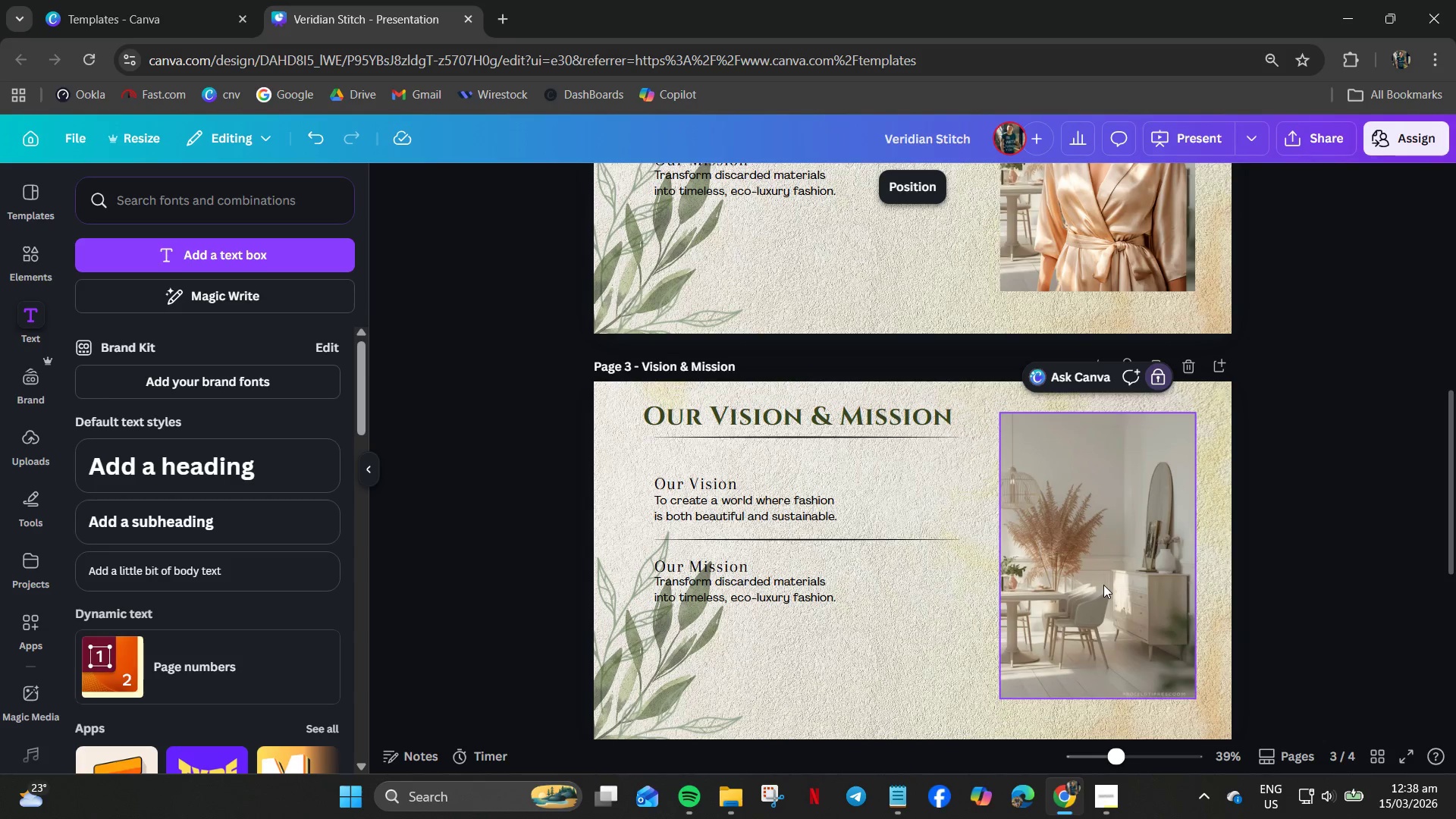 
key(Delete)
 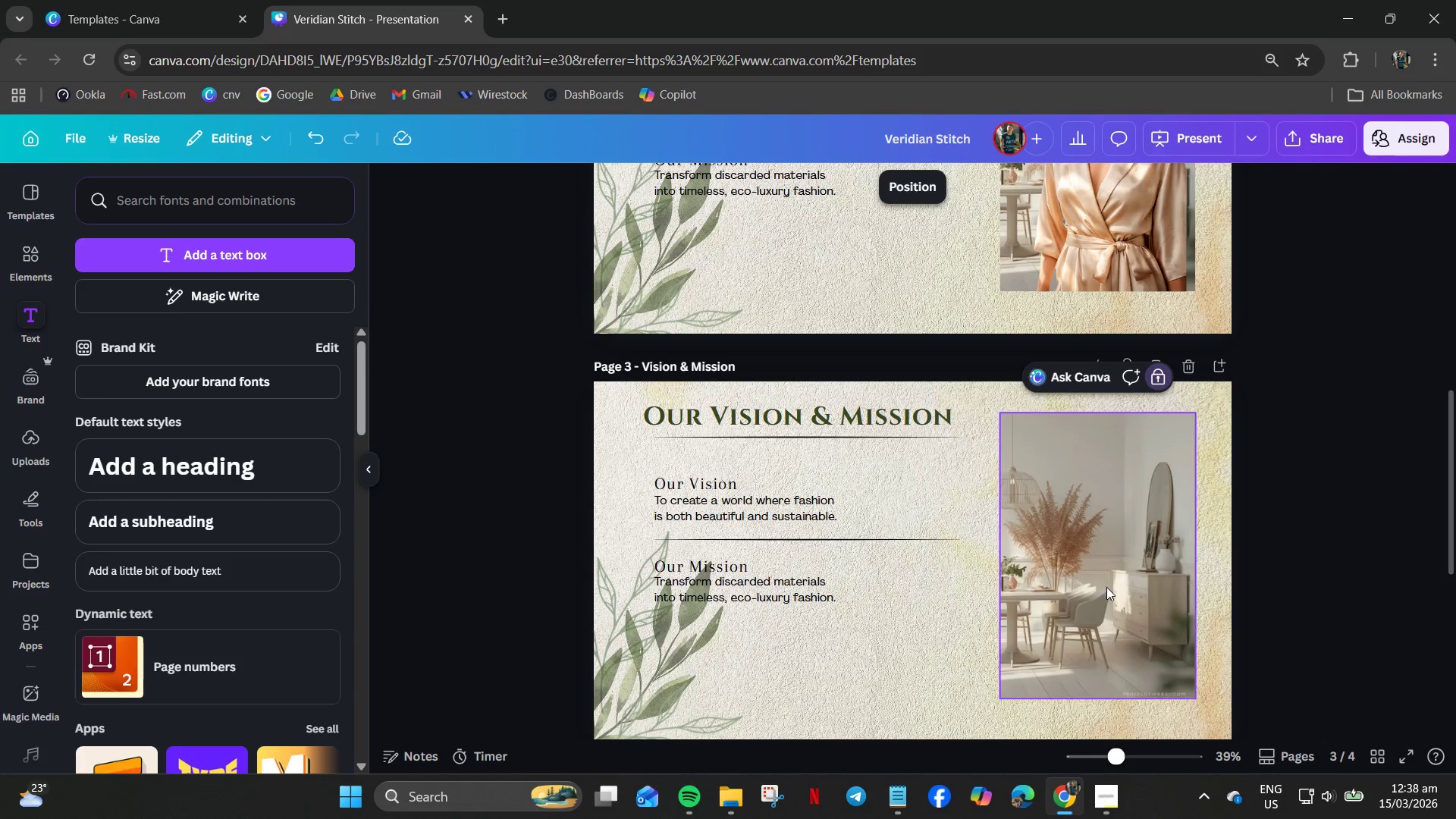 
key(Delete)
 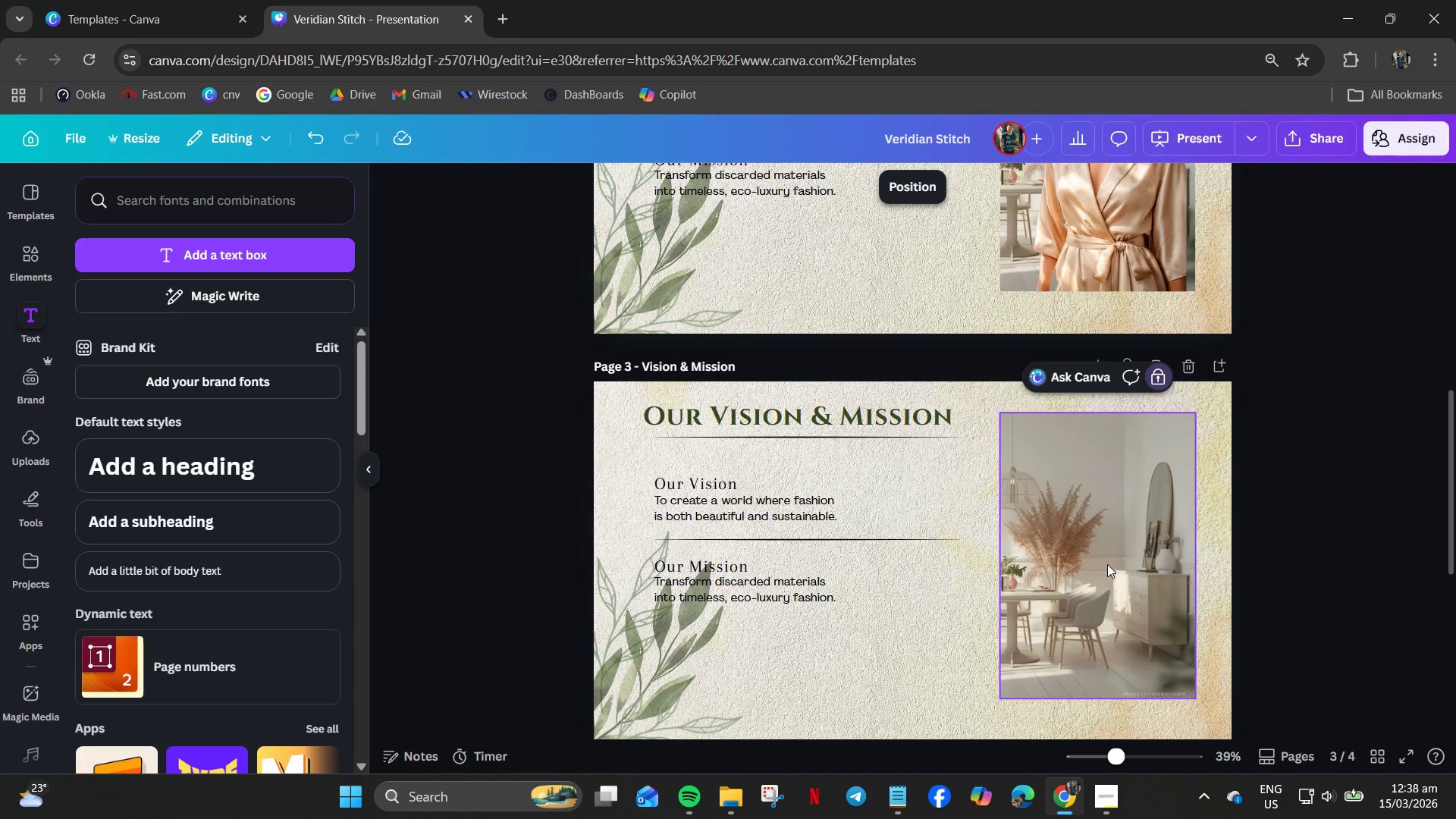 
left_click([1107, 564])
 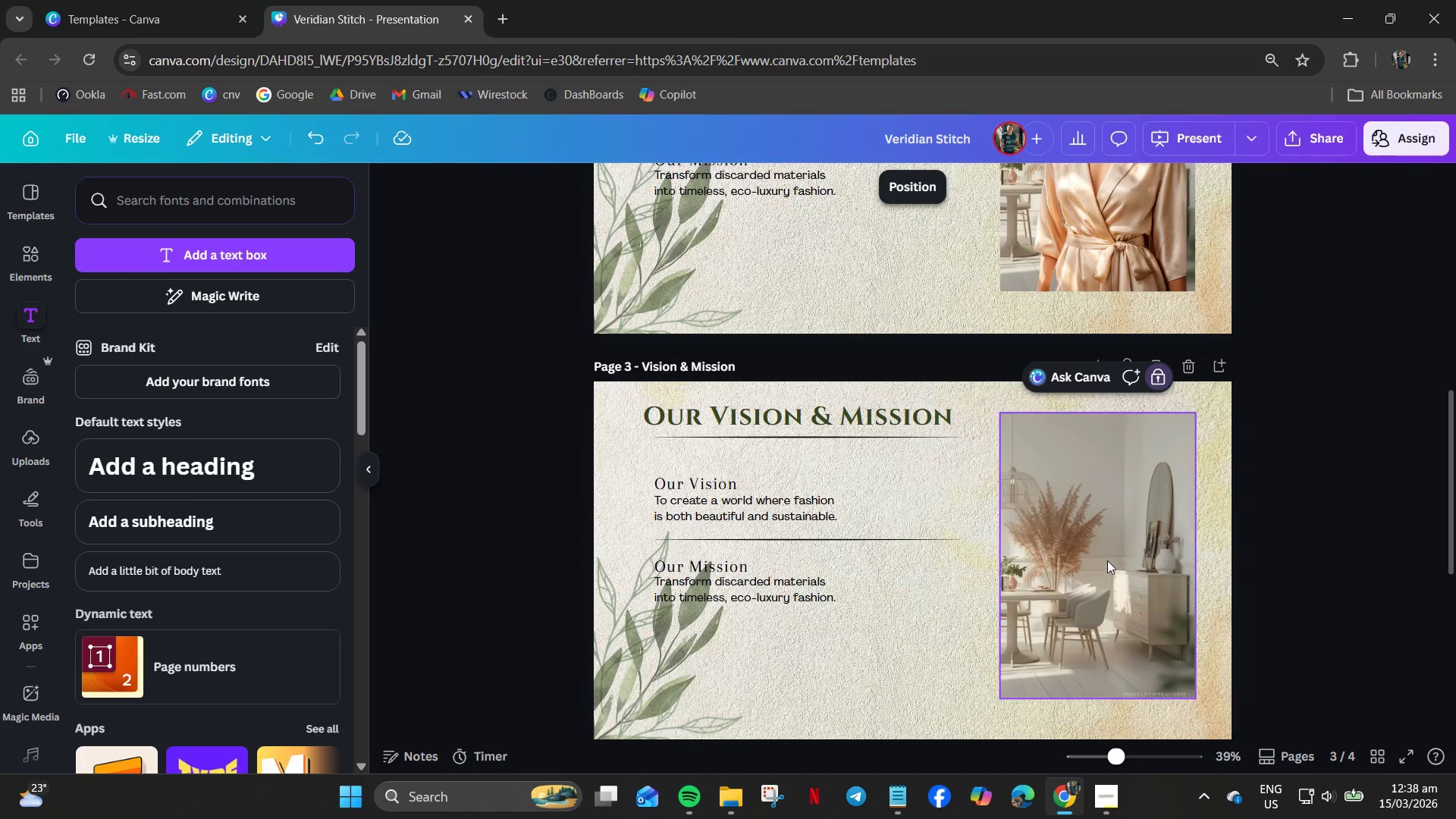 
right_click([1107, 560])
 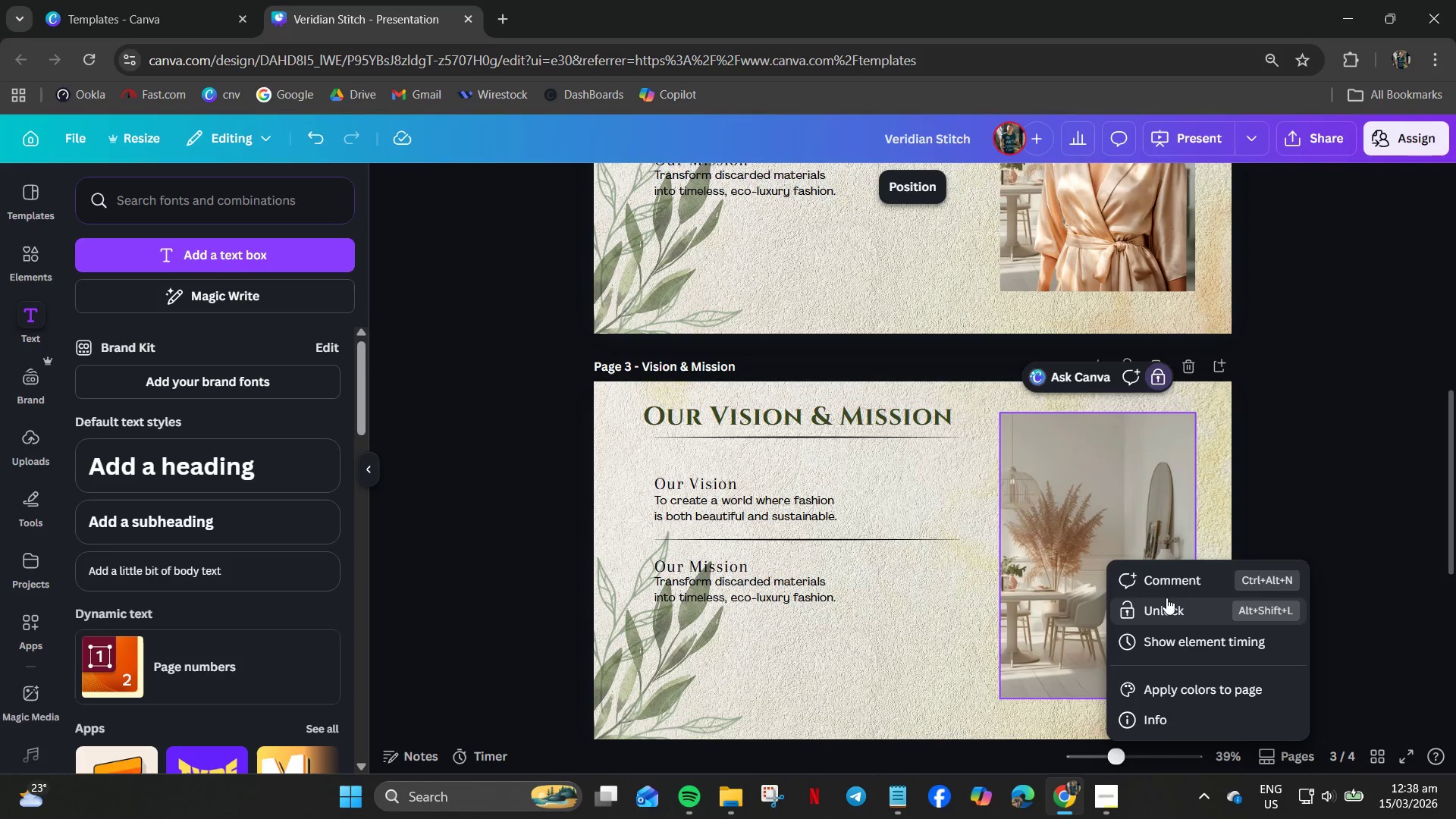 
left_click([1166, 614])
 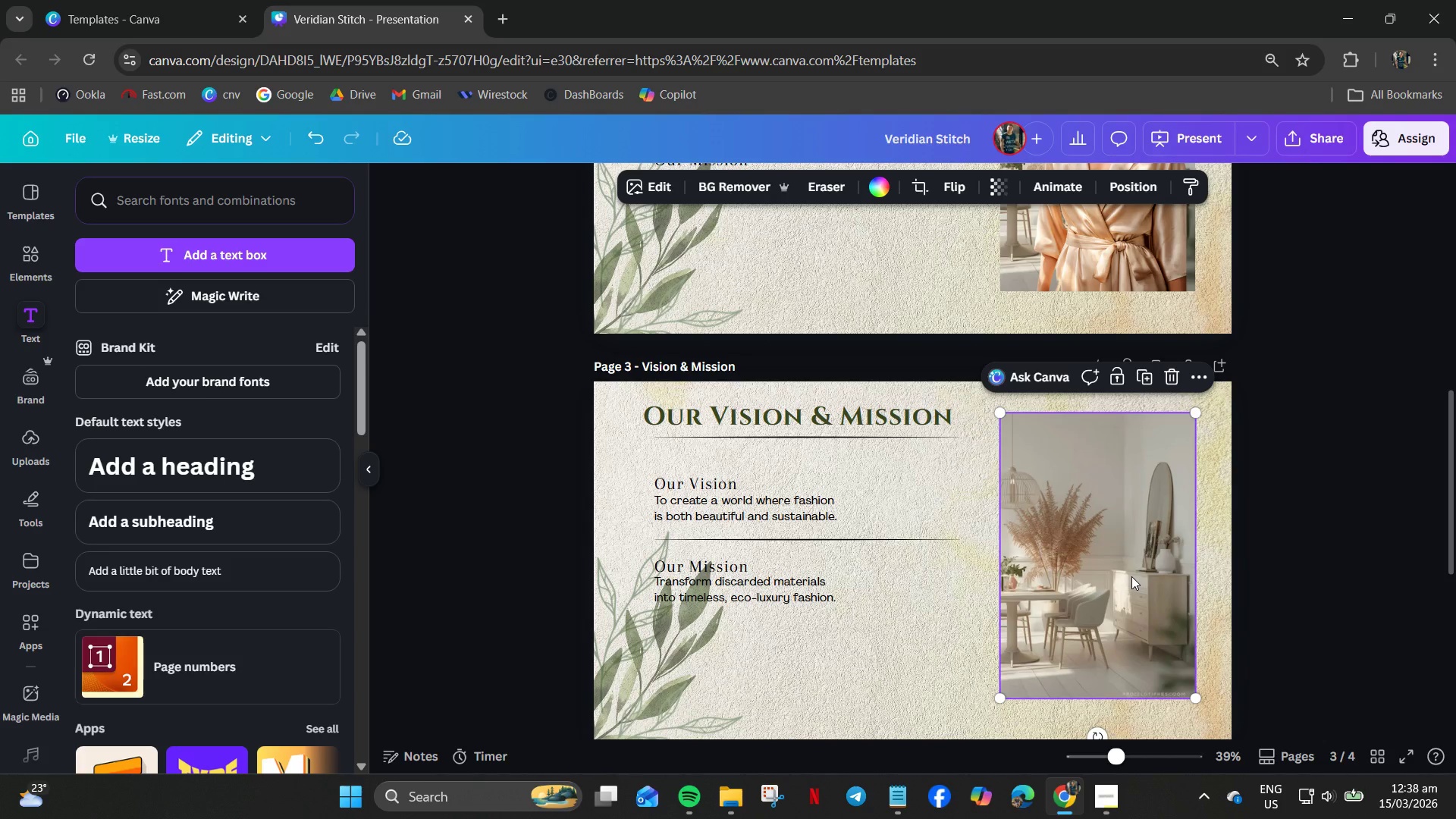 
key(Delete)
 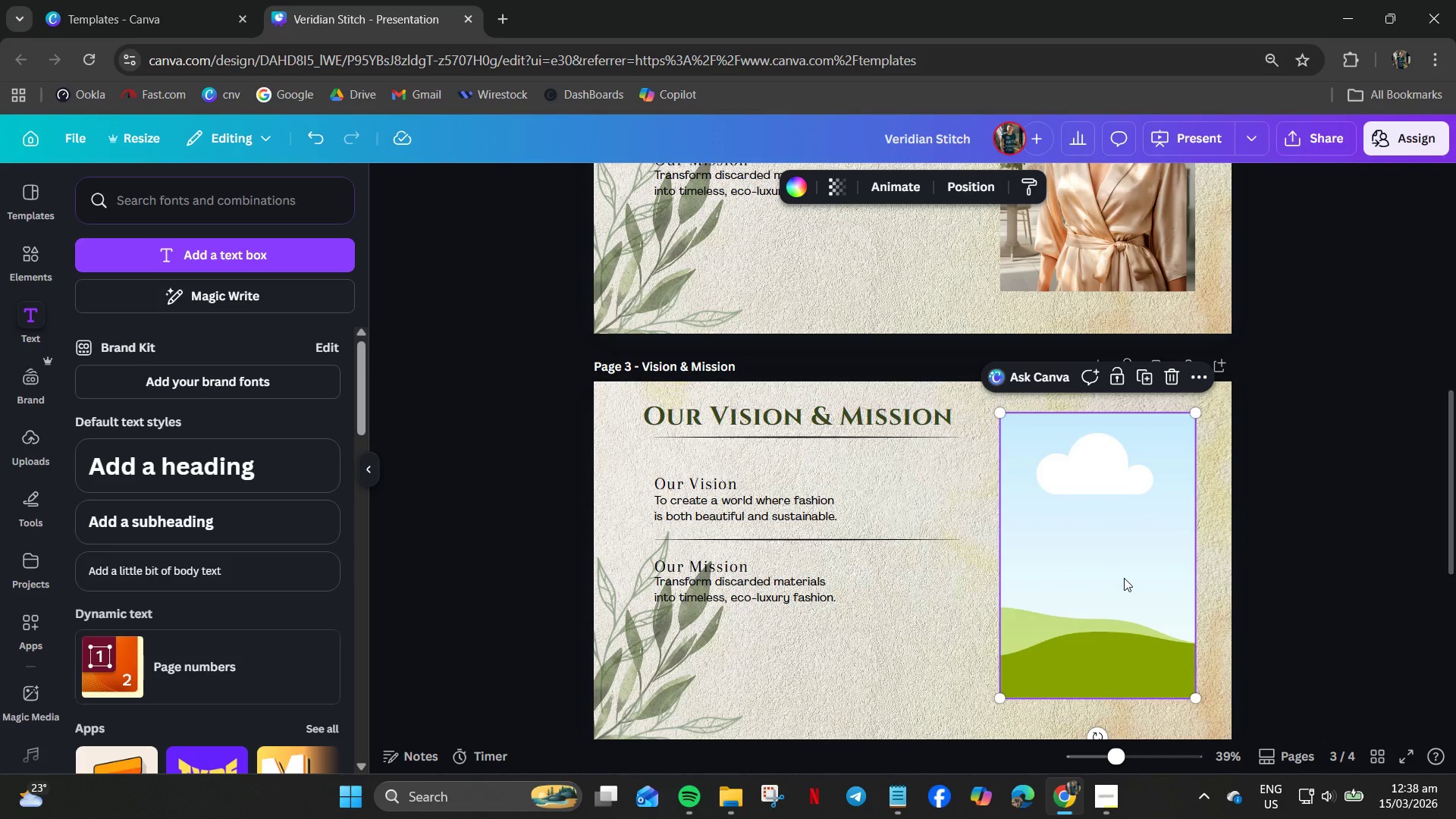 
left_click([1124, 578])
 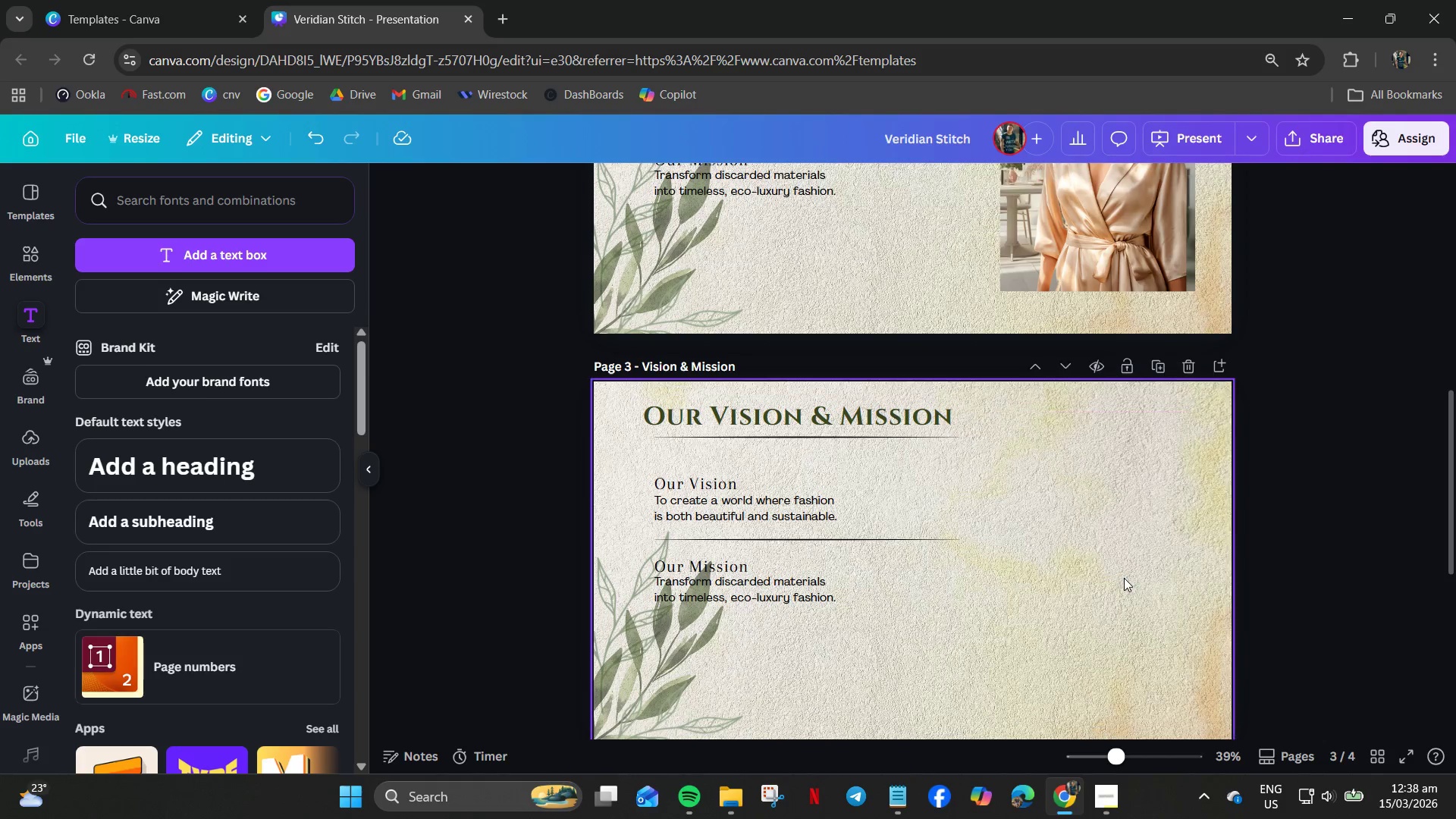 
key(Delete)
 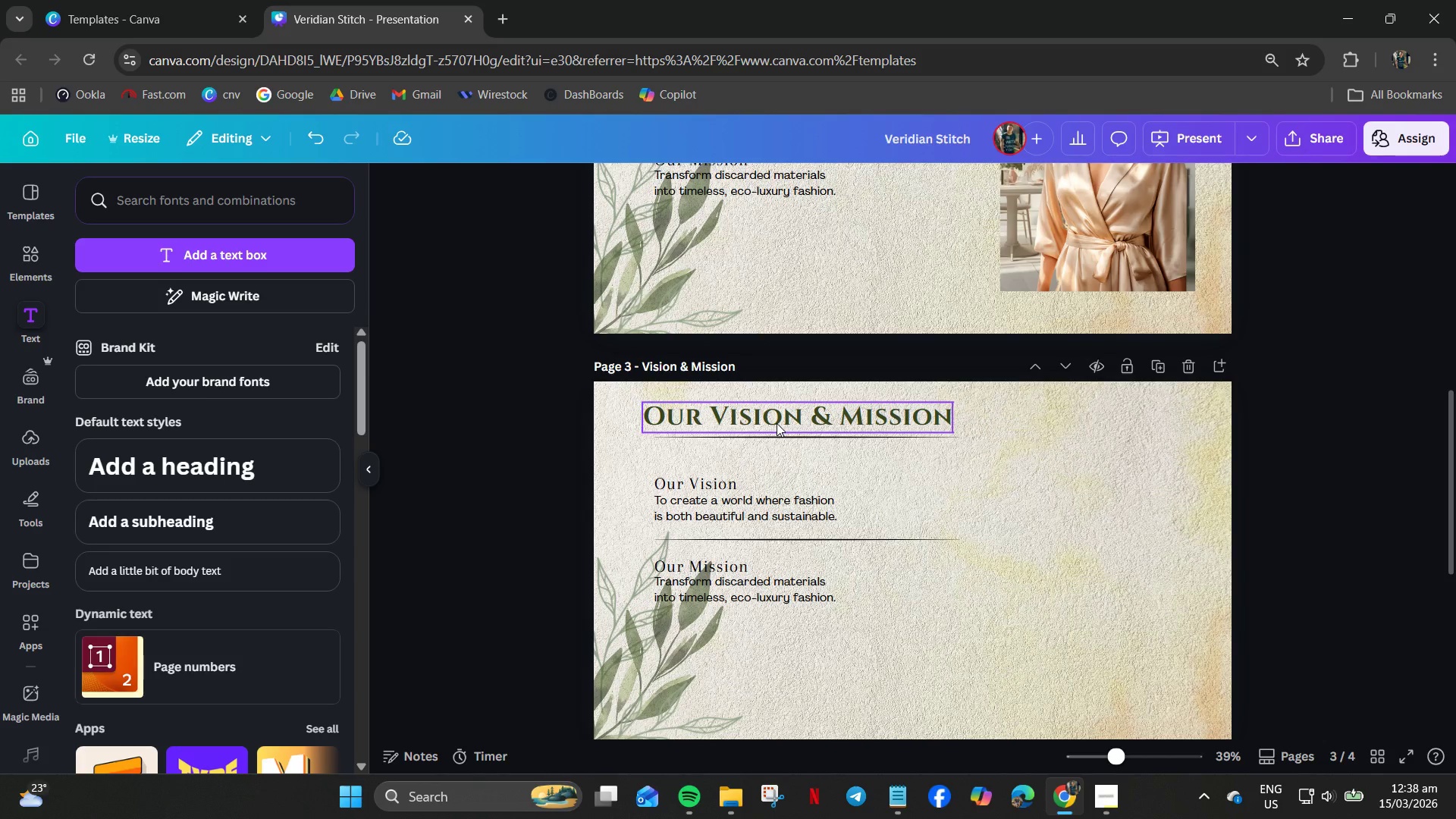 
wait(6.55)
 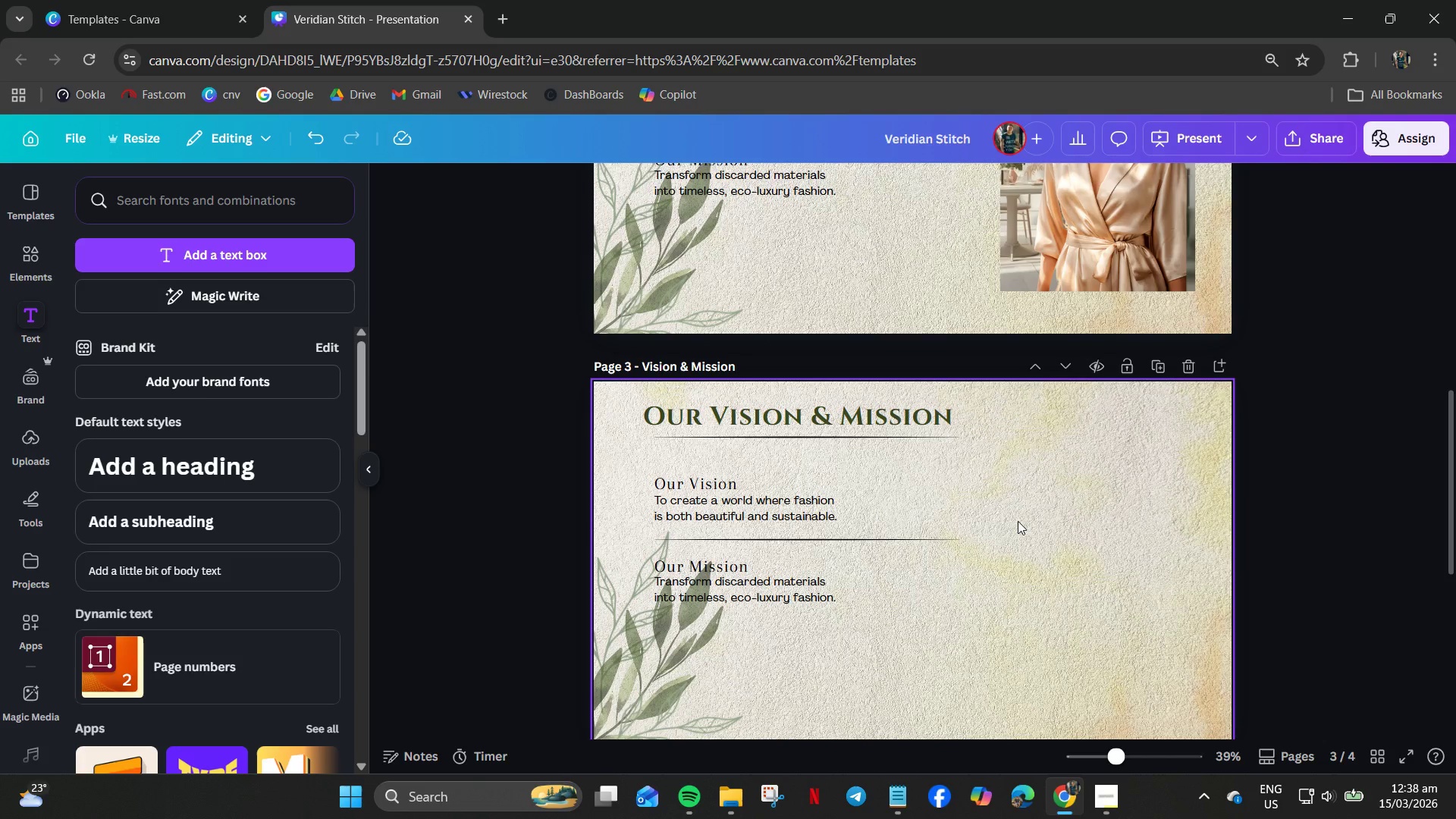 
left_click([786, 423])
 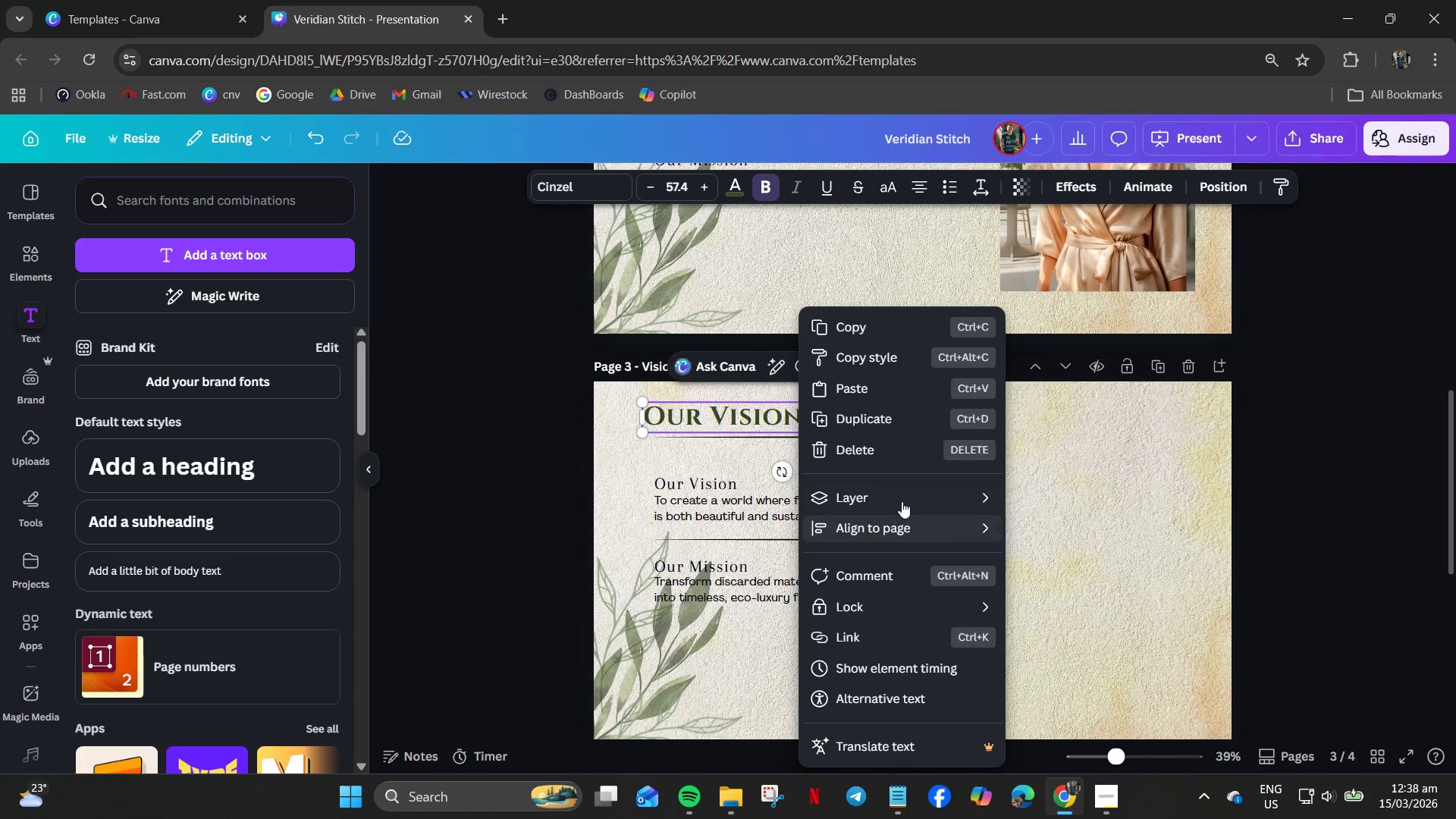 
left_click([902, 520])
 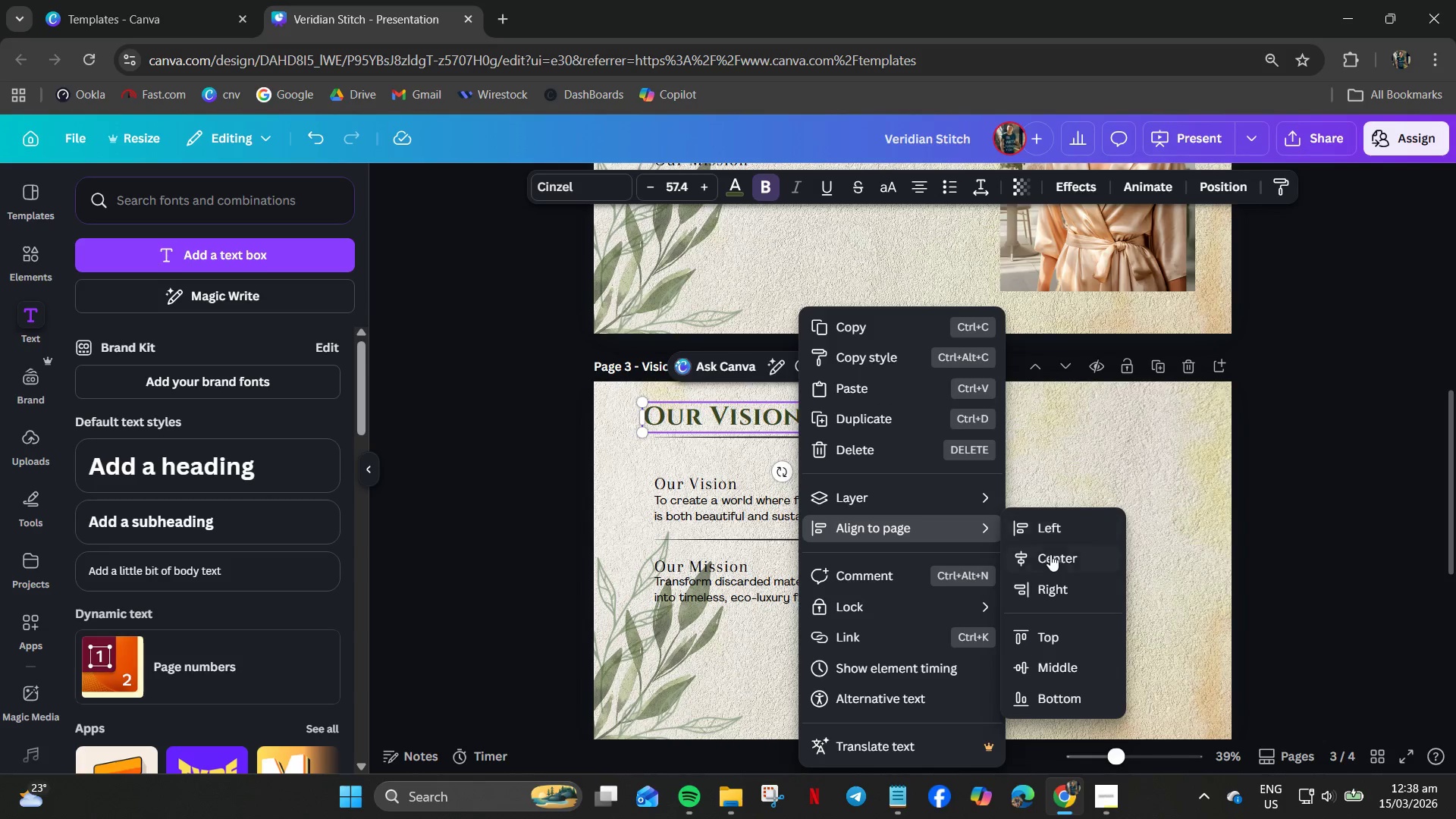 
left_click([1052, 557])
 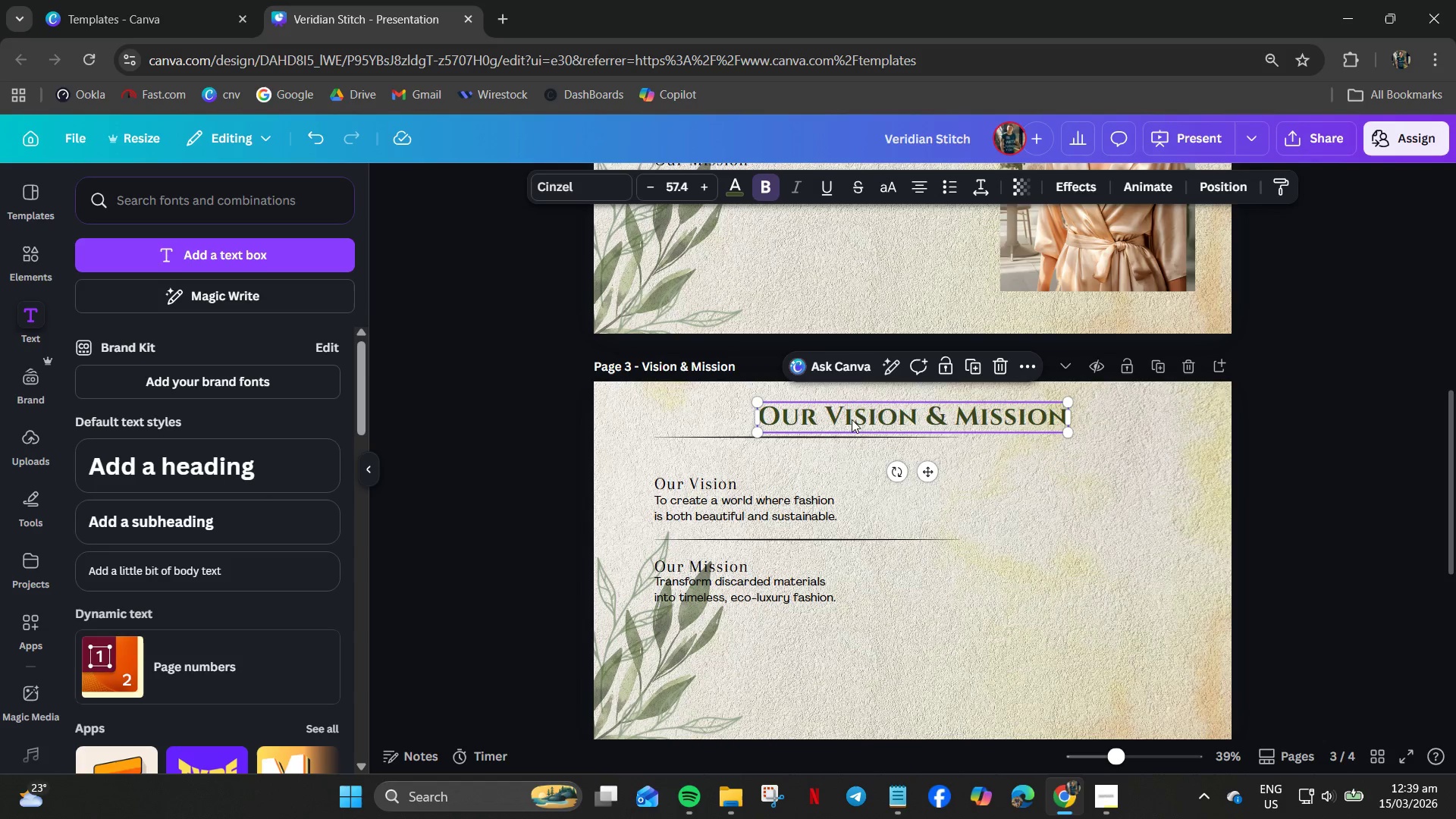 
left_click([852, 419])
 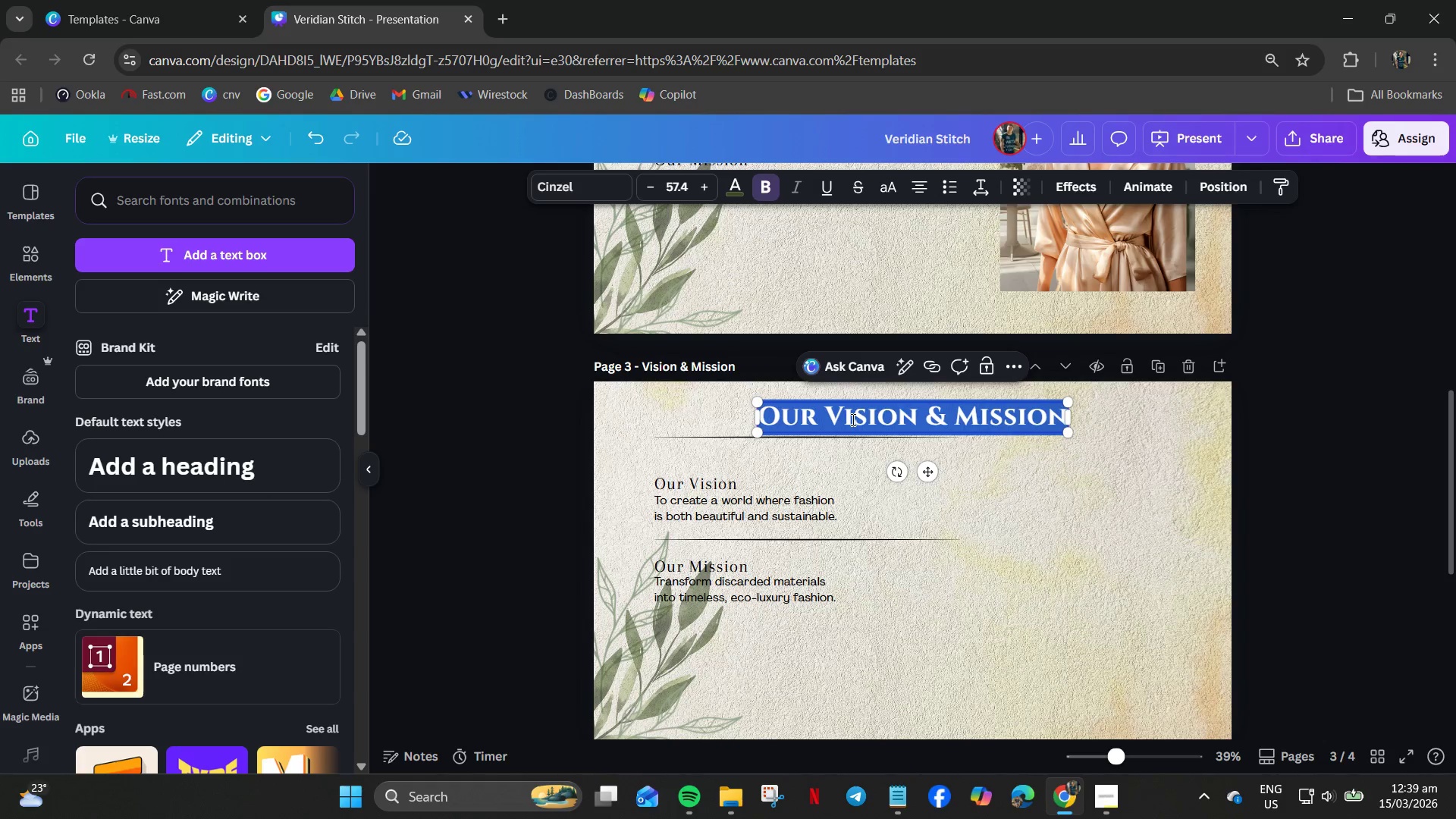 
hold_key(key=ControlLeft, duration=0.33)
 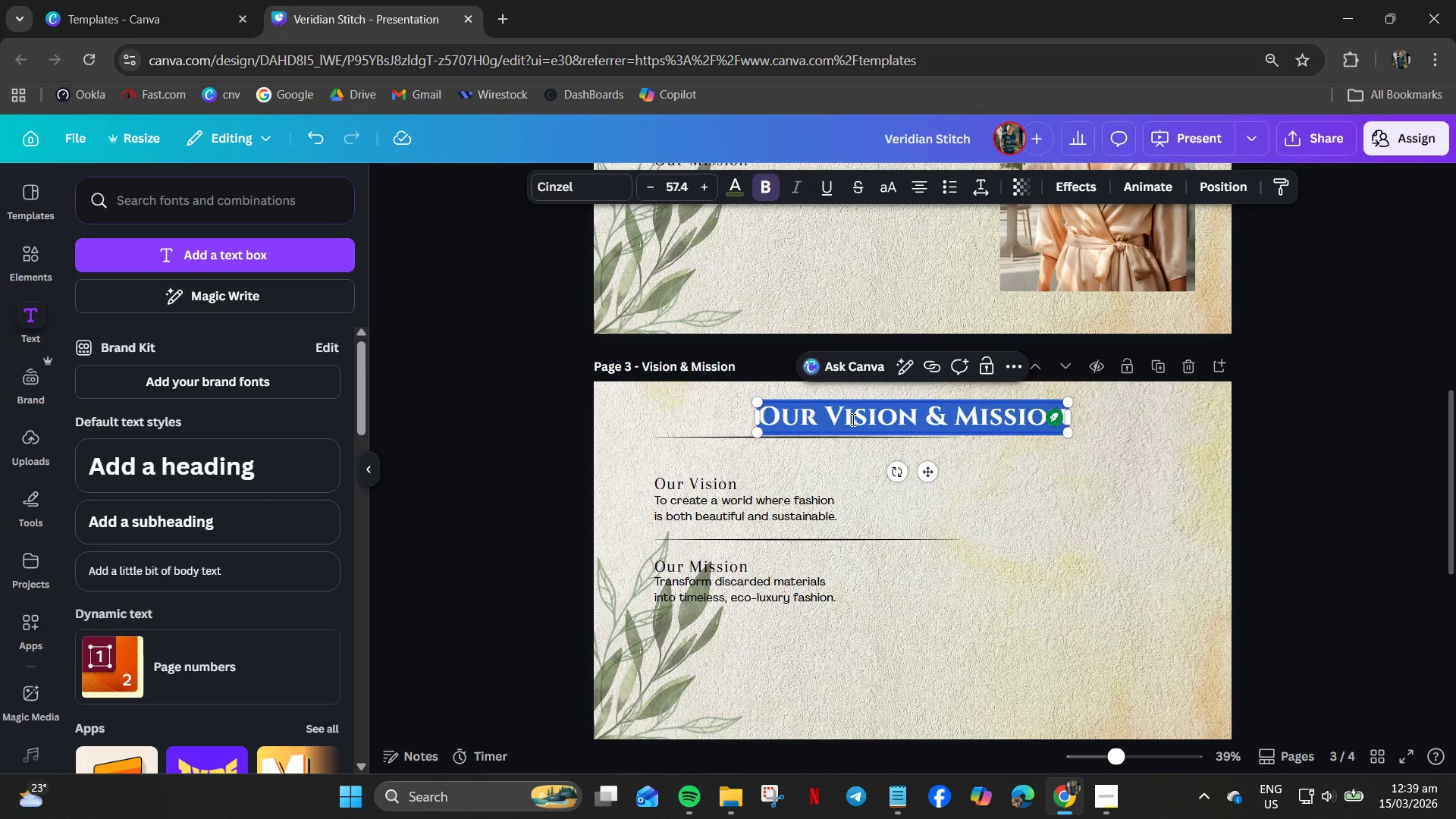 
type(The Market Prog)
key(Backspace)
type(blem)
 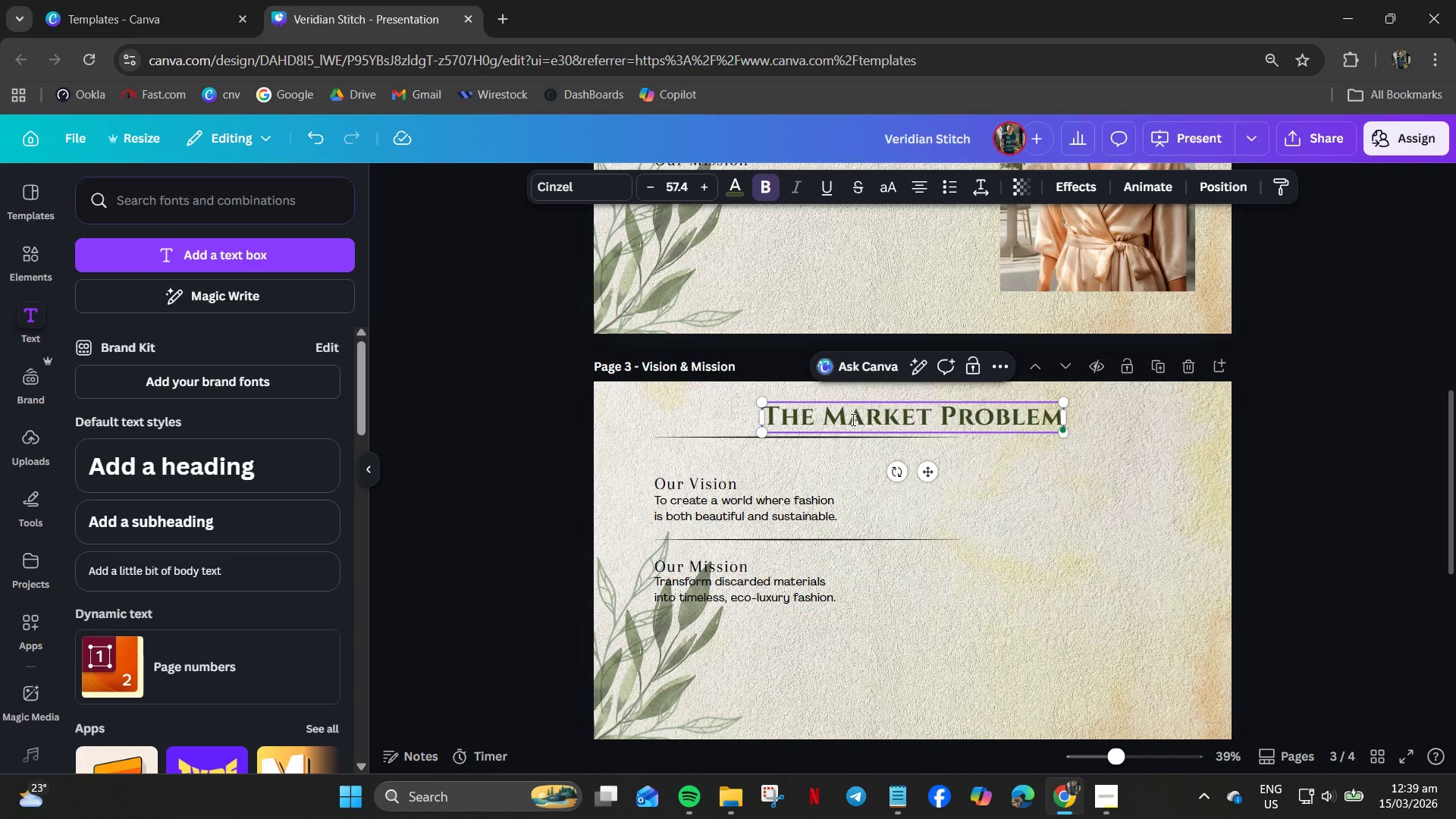 
key(Control+A)
 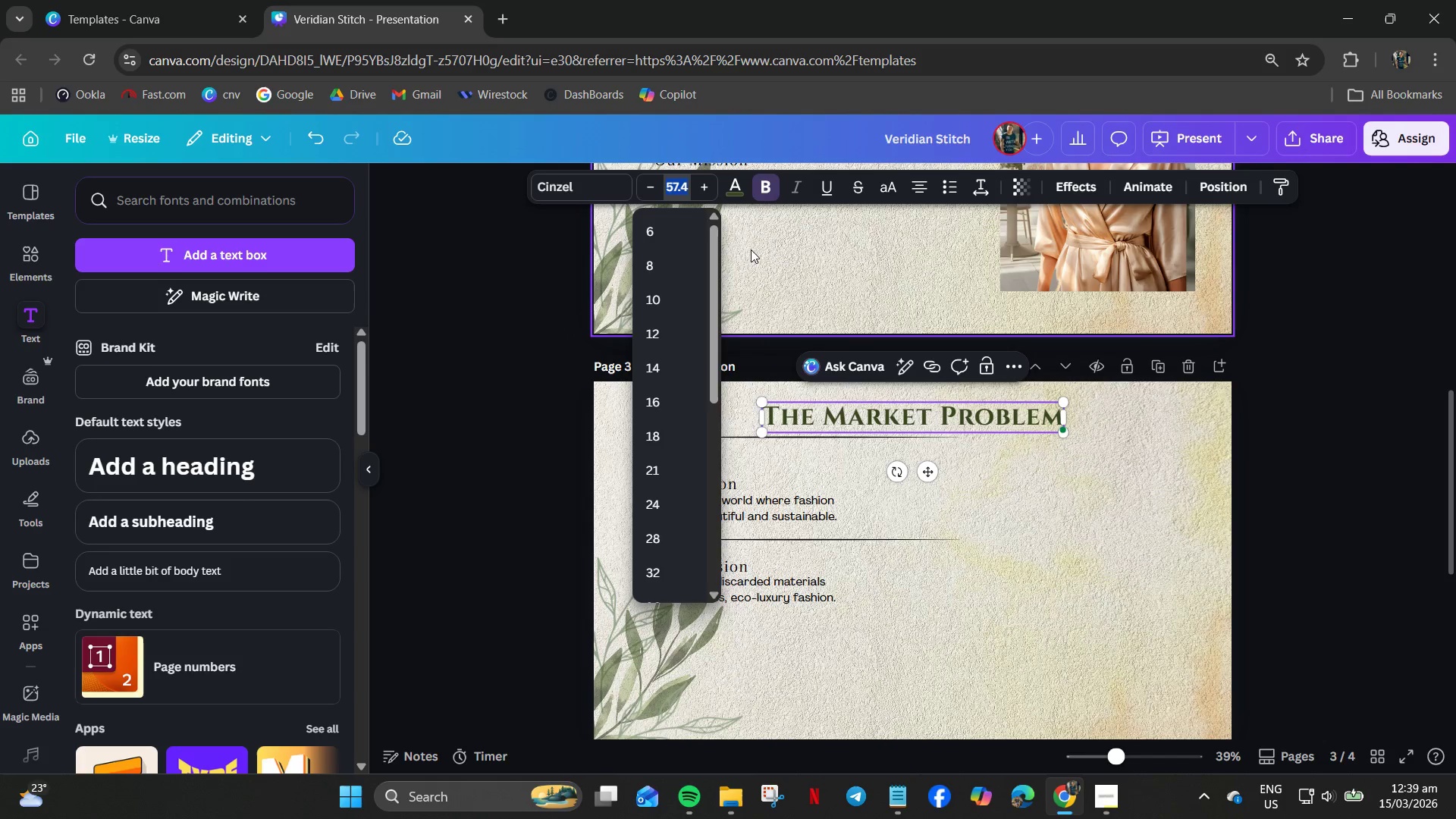 
key(Numpad5)
 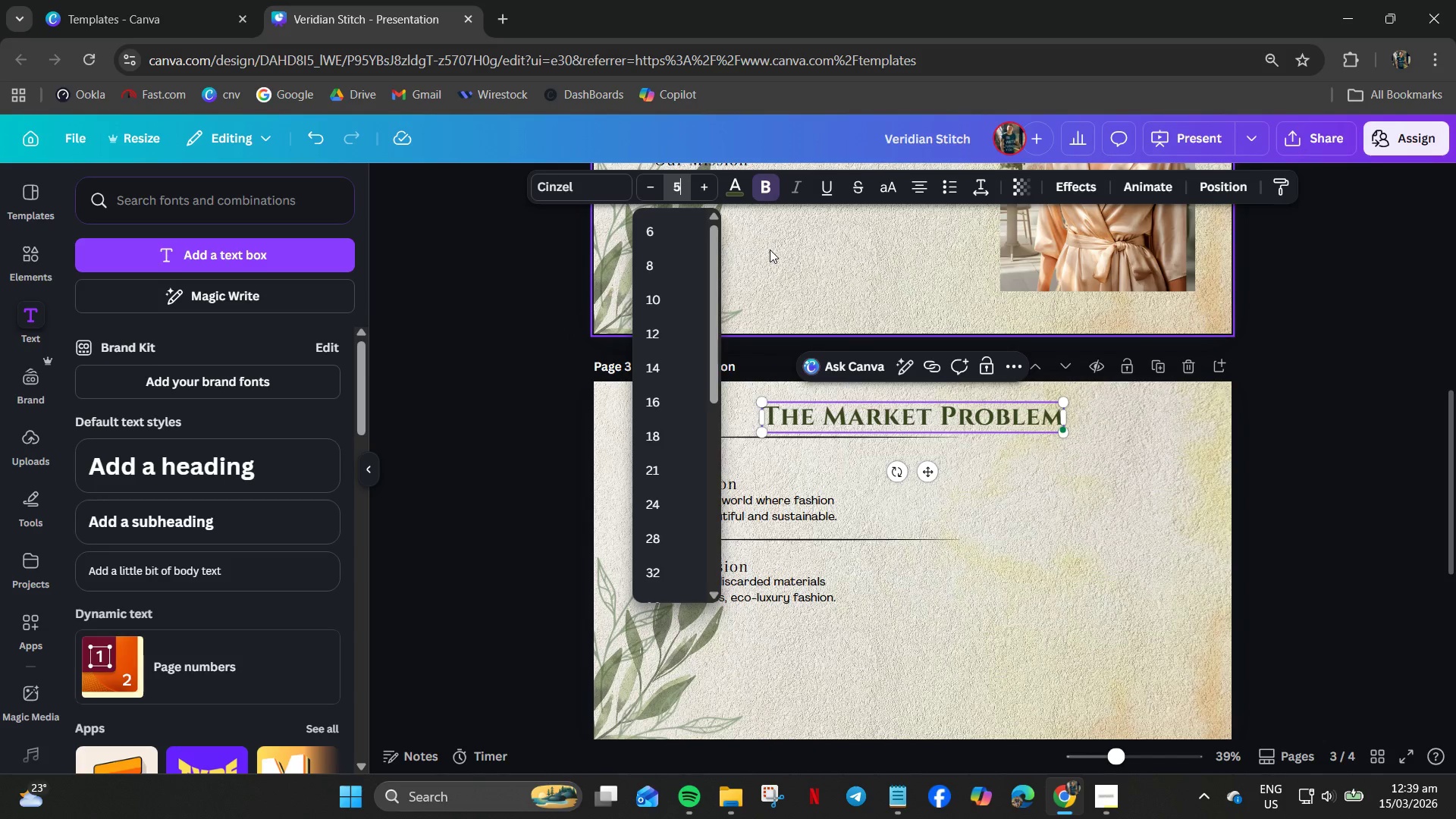 
key(Numpad0)
 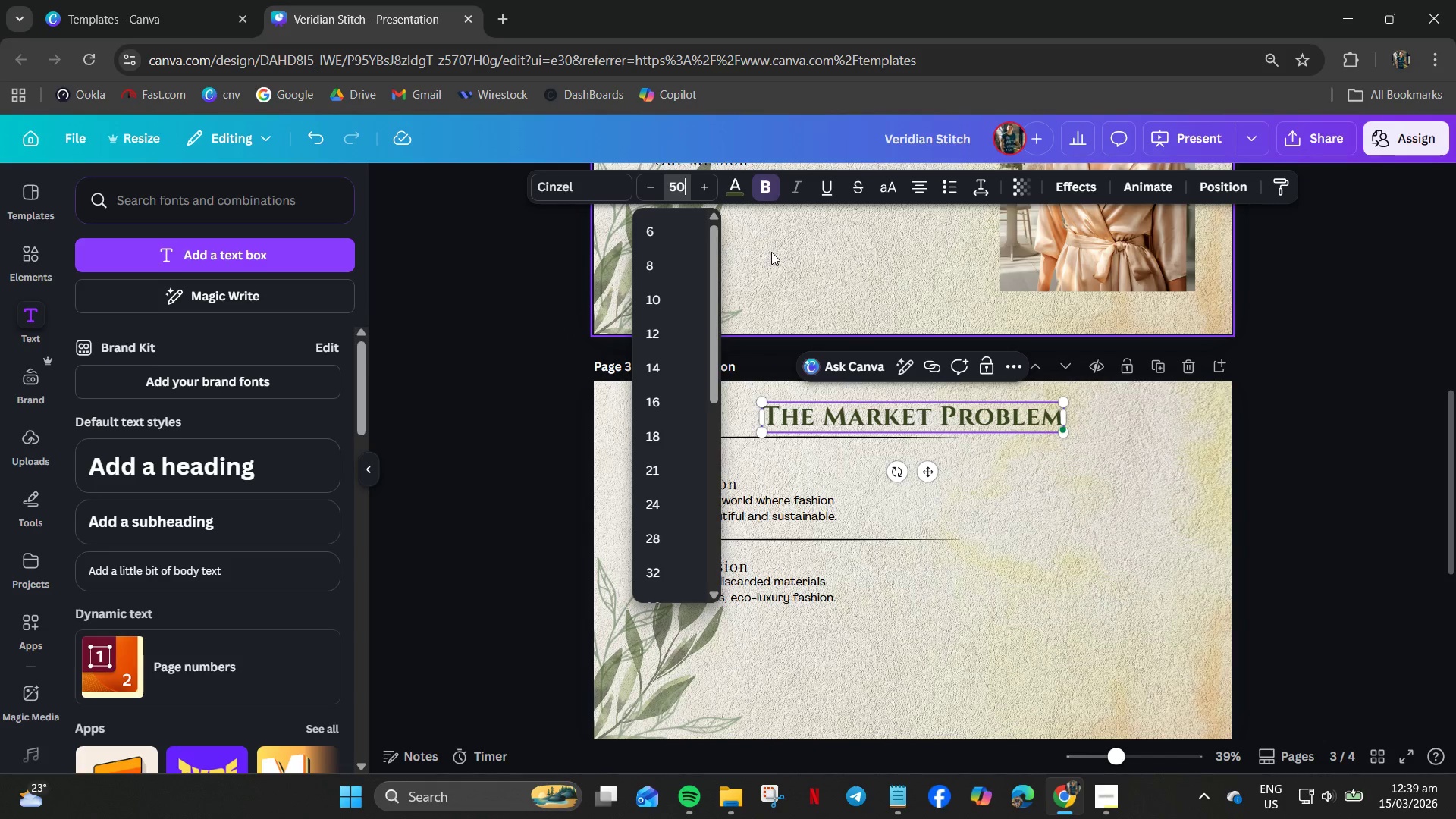 
key(NumpadEnter)
 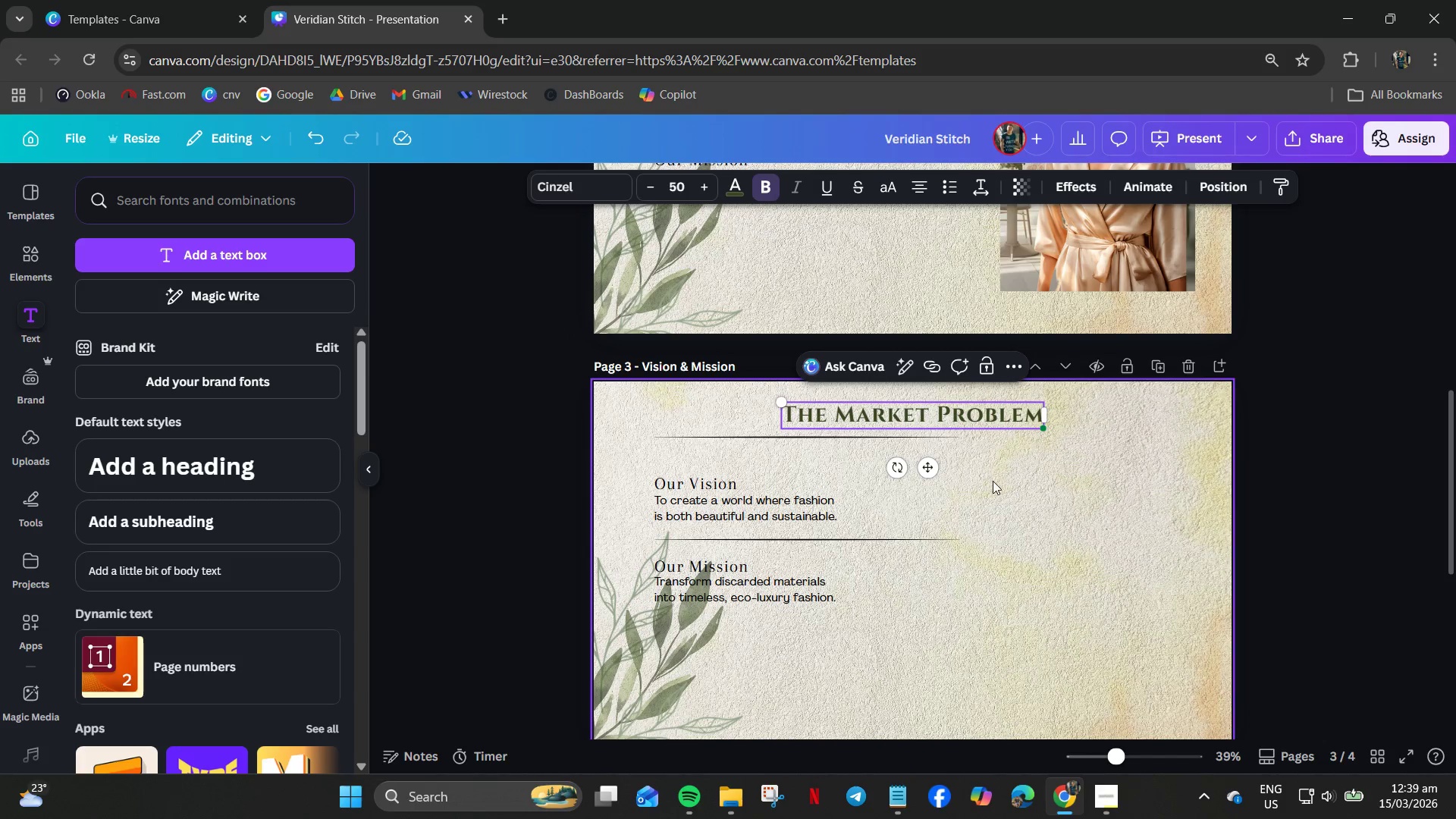 
left_click([992, 480])
 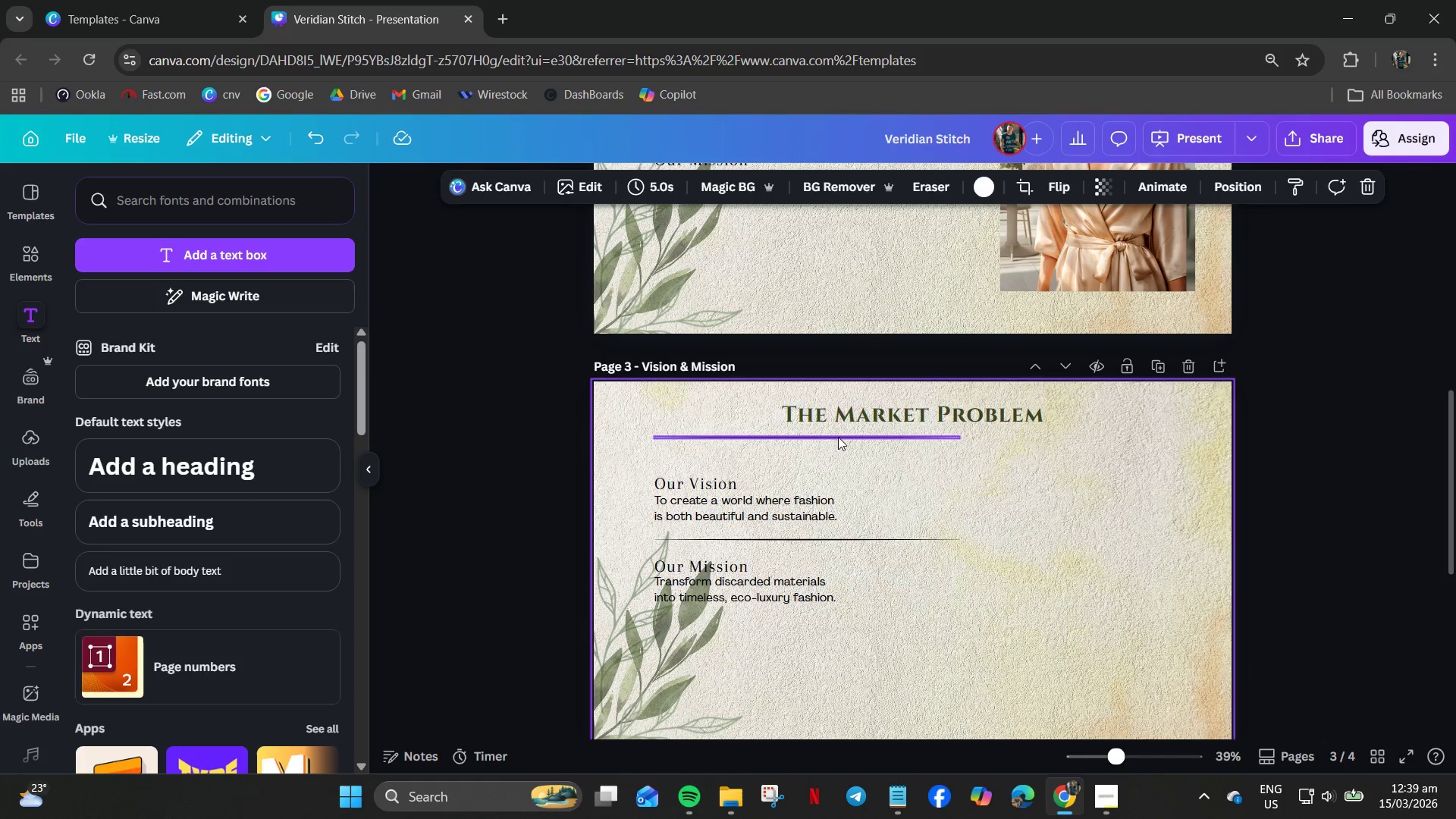 
left_click([836, 437])
 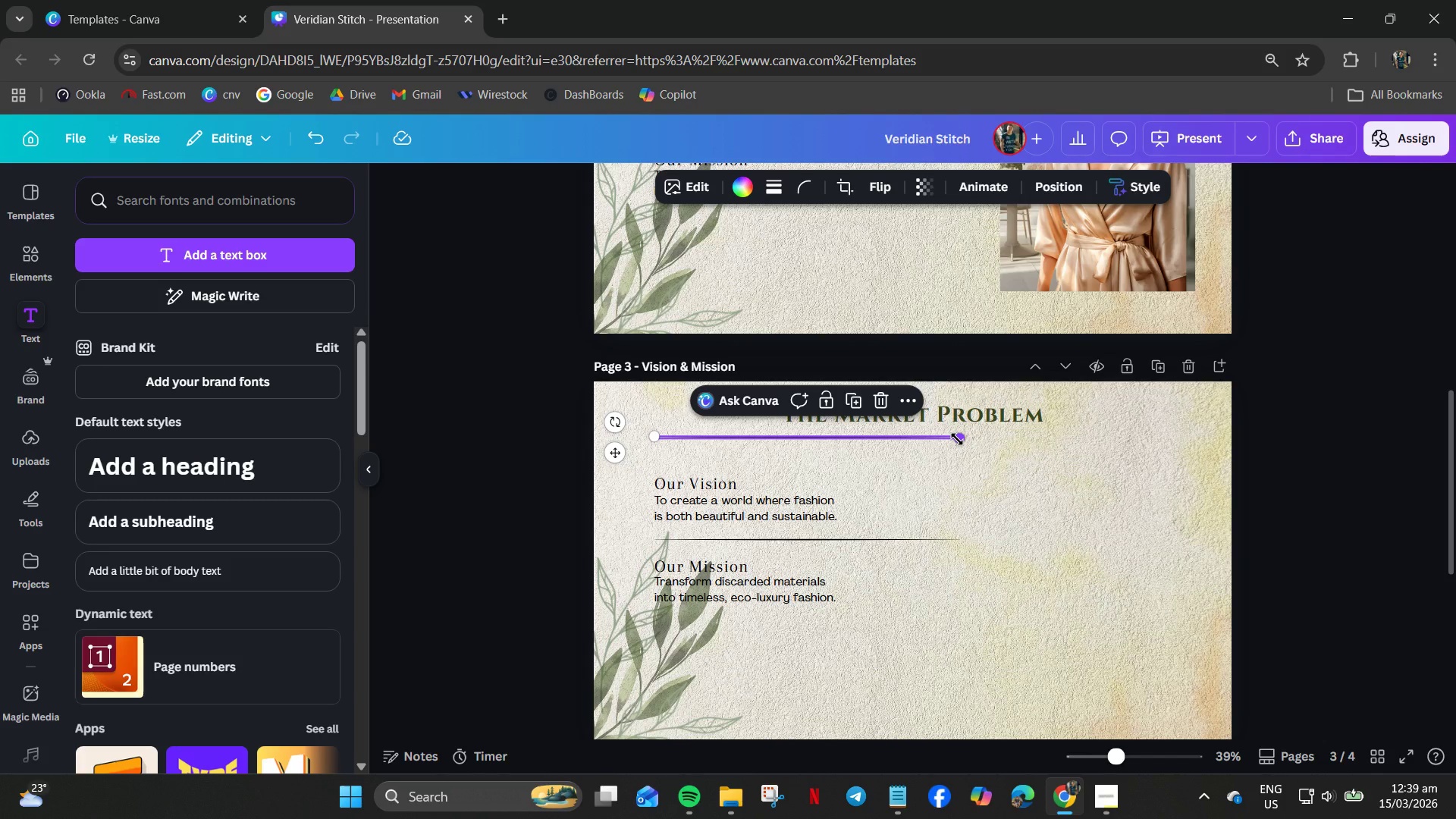 
left_click_drag(start_coordinate=[957, 439], to_coordinate=[804, 435])
 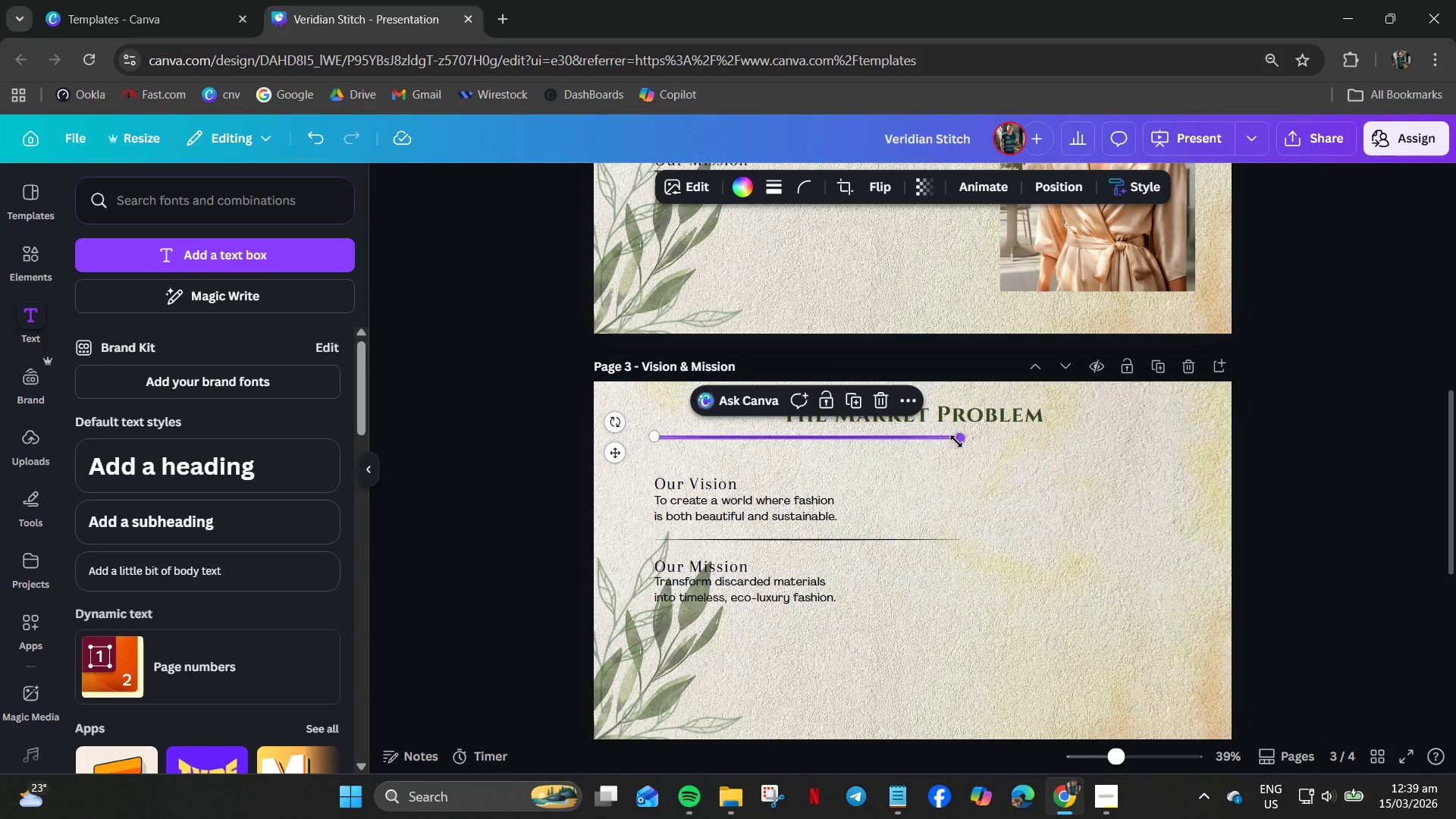 
left_click_drag(start_coordinate=[961, 440], to_coordinate=[792, 440])
 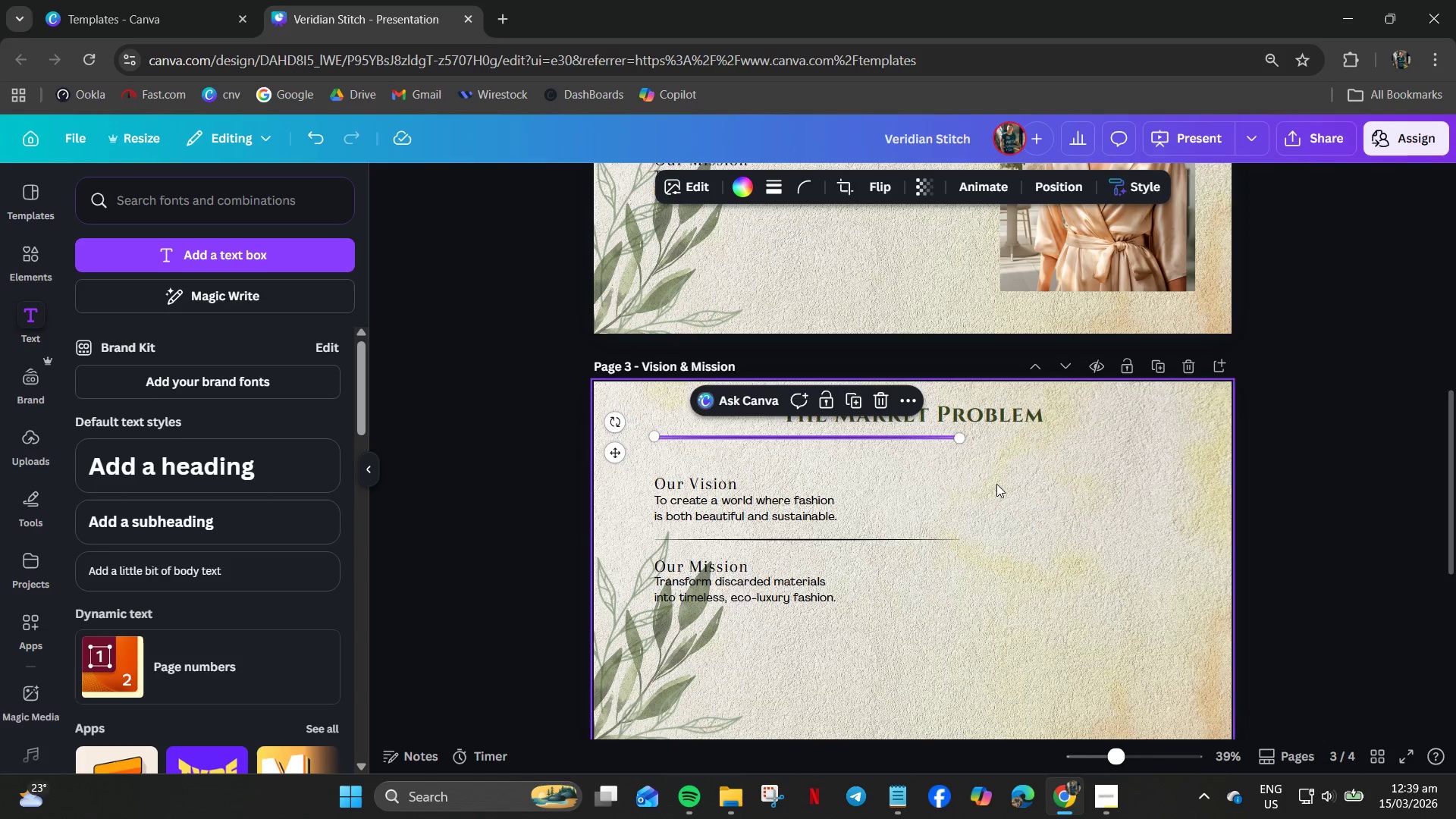 
left_click([996, 484])
 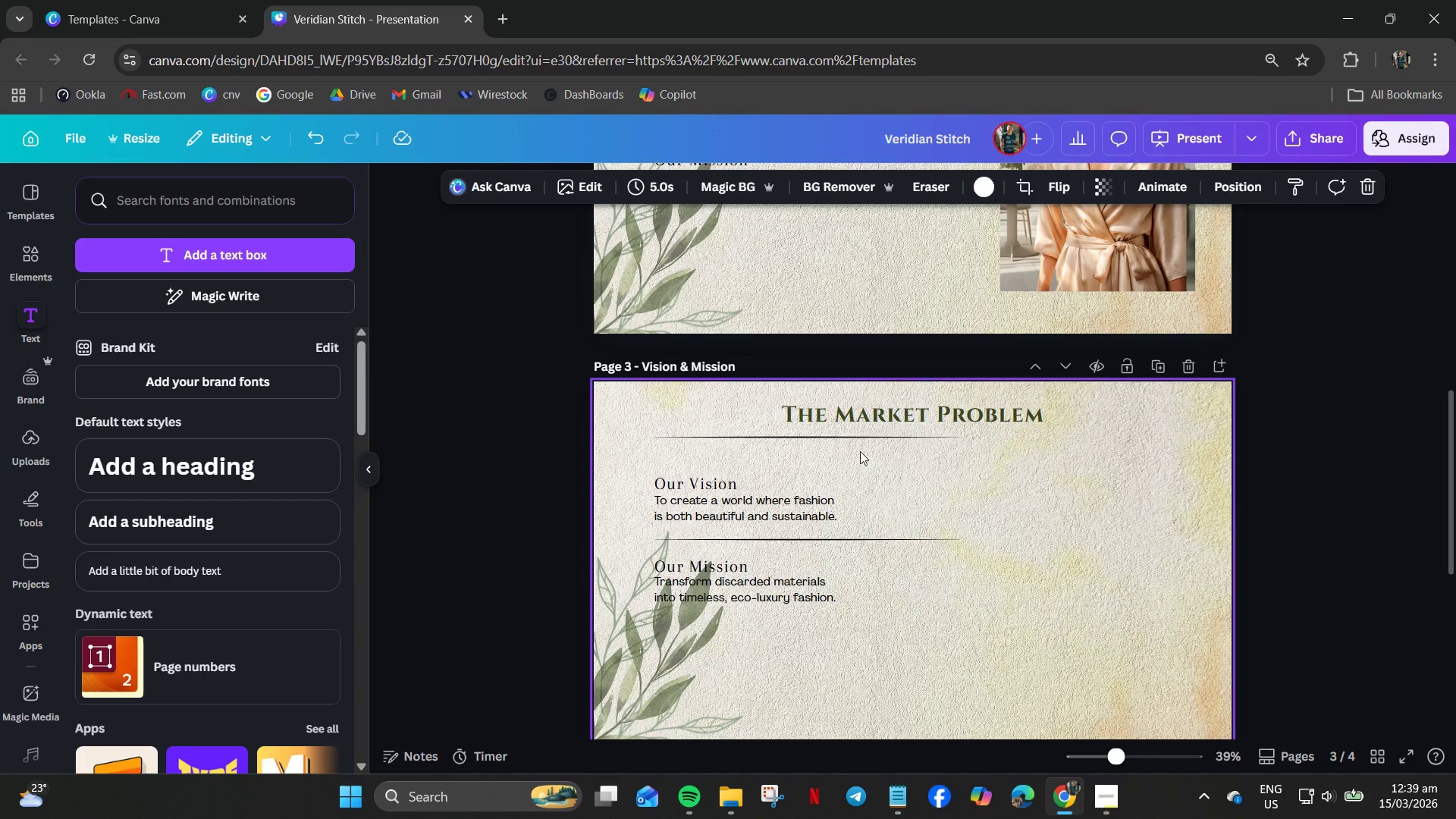 
hold_key(key=ControlLeft, duration=0.77)
scroll: coordinate [833, 447], scroll_direction: up, amount: 3.0
 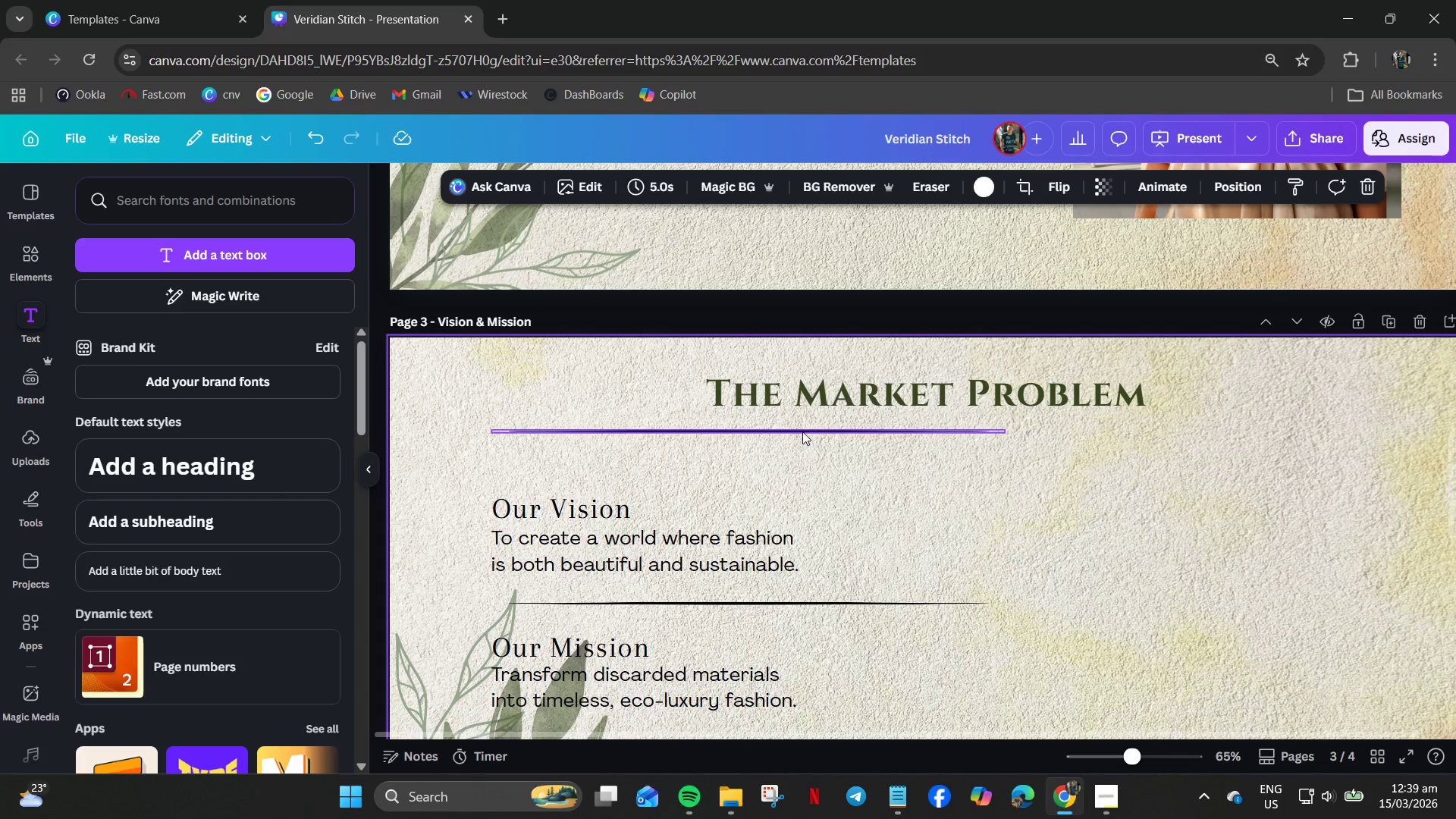 
left_click_drag(start_coordinate=[802, 430], to_coordinate=[485, 390])
 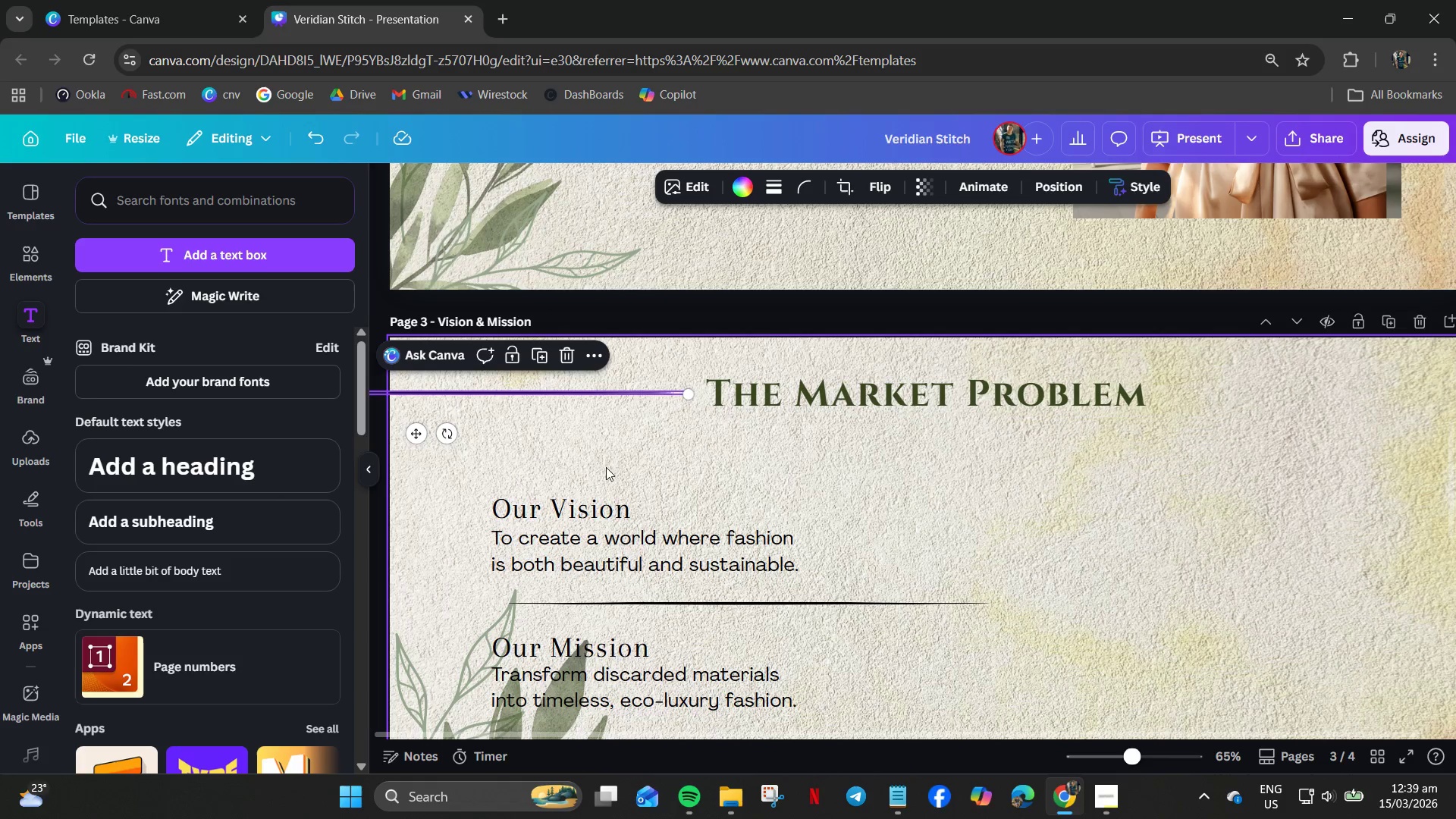 
left_click([611, 466])
 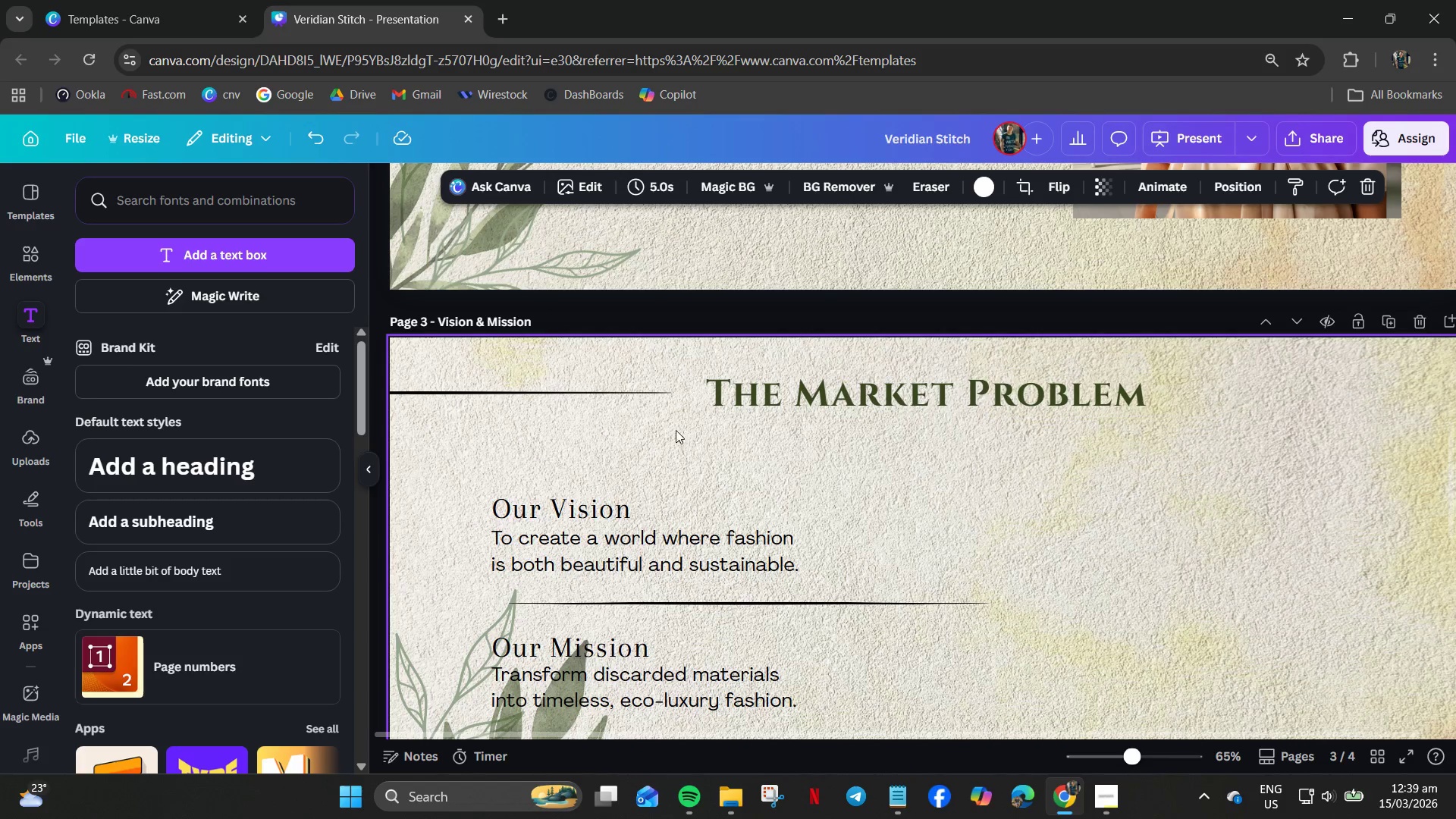 
key(Control+Z)
 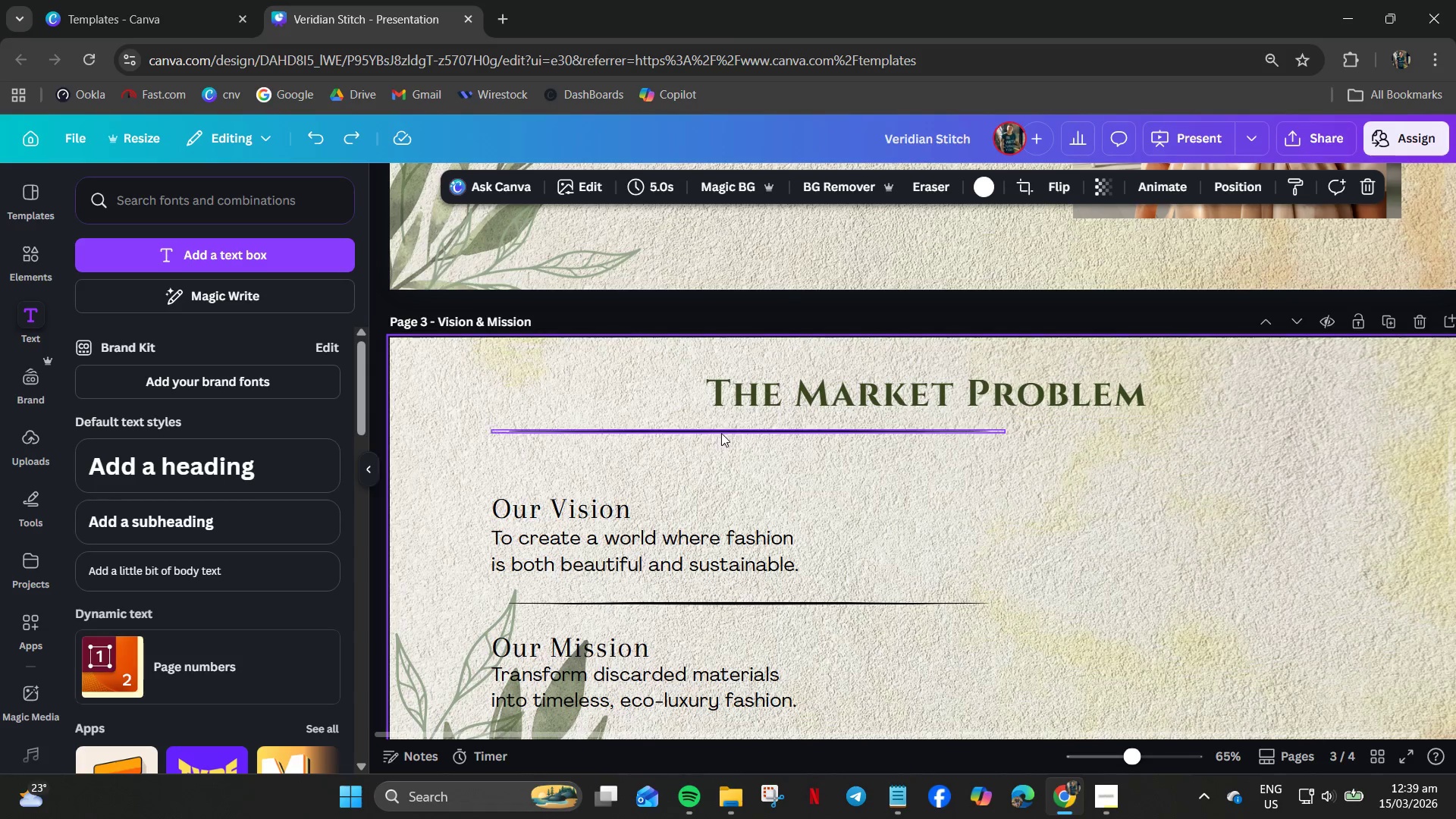 
double_click([736, 430])
 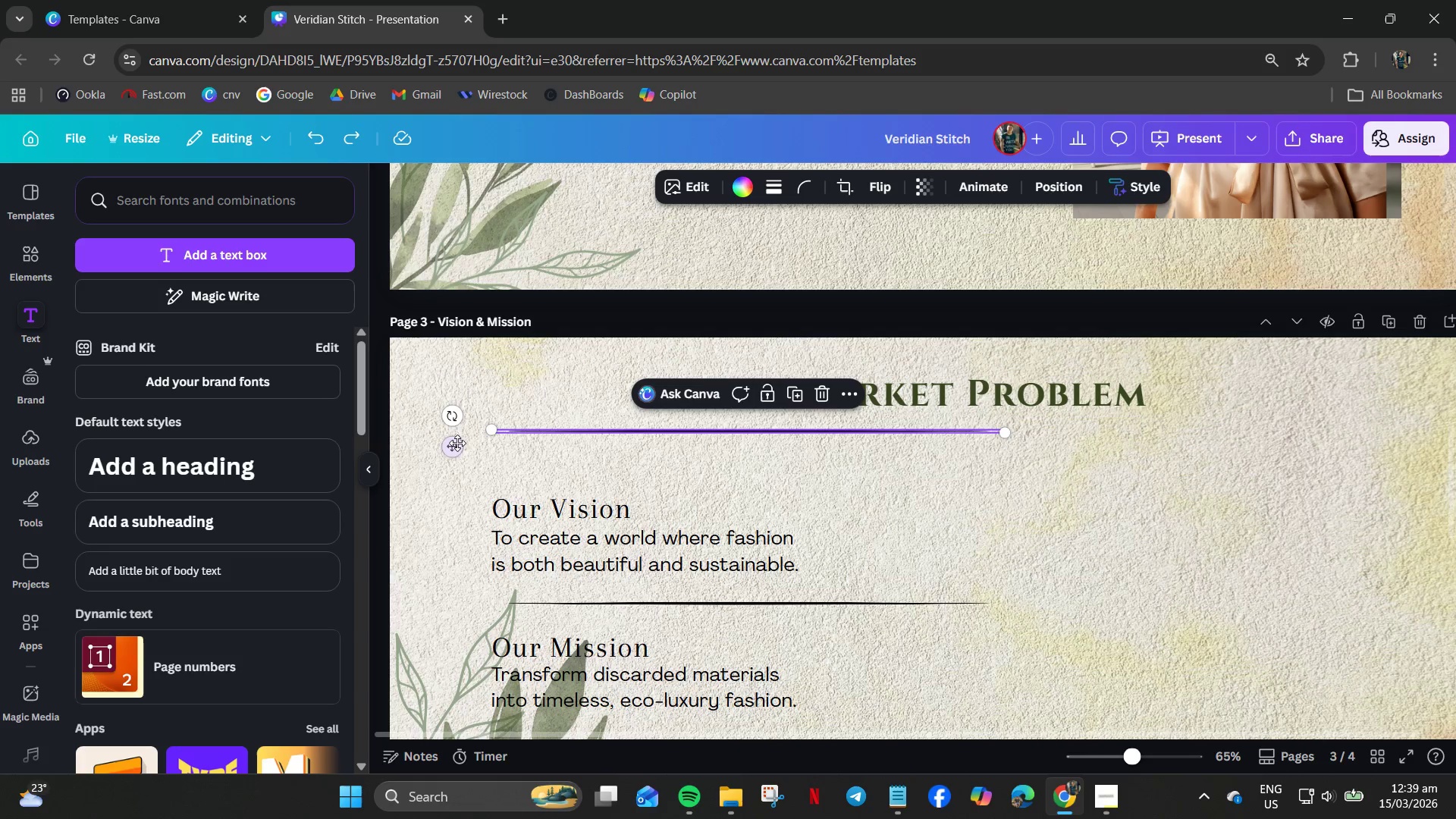 
left_click([450, 446])
 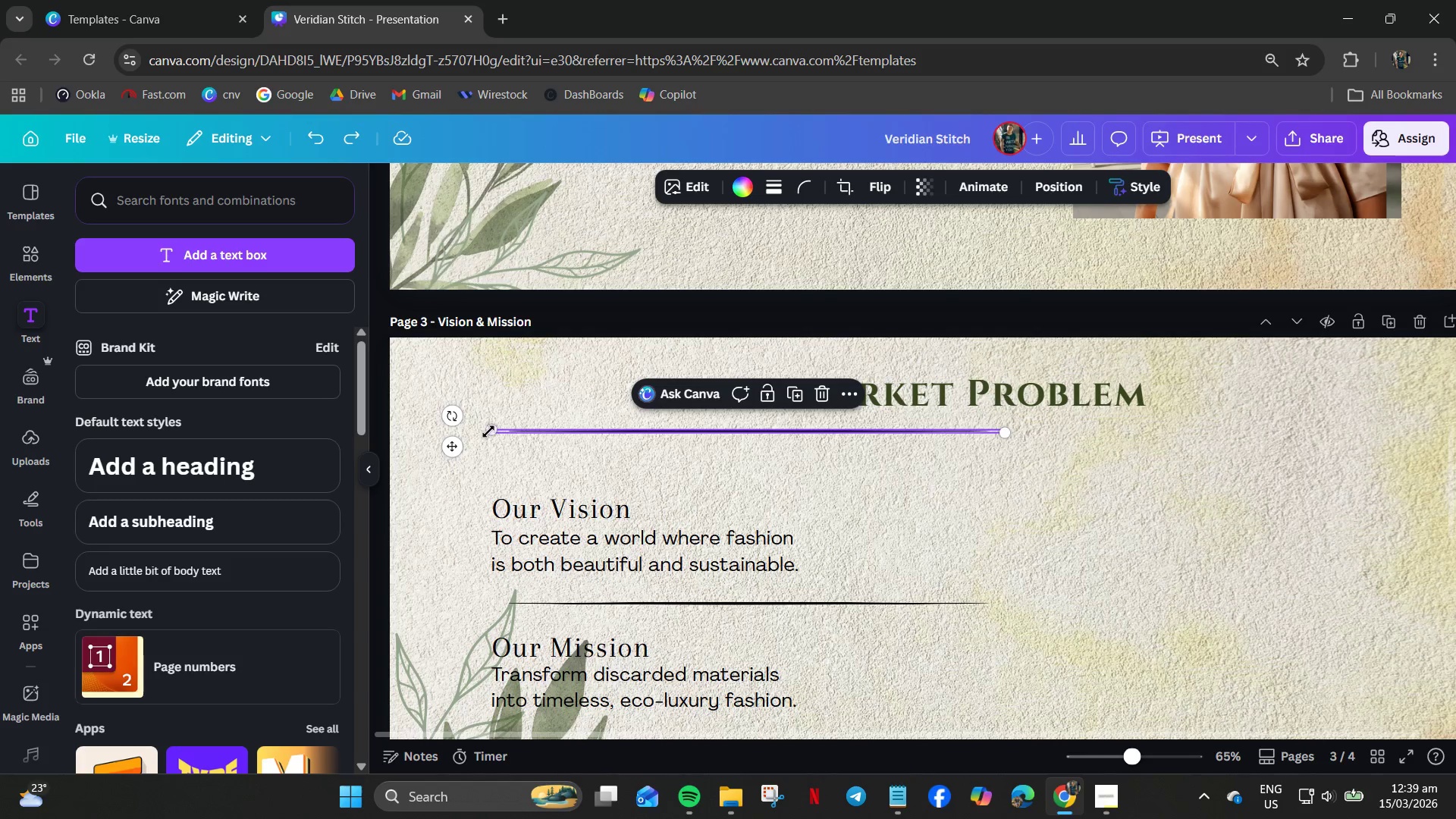 
left_click_drag(start_coordinate=[491, 430], to_coordinate=[709, 431])
 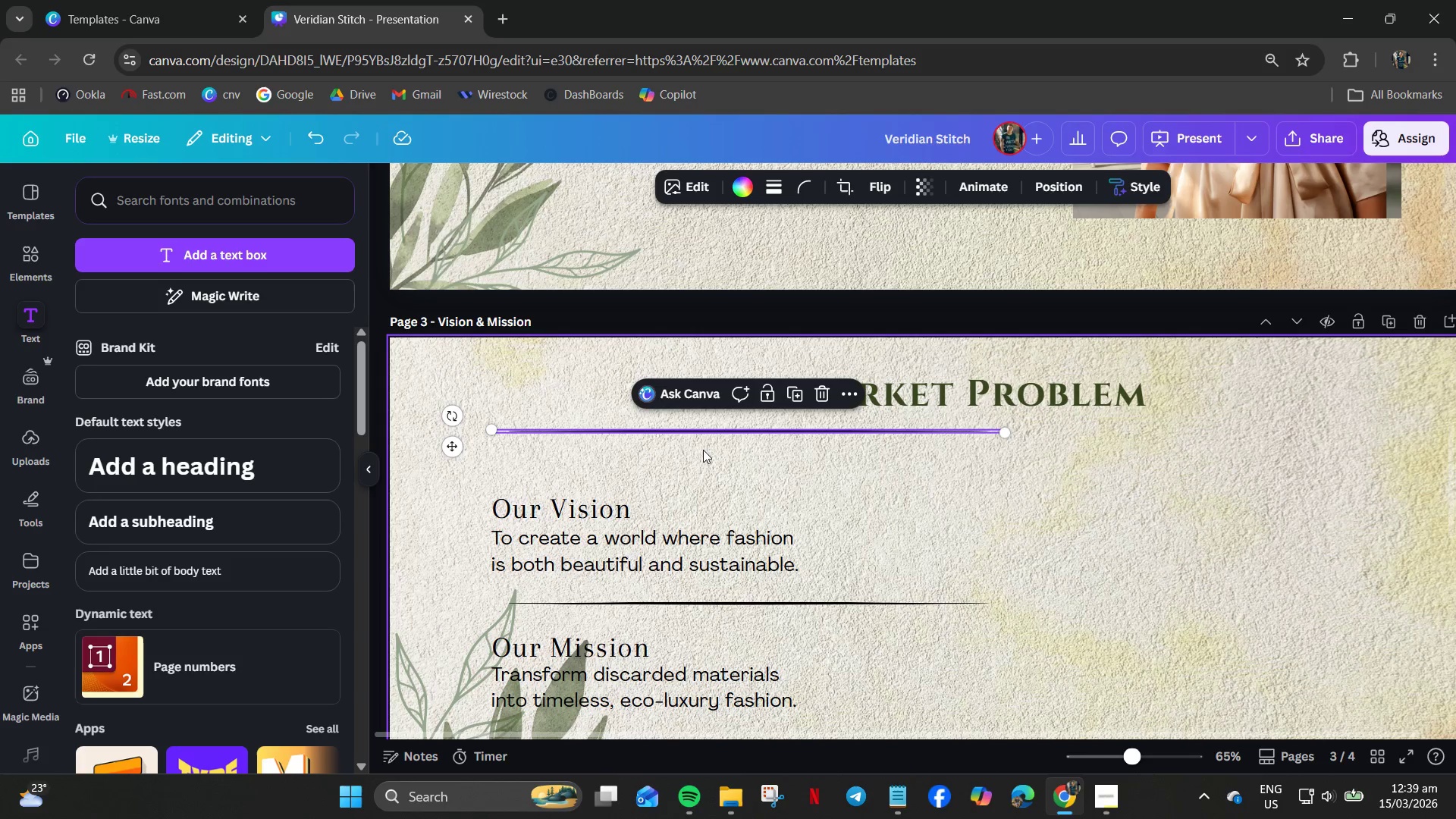 
left_click([703, 450])
 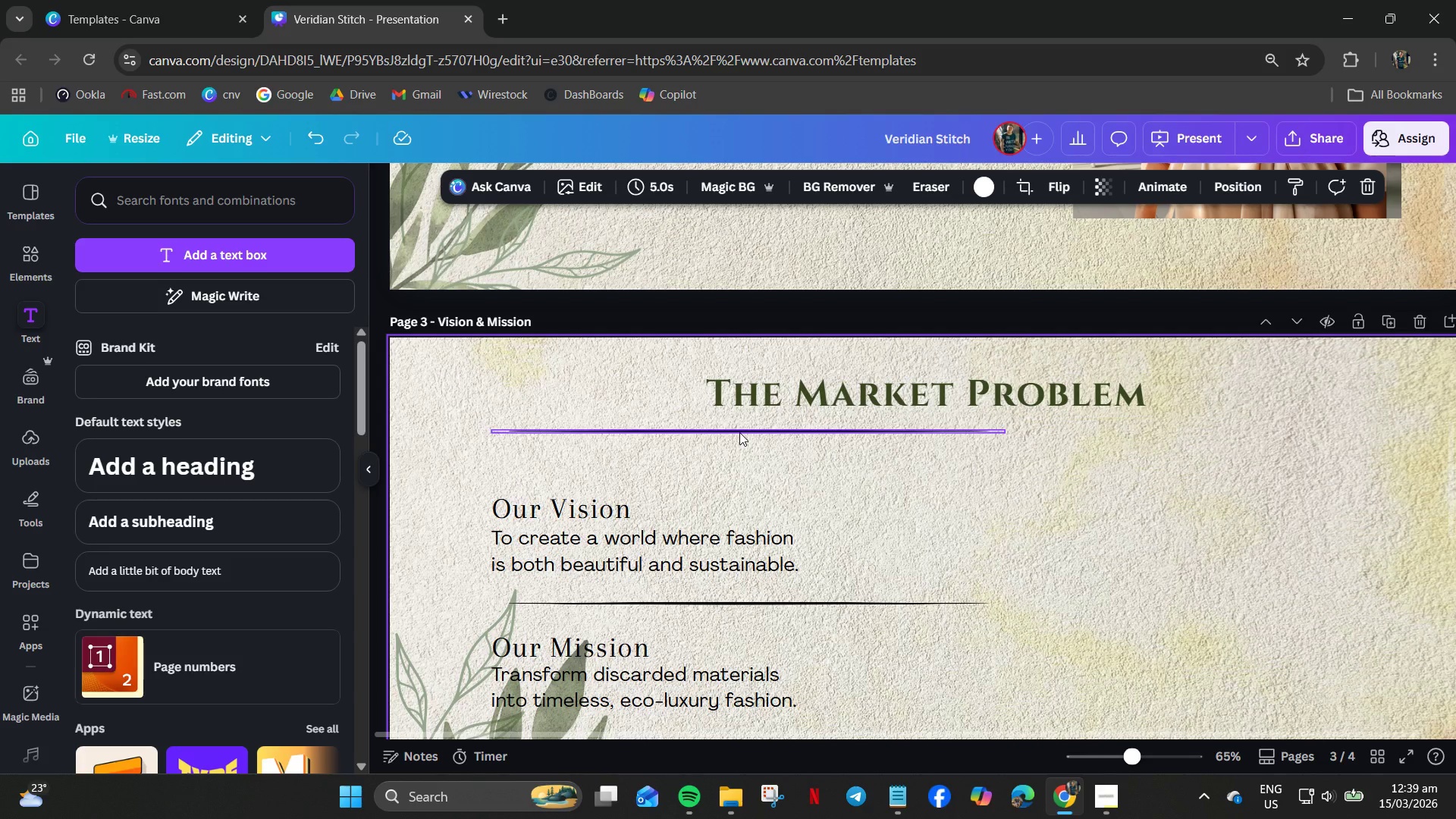 
wait(7.7)
 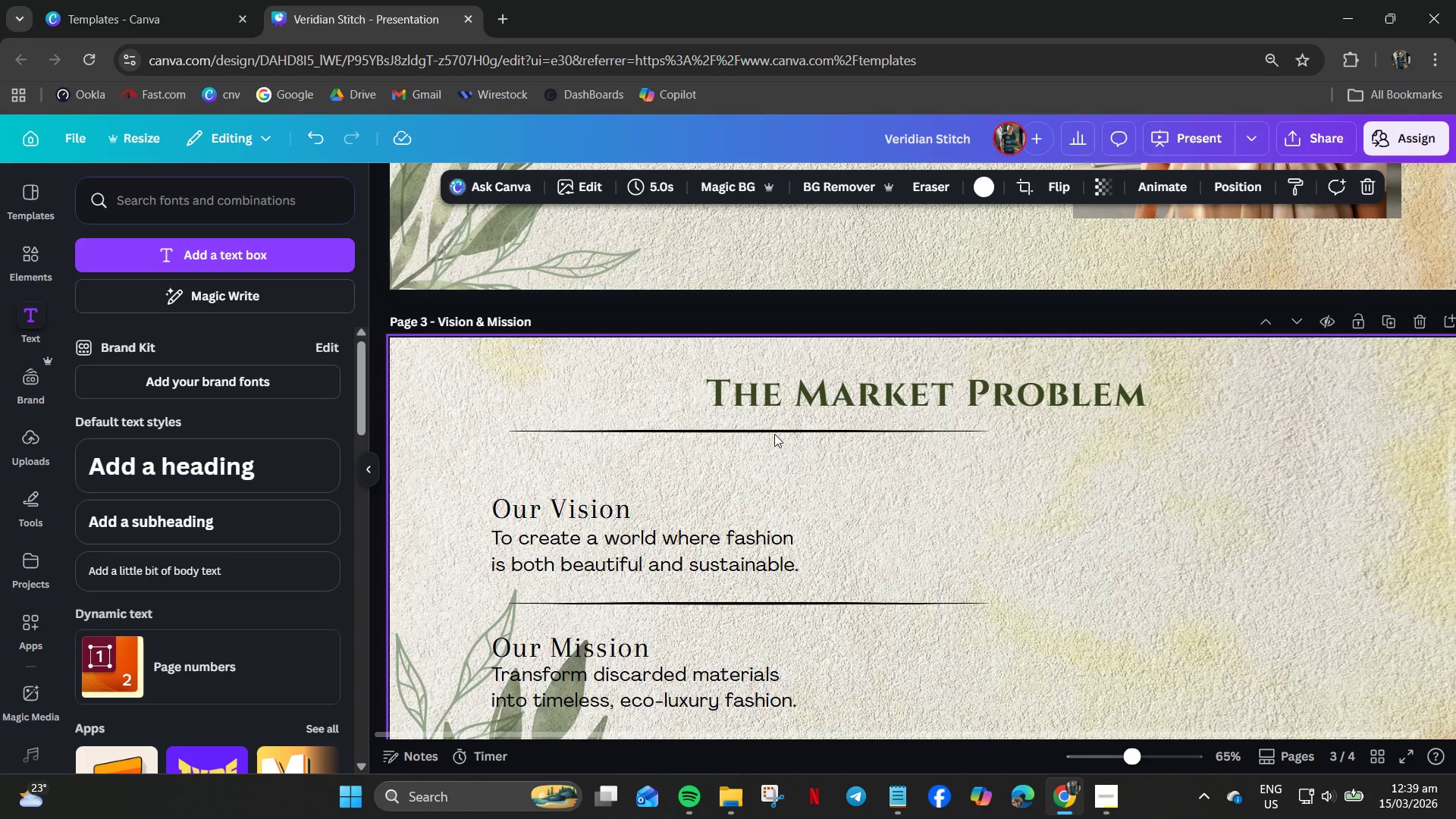 
left_click([783, 431])
 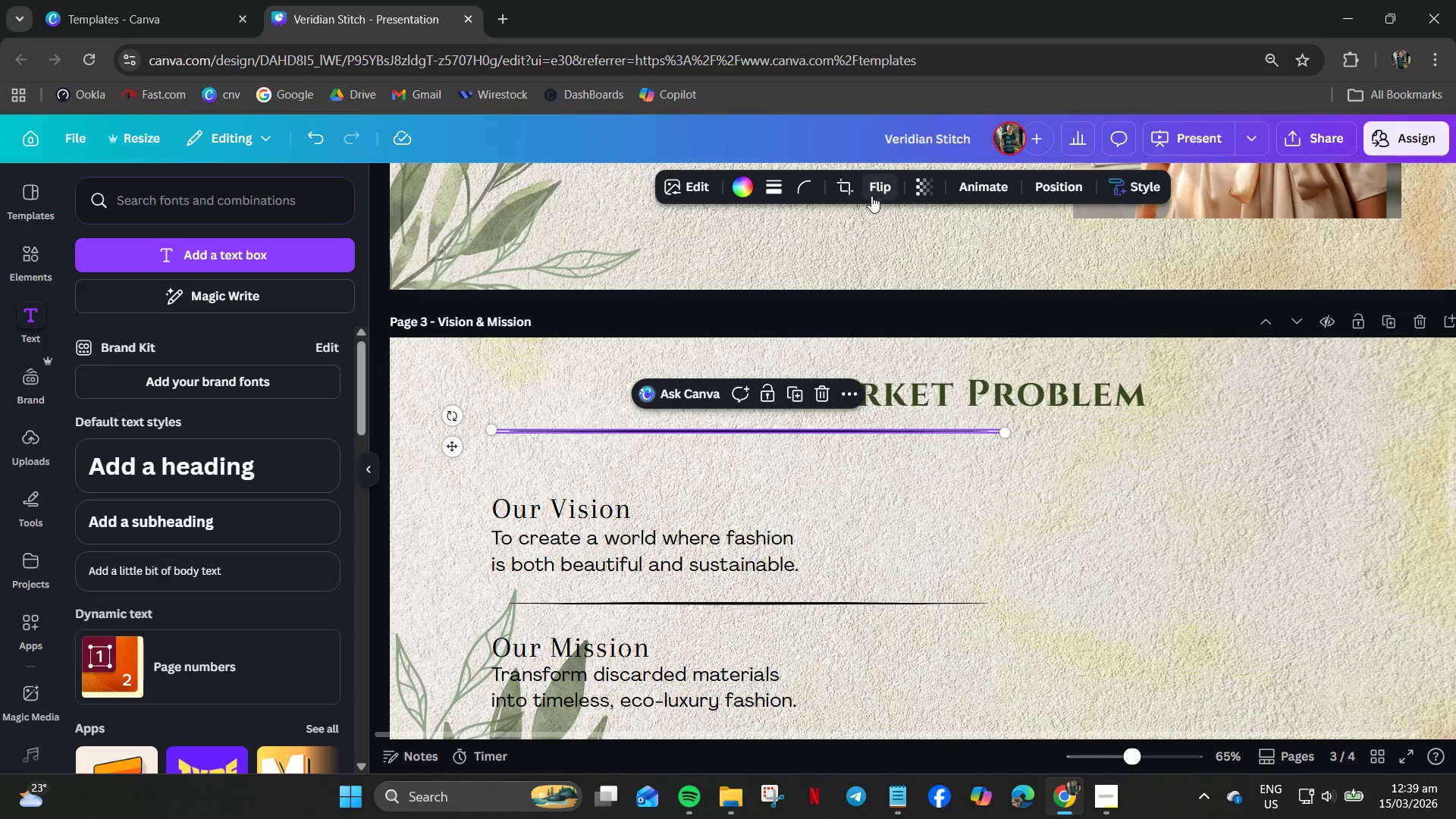 
left_click([851, 187])
 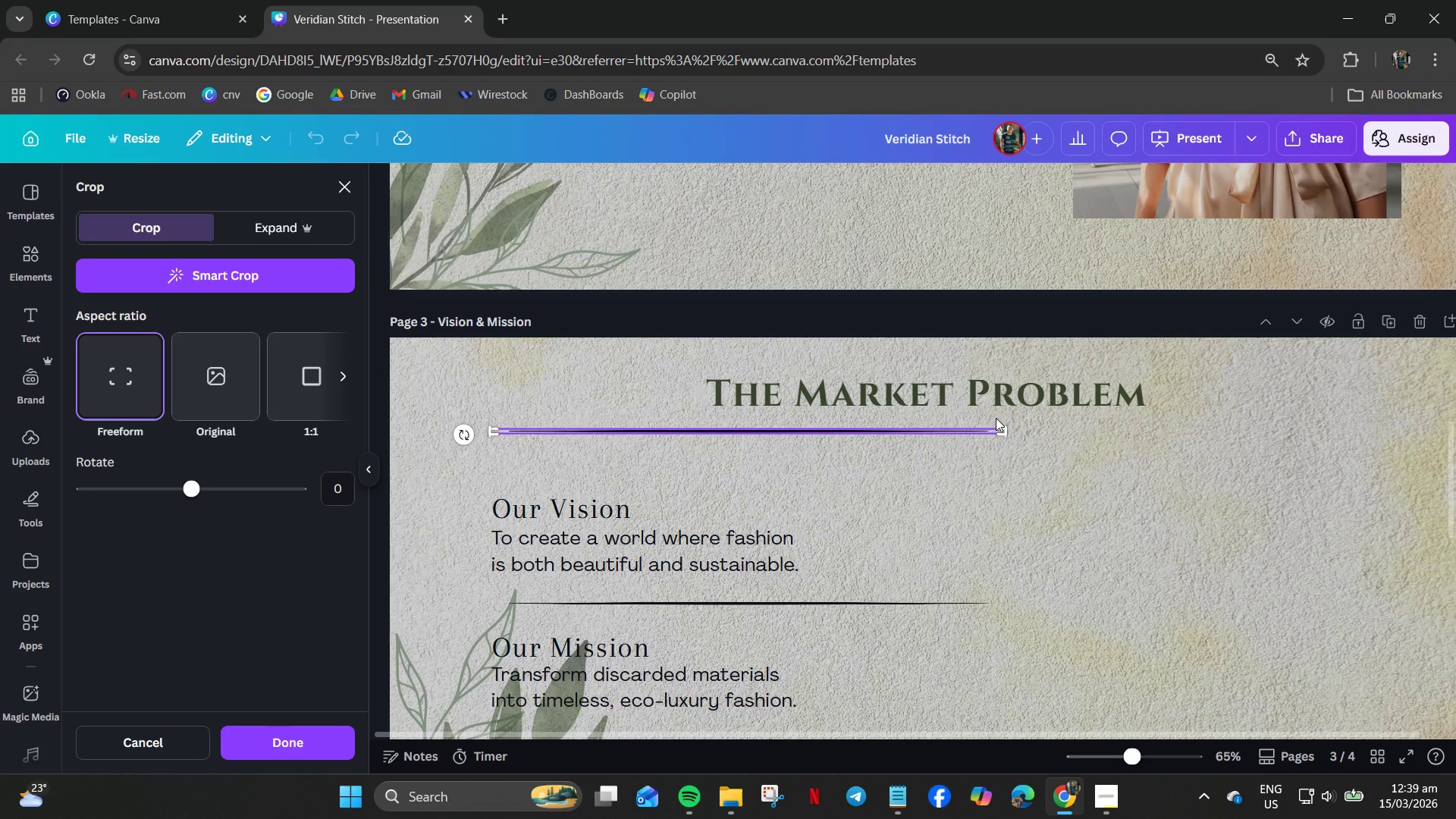 
left_click_drag(start_coordinate=[1008, 433], to_coordinate=[783, 441])
 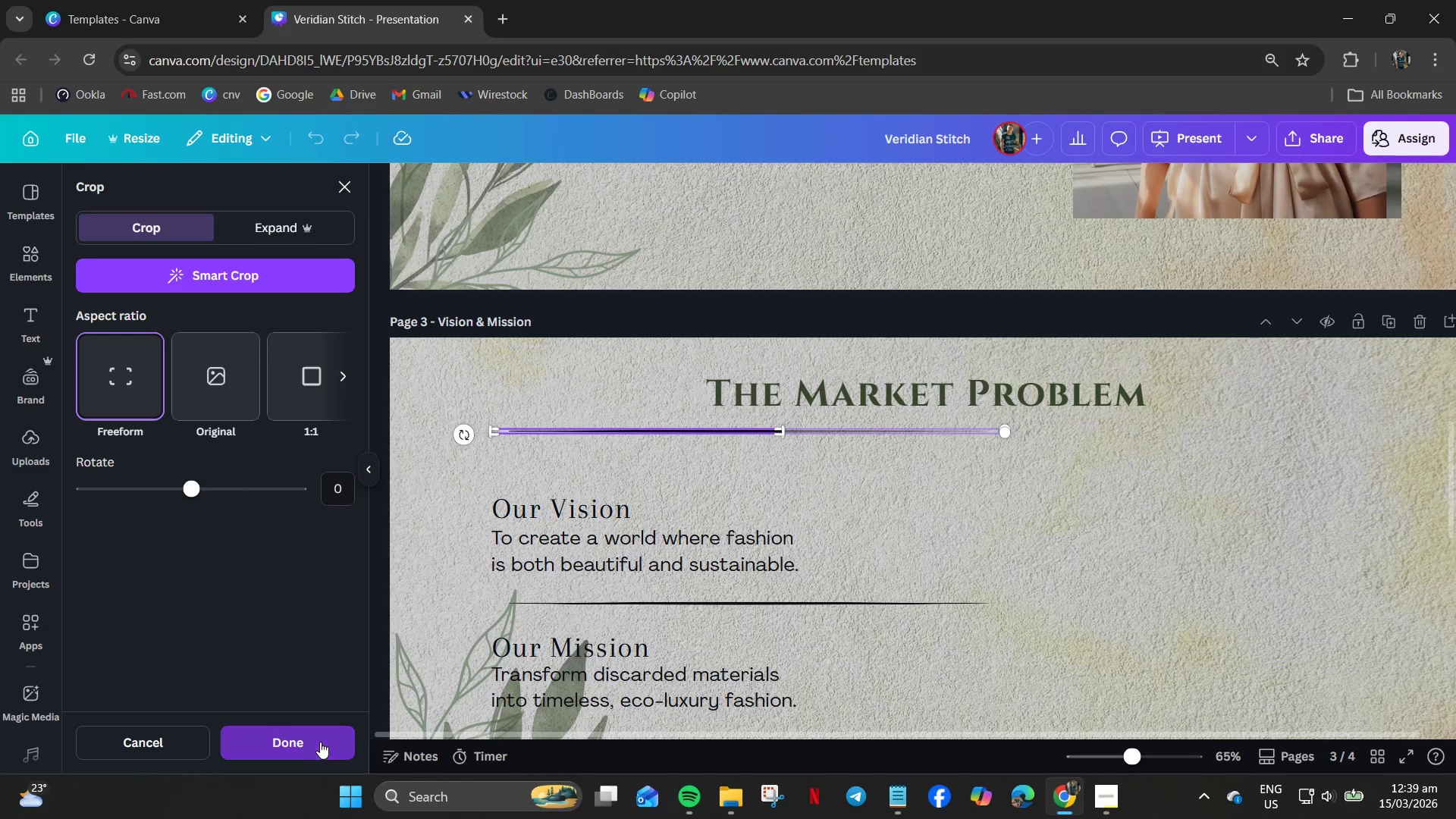 
left_click([742, 482])
 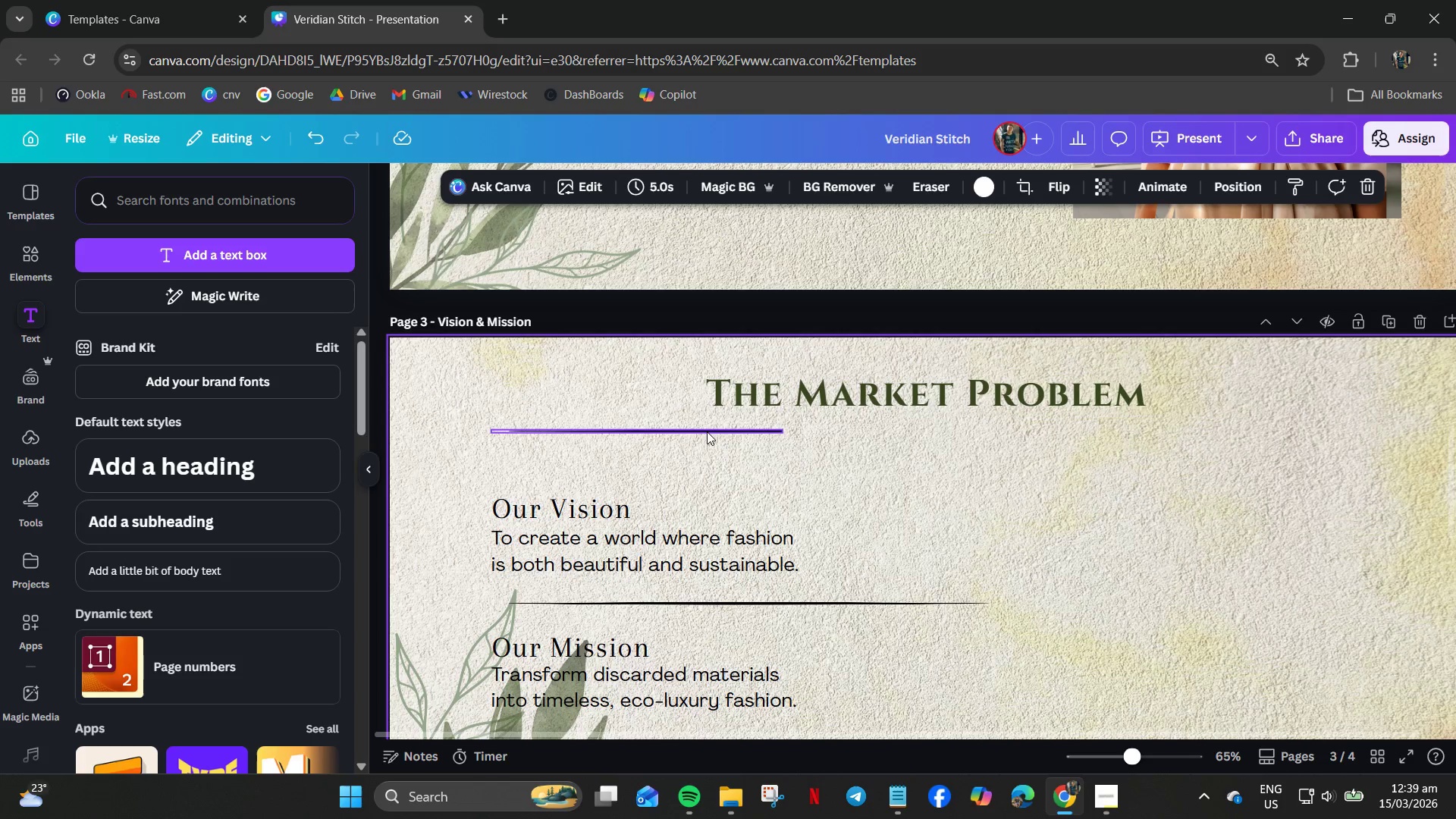 
left_click_drag(start_coordinate=[706, 431], to_coordinate=[629, 395])
 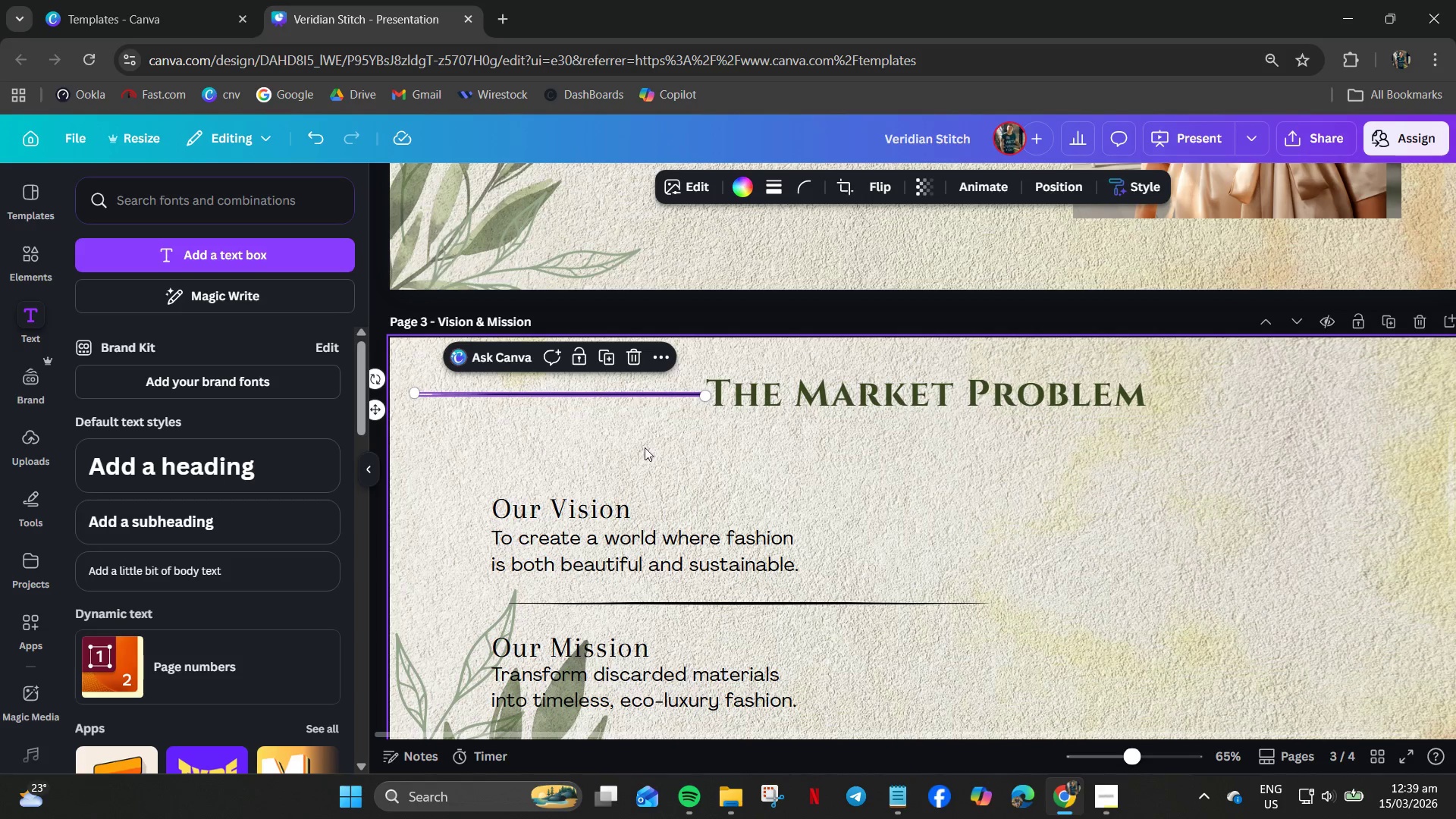 
left_click([645, 447])
 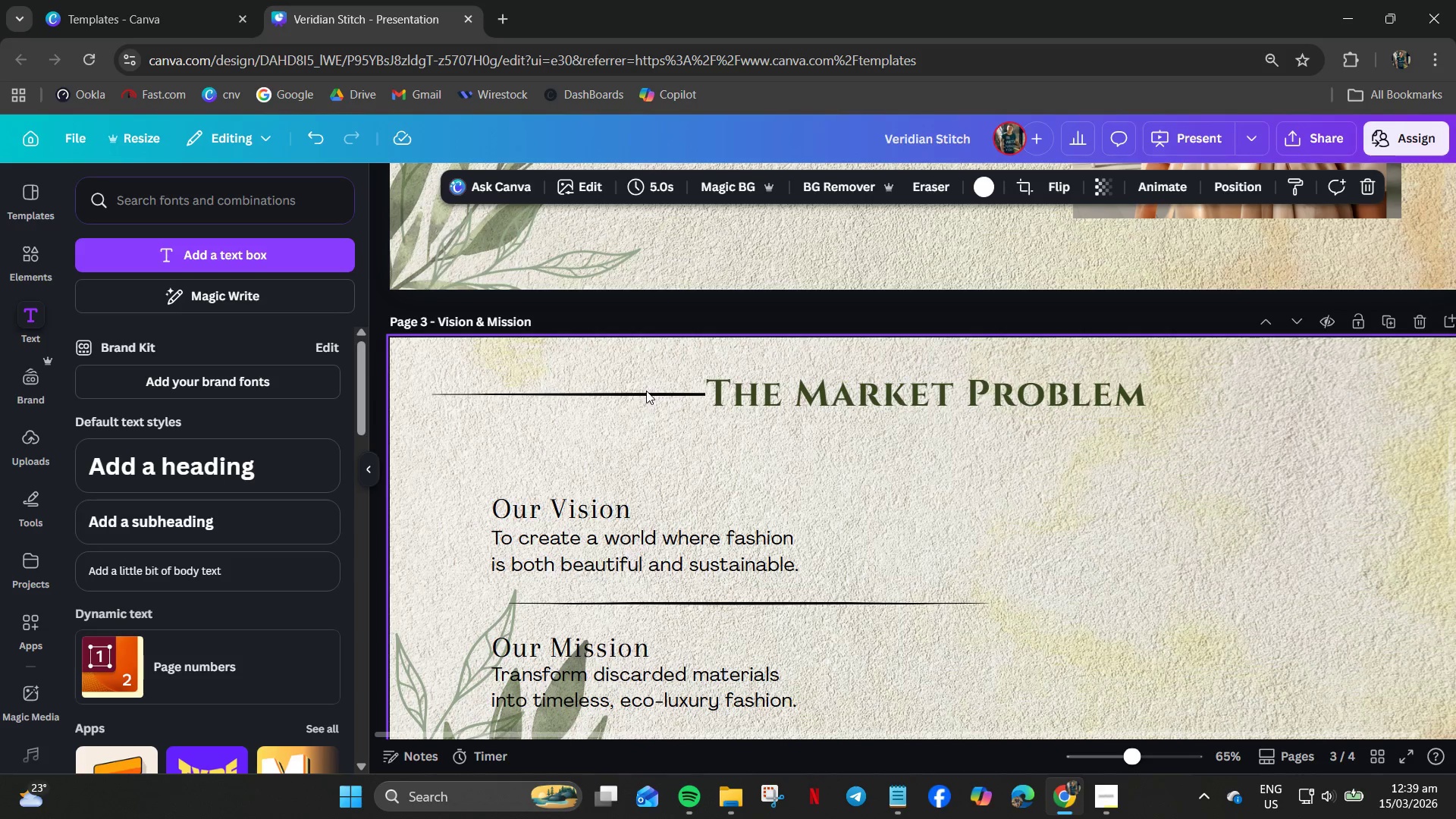 
left_click([650, 394])
 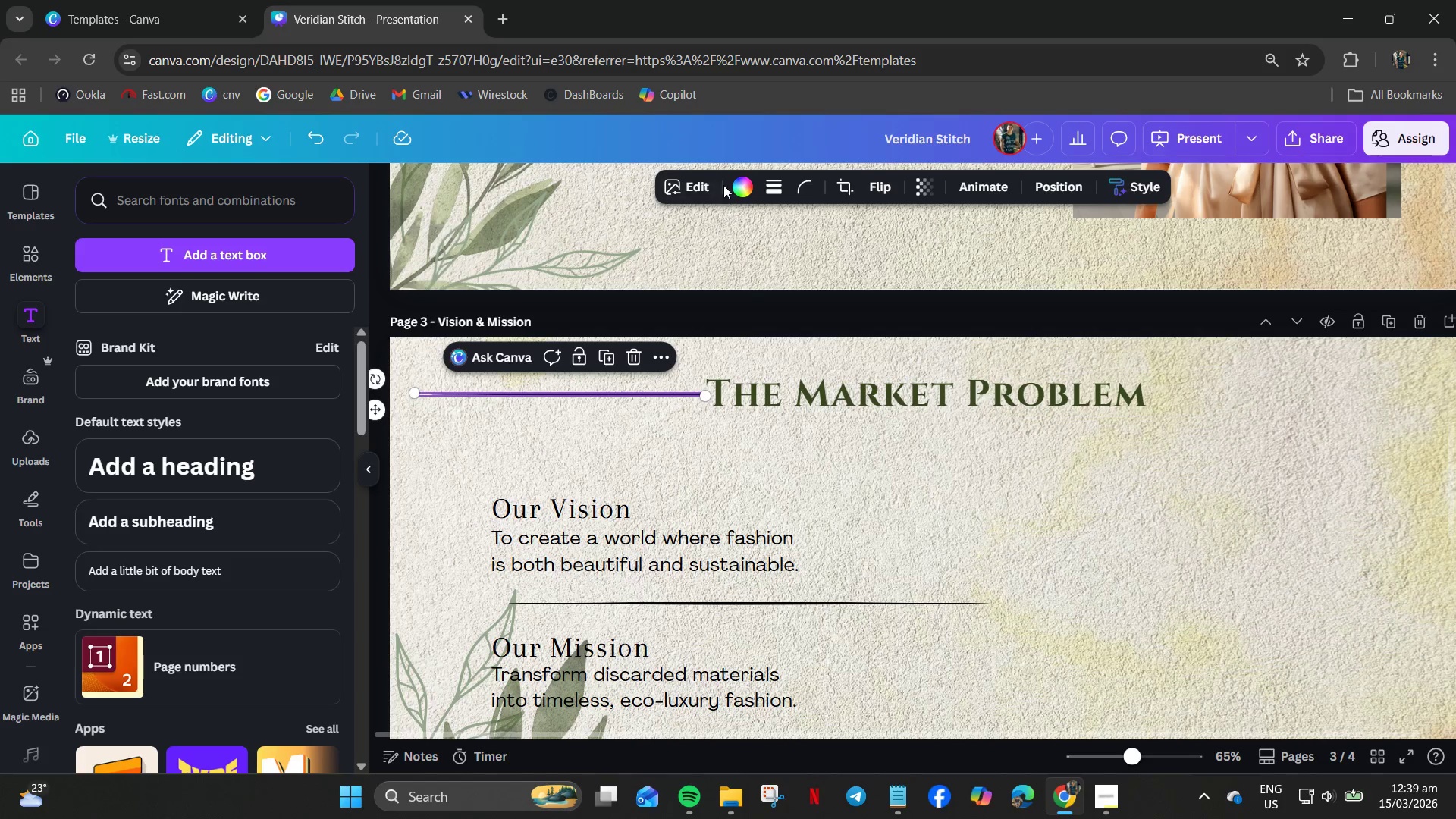 
left_click([745, 189])
 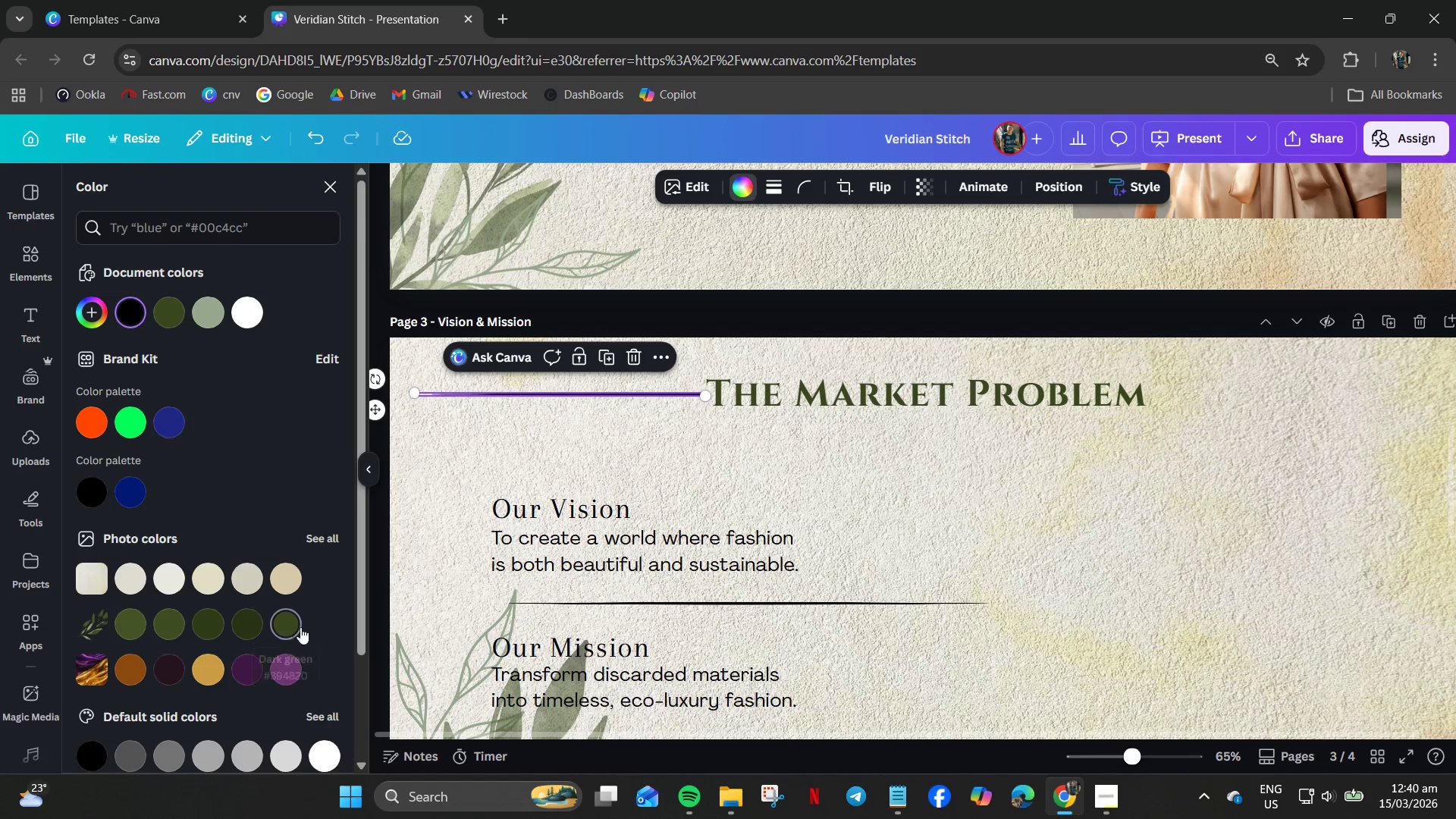 
left_click([686, 474])
 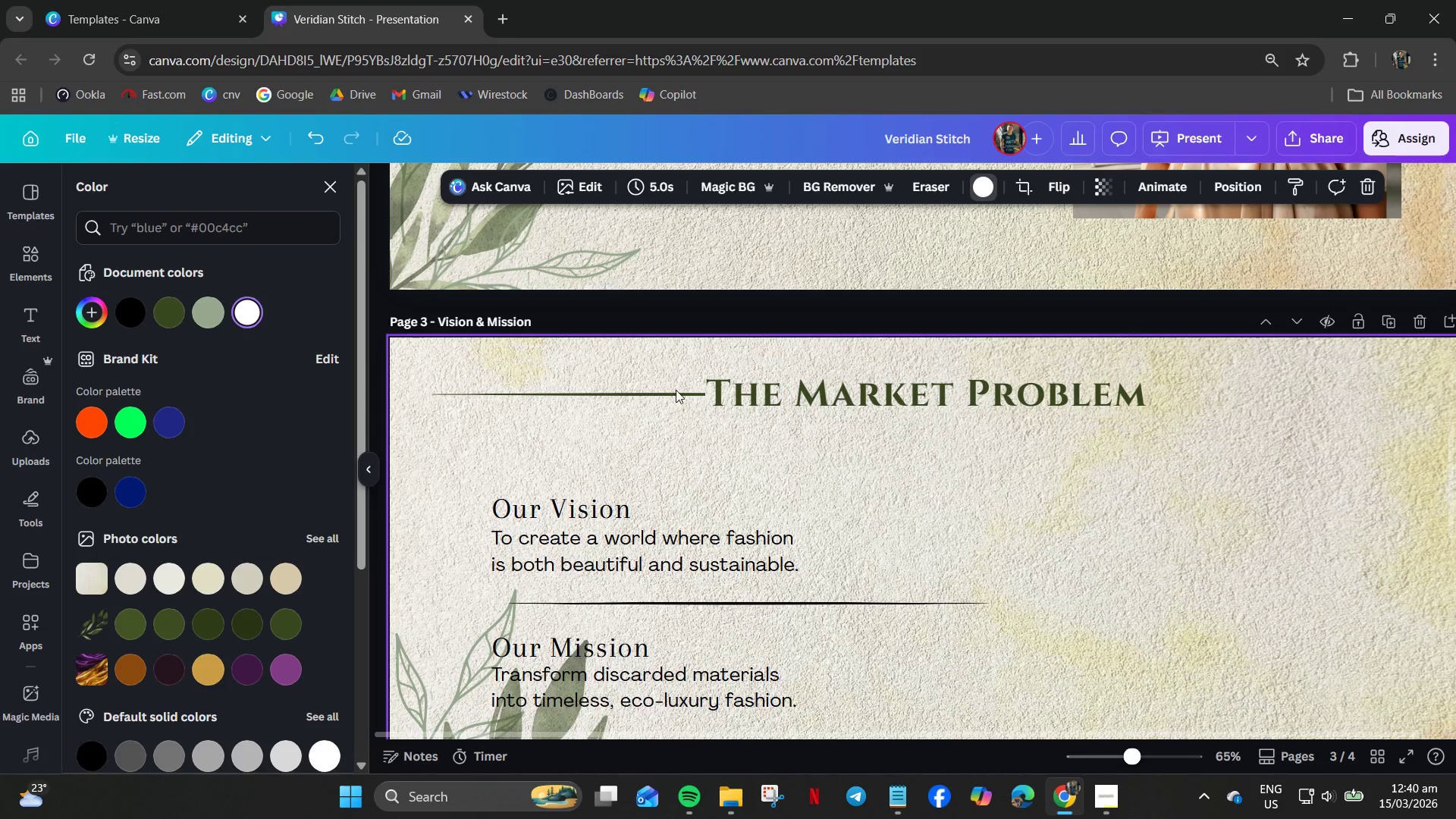 
left_click([673, 396])
 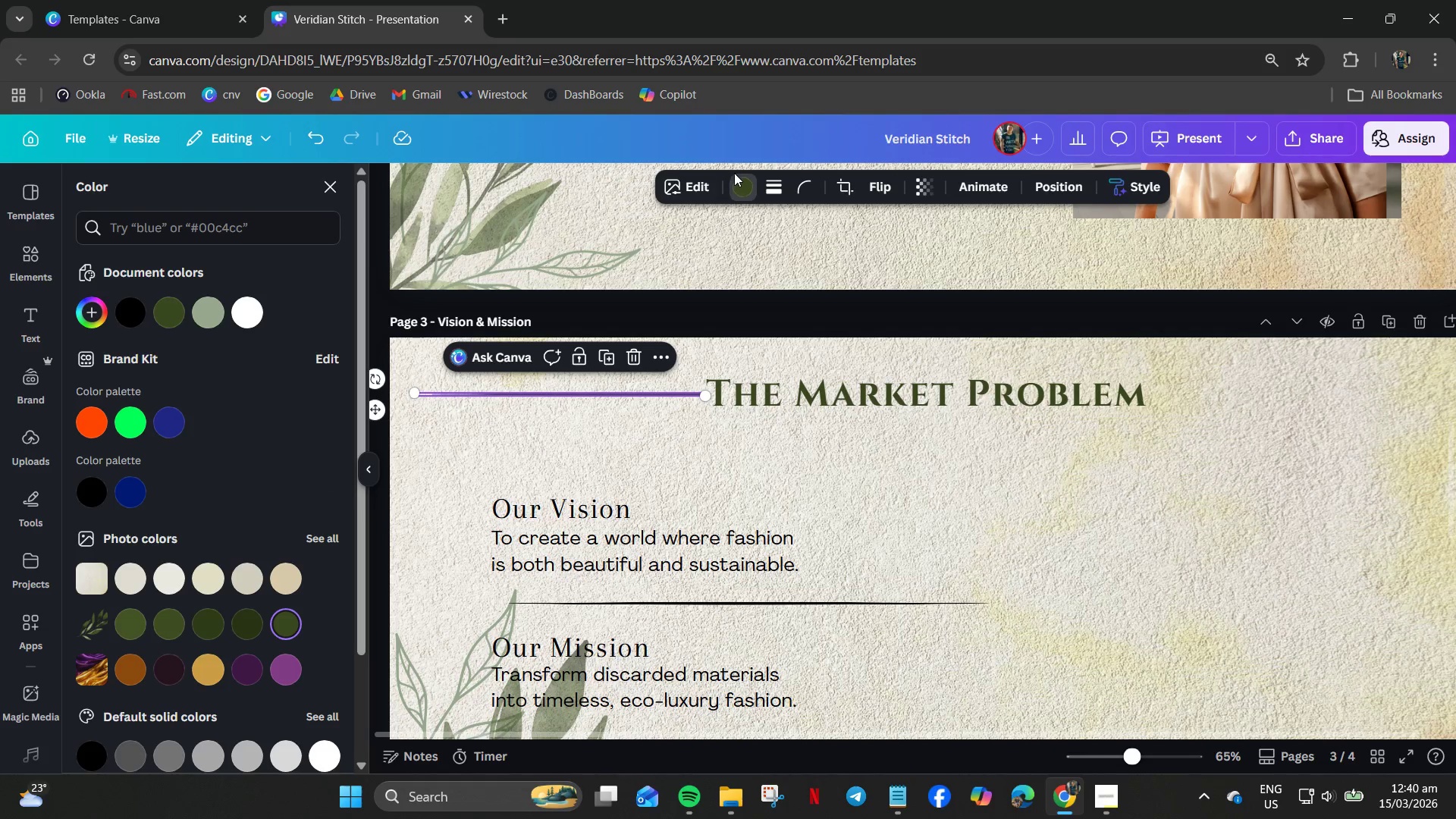 
left_click([739, 196])
 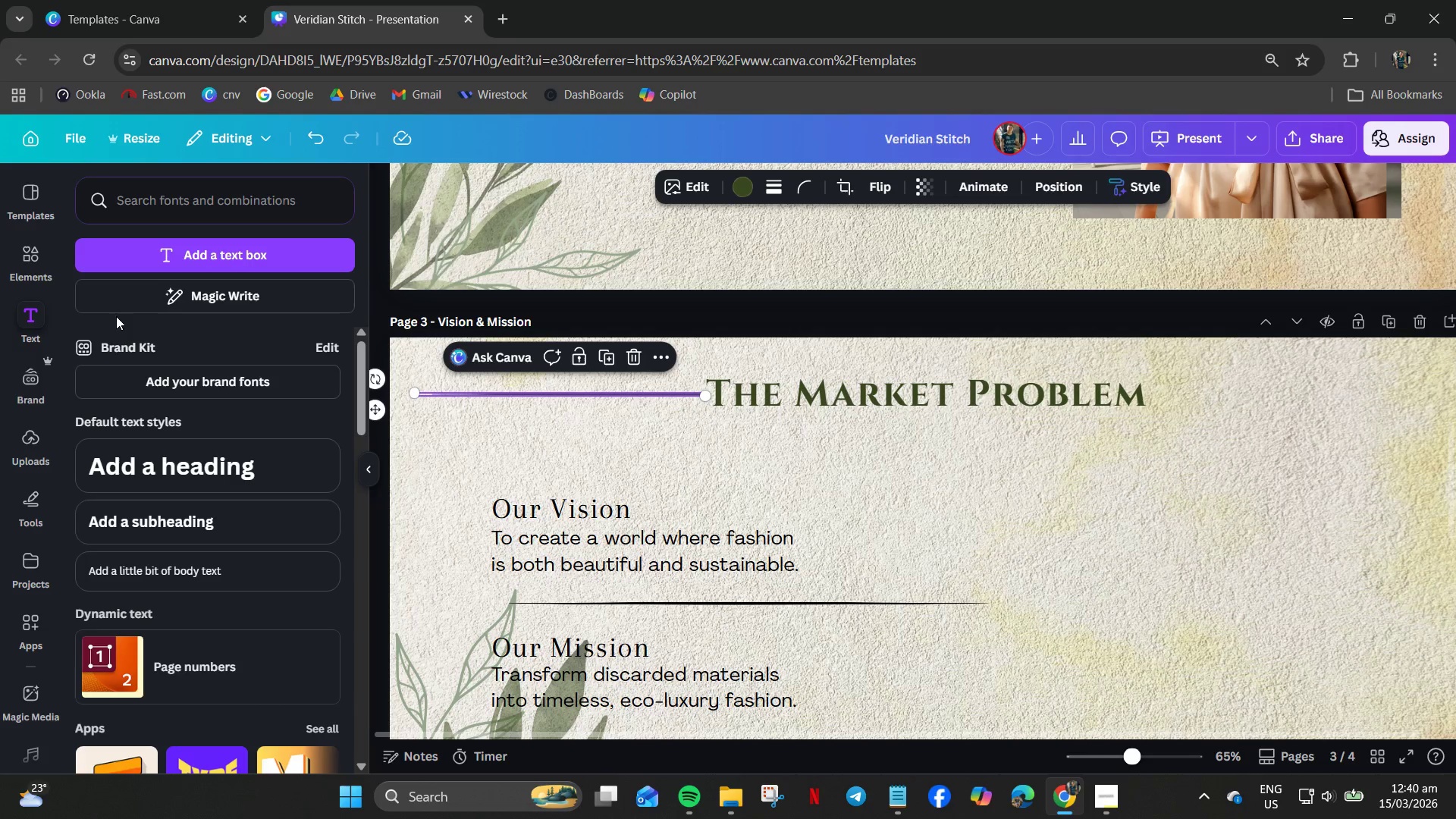 
wait(5.23)
 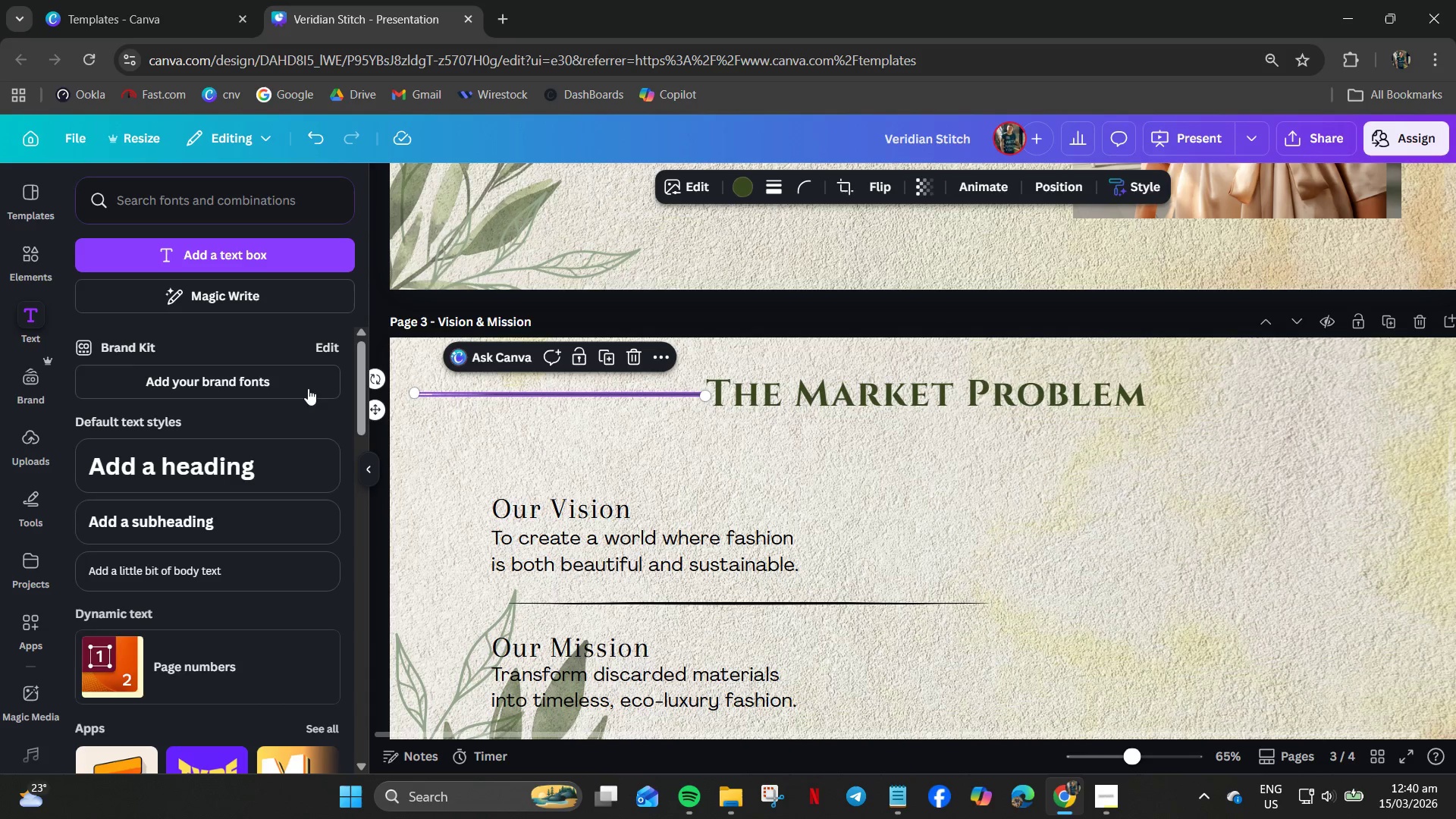 
left_click([940, 507])
 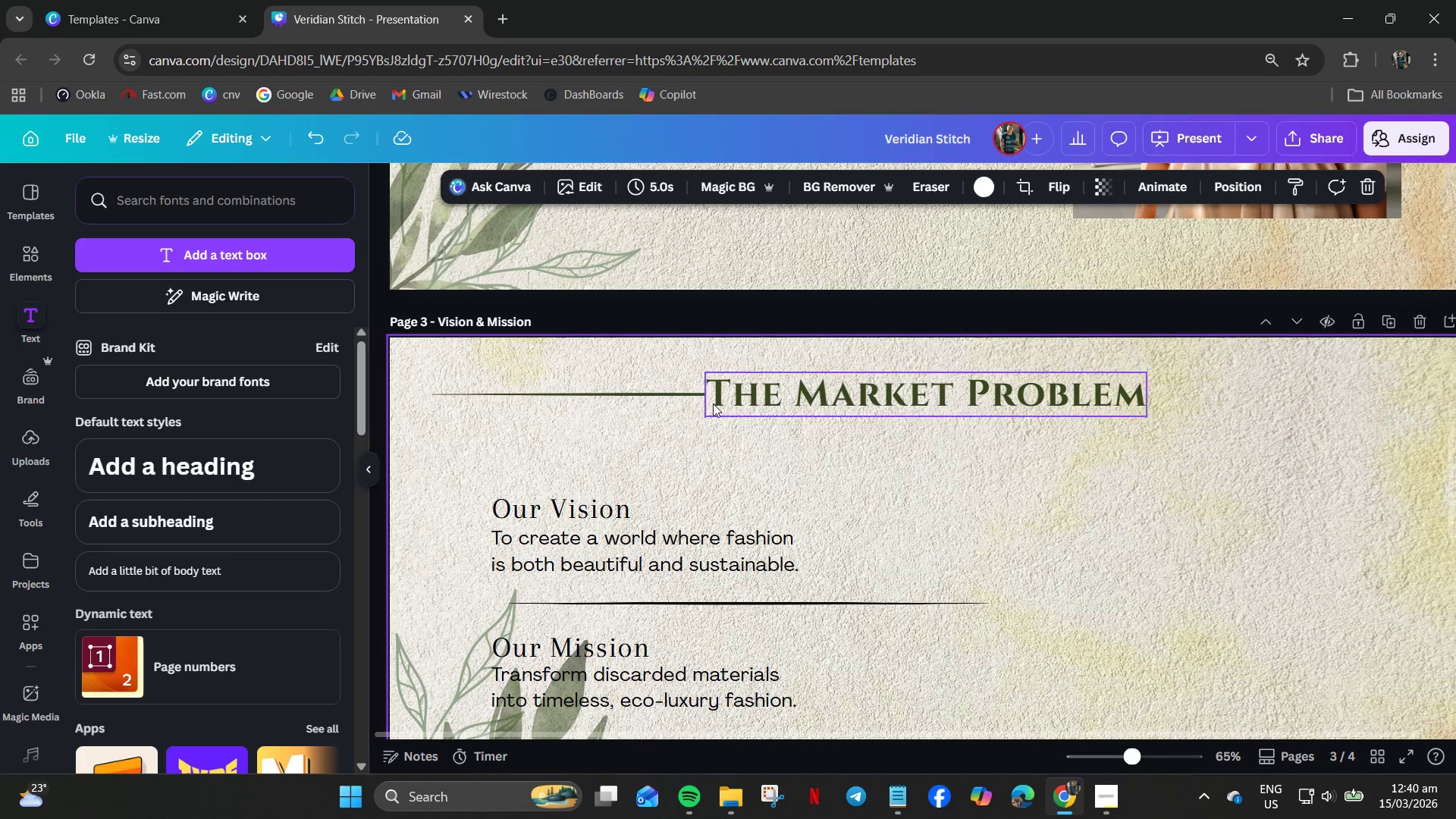 
left_click([664, 393])
 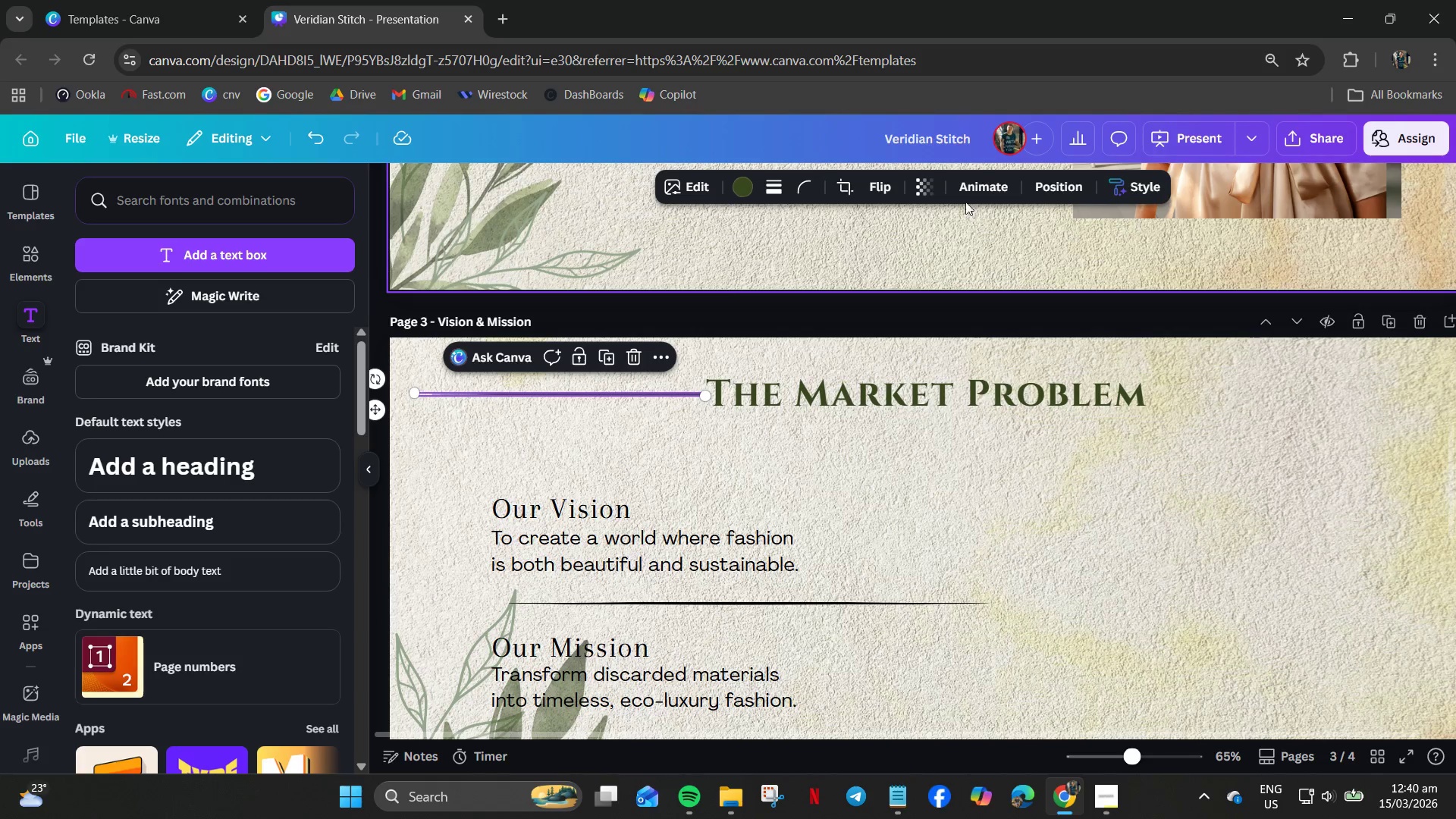 
left_click([934, 188])
 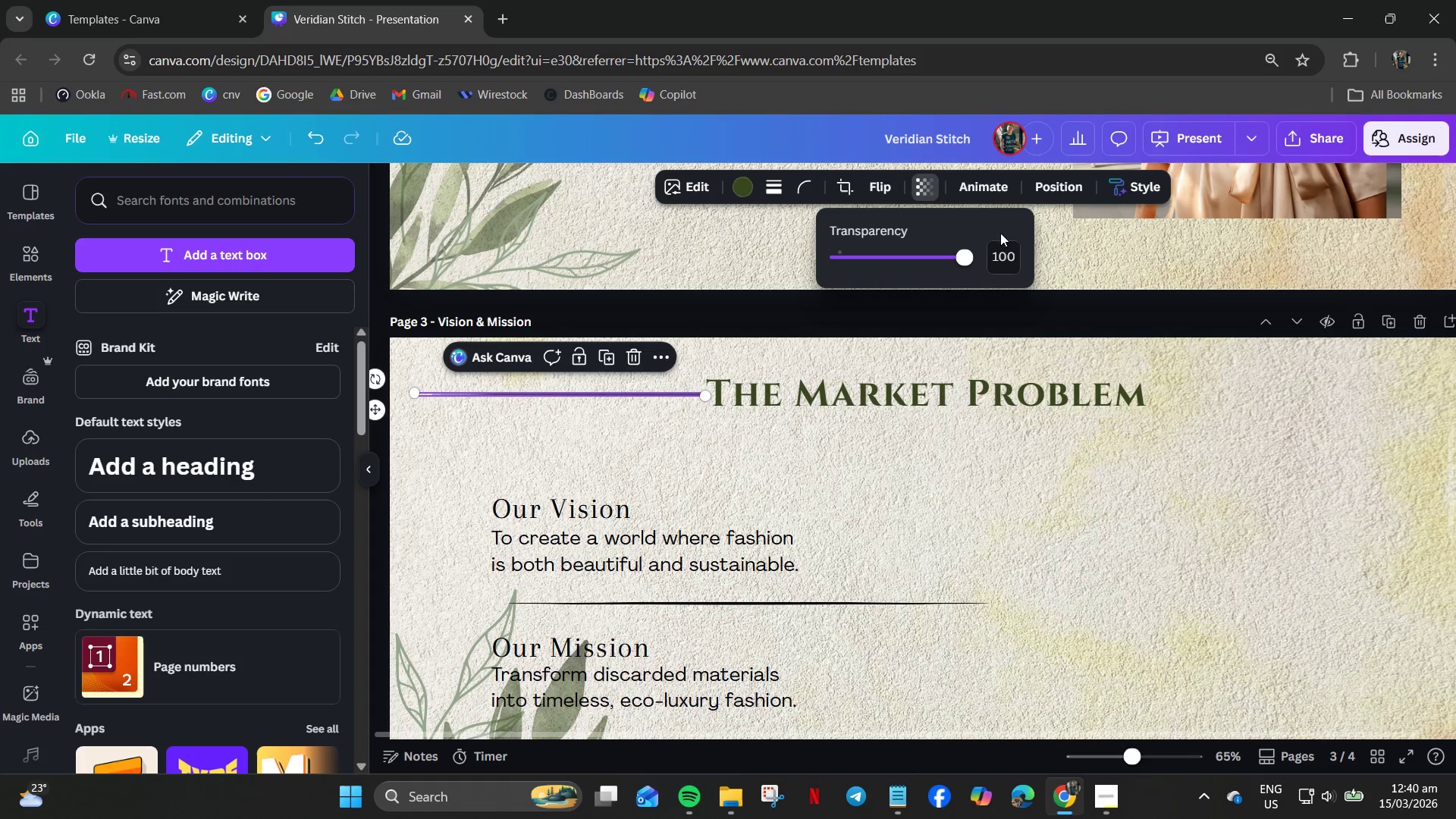 
left_click([999, 250])
 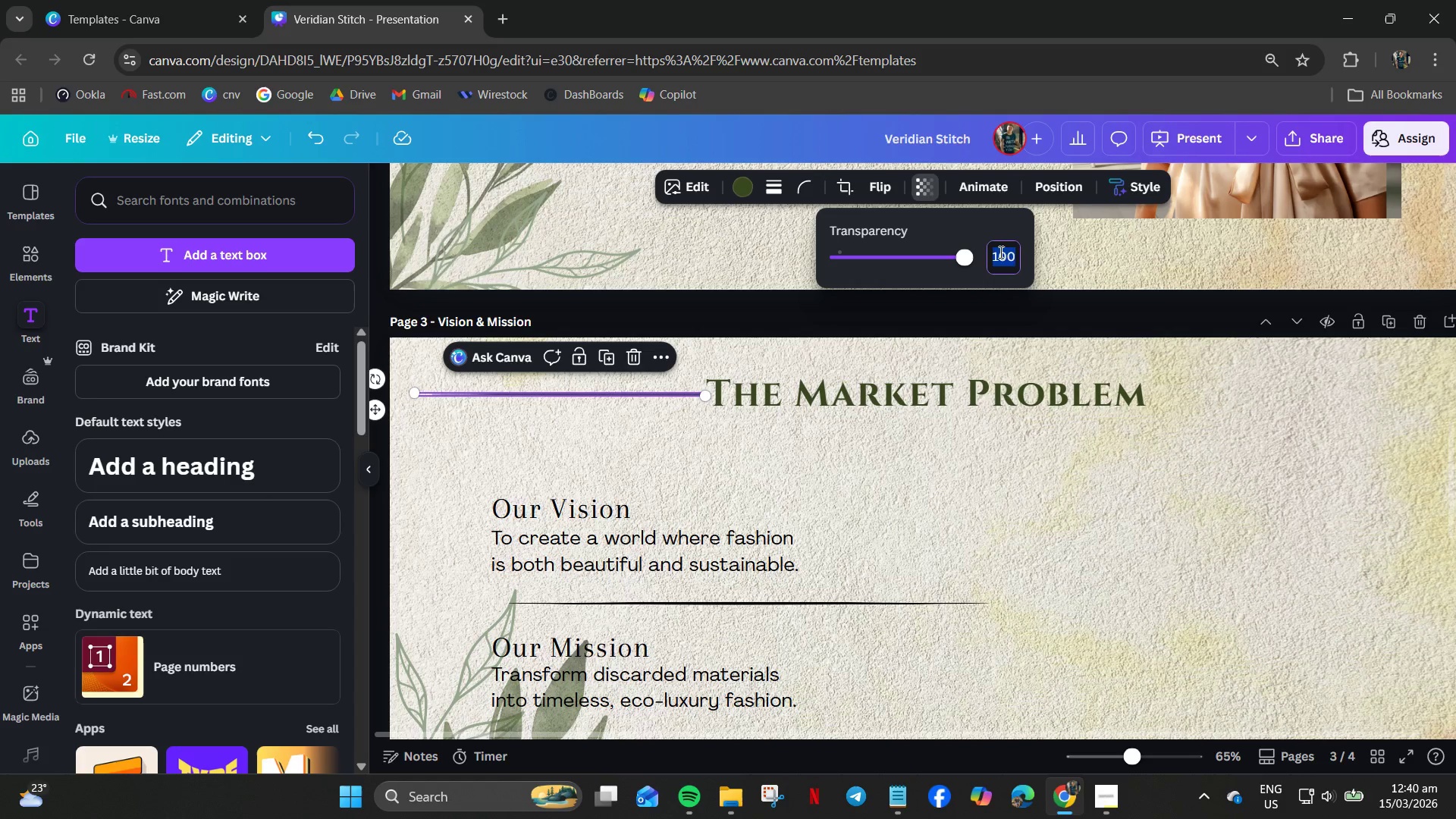 
key(Numpad8)
 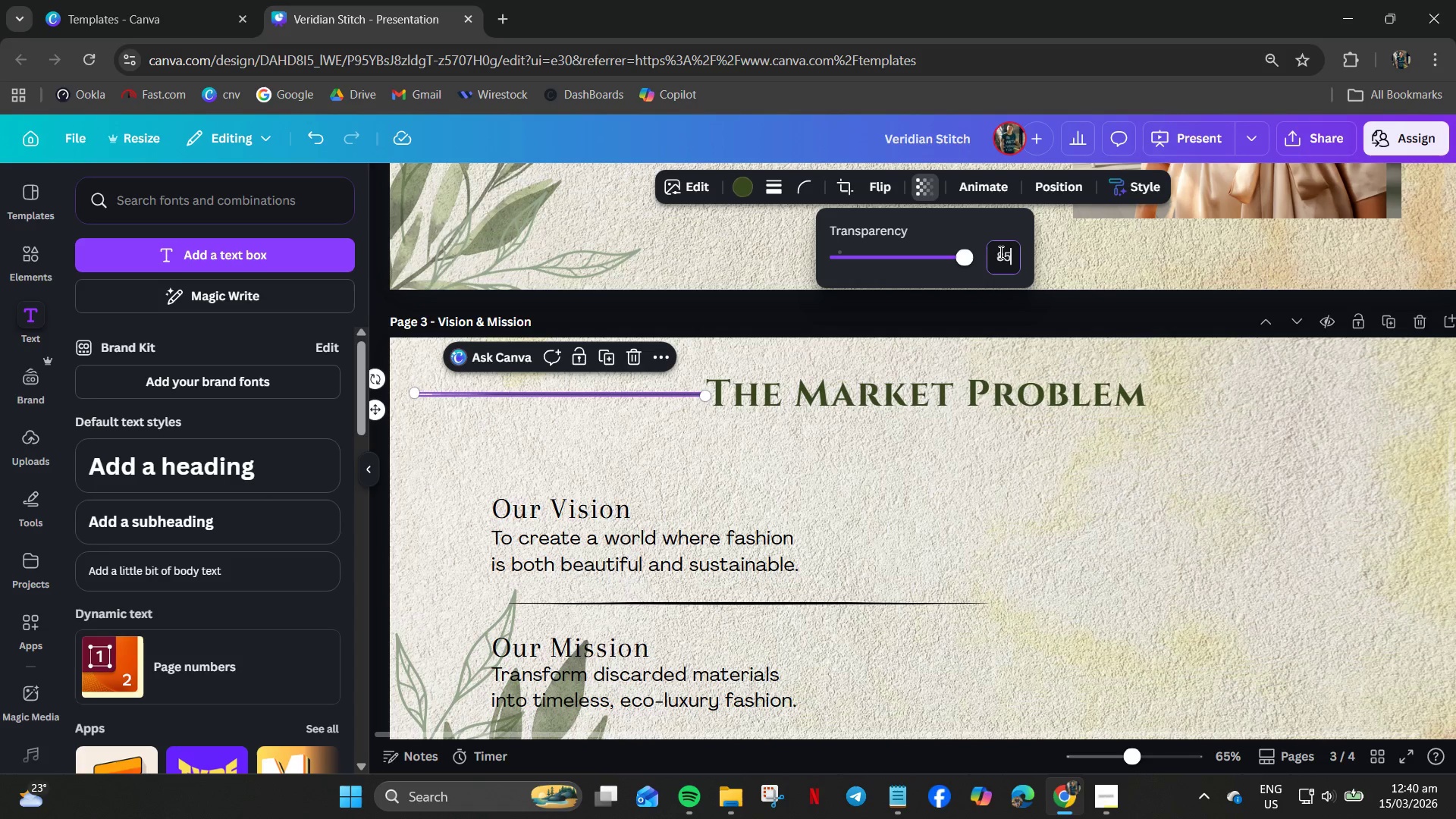 
key(Numpad5)
 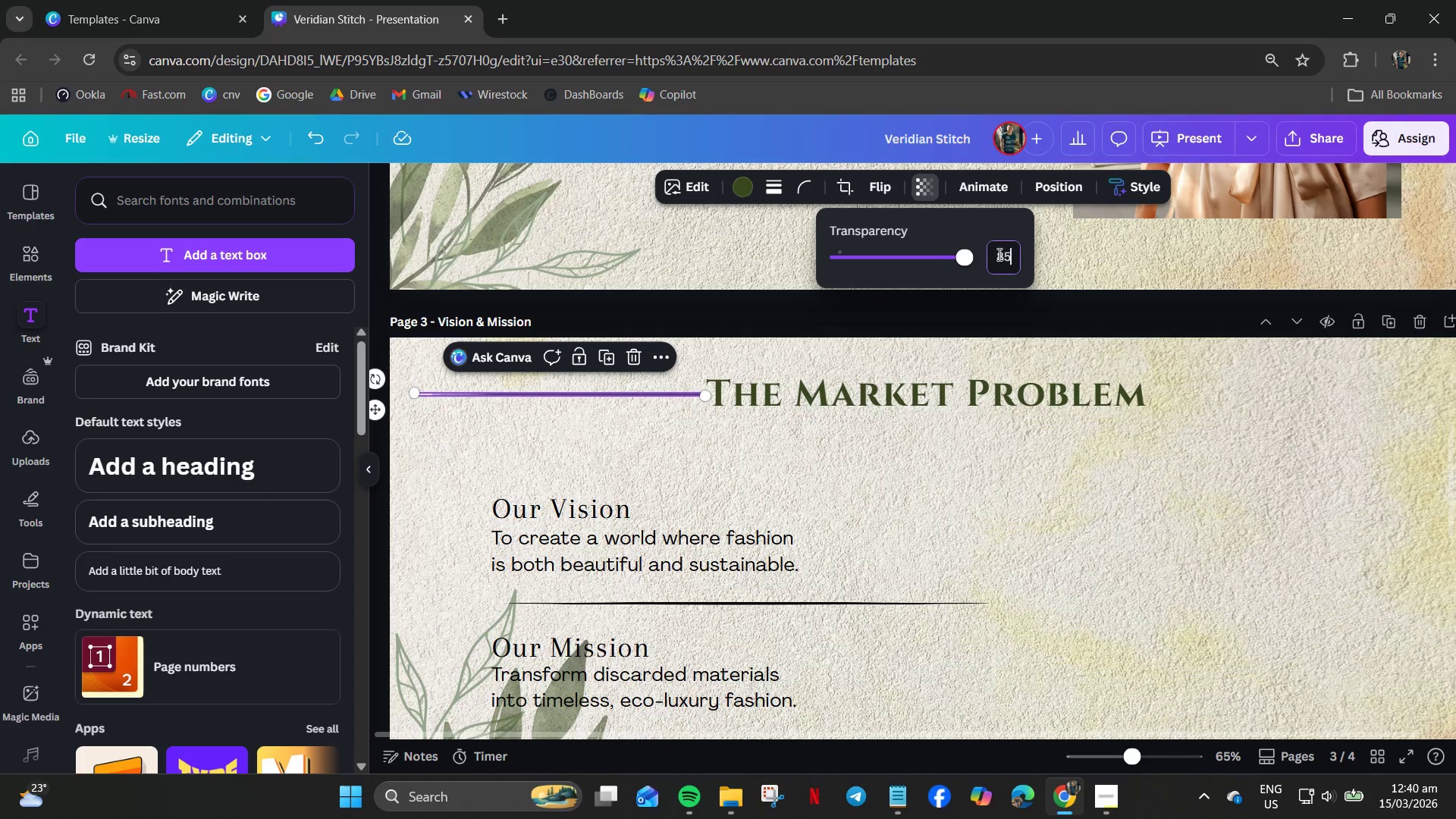 
key(NumpadEnter)
 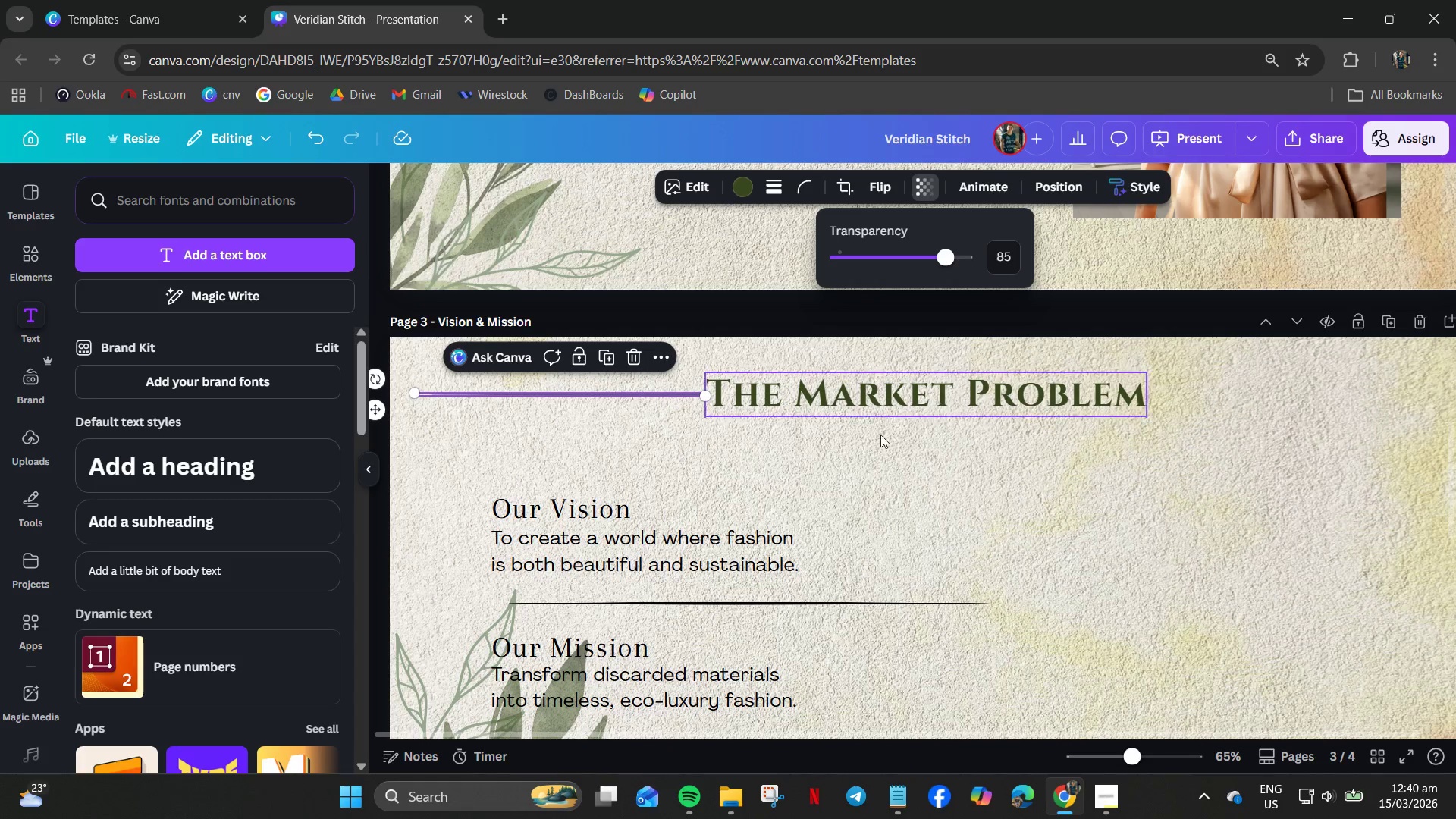 
left_click([863, 441])
 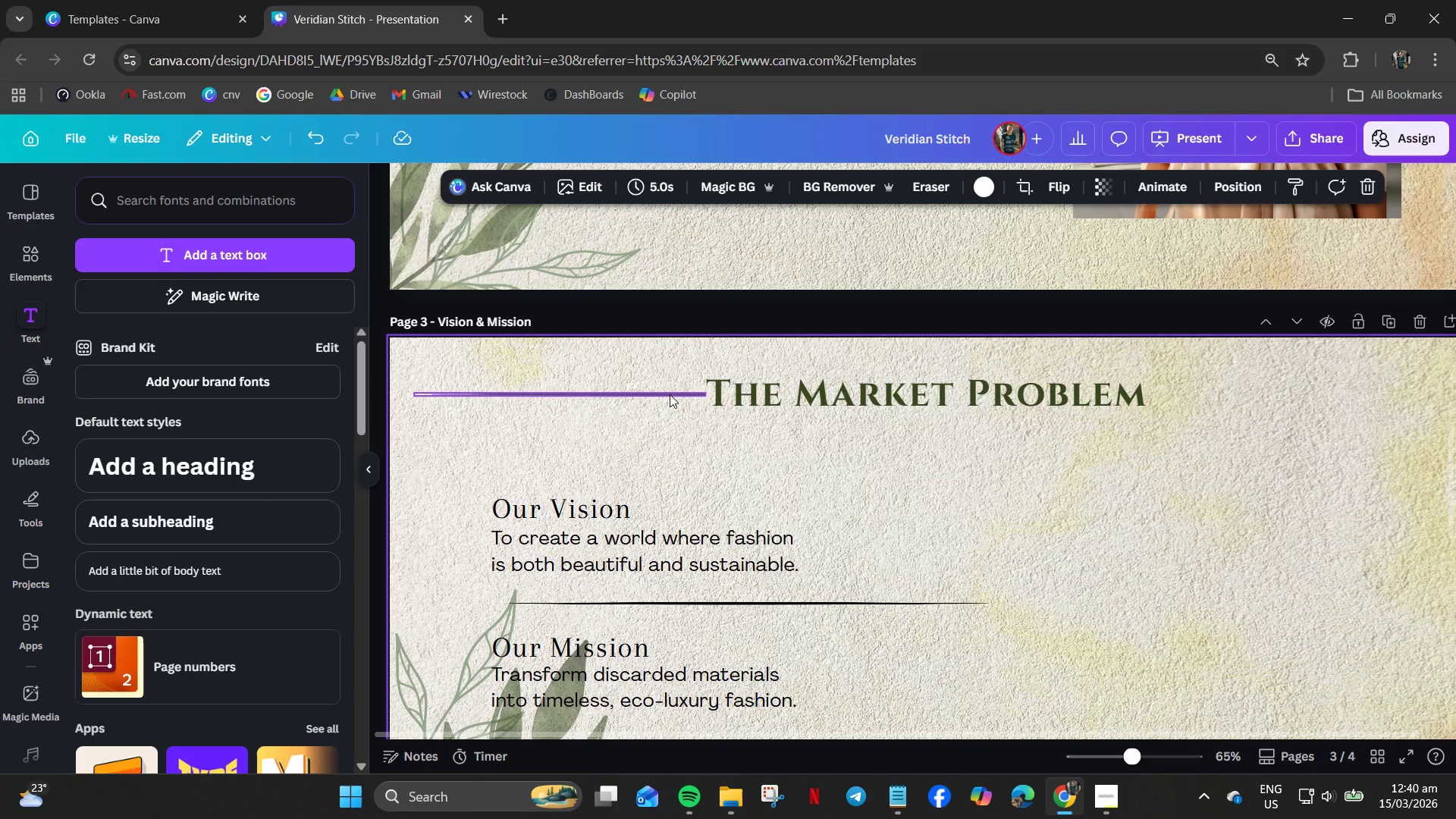 
left_click([670, 394])
 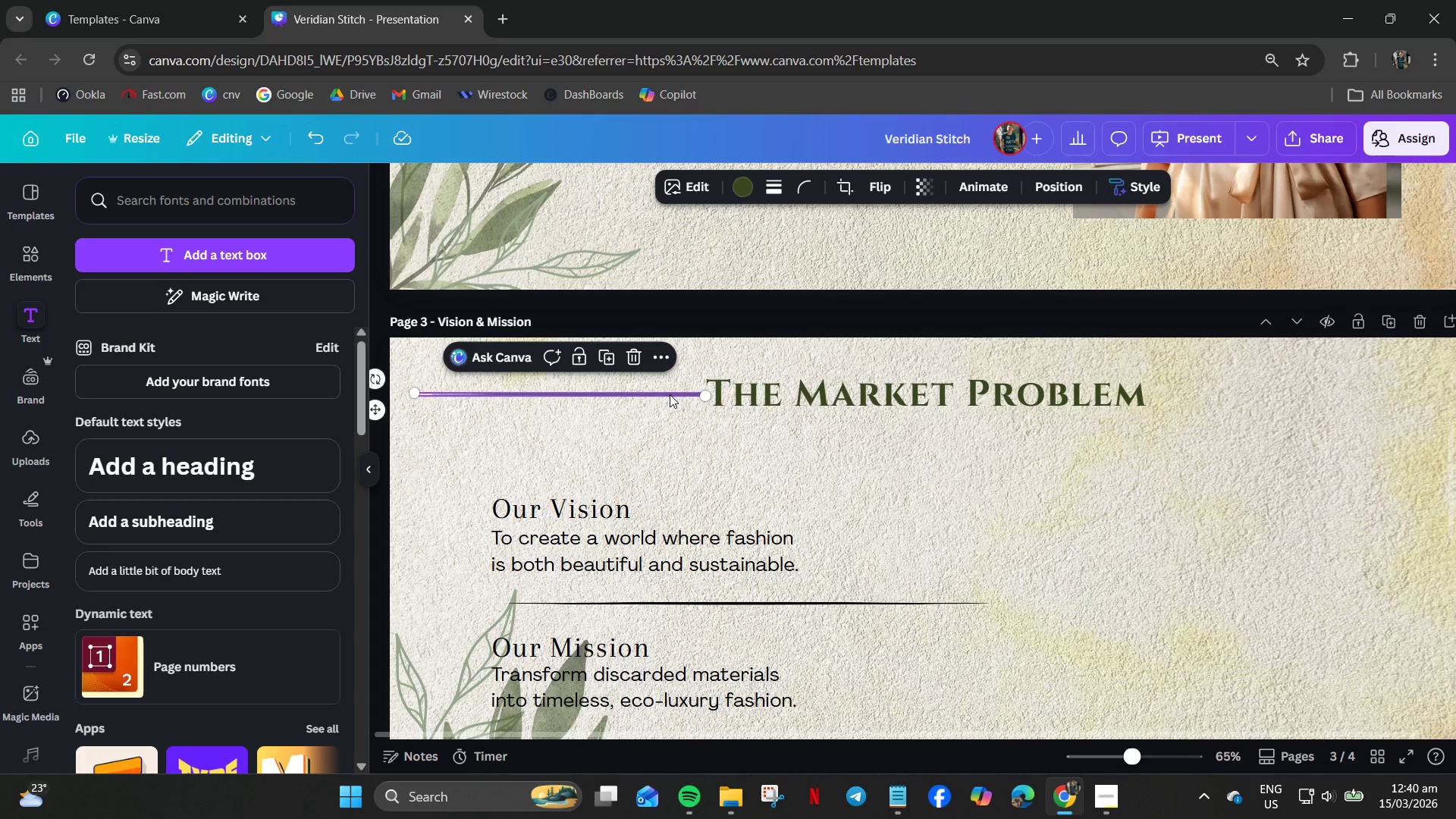 
key(Control+C)
 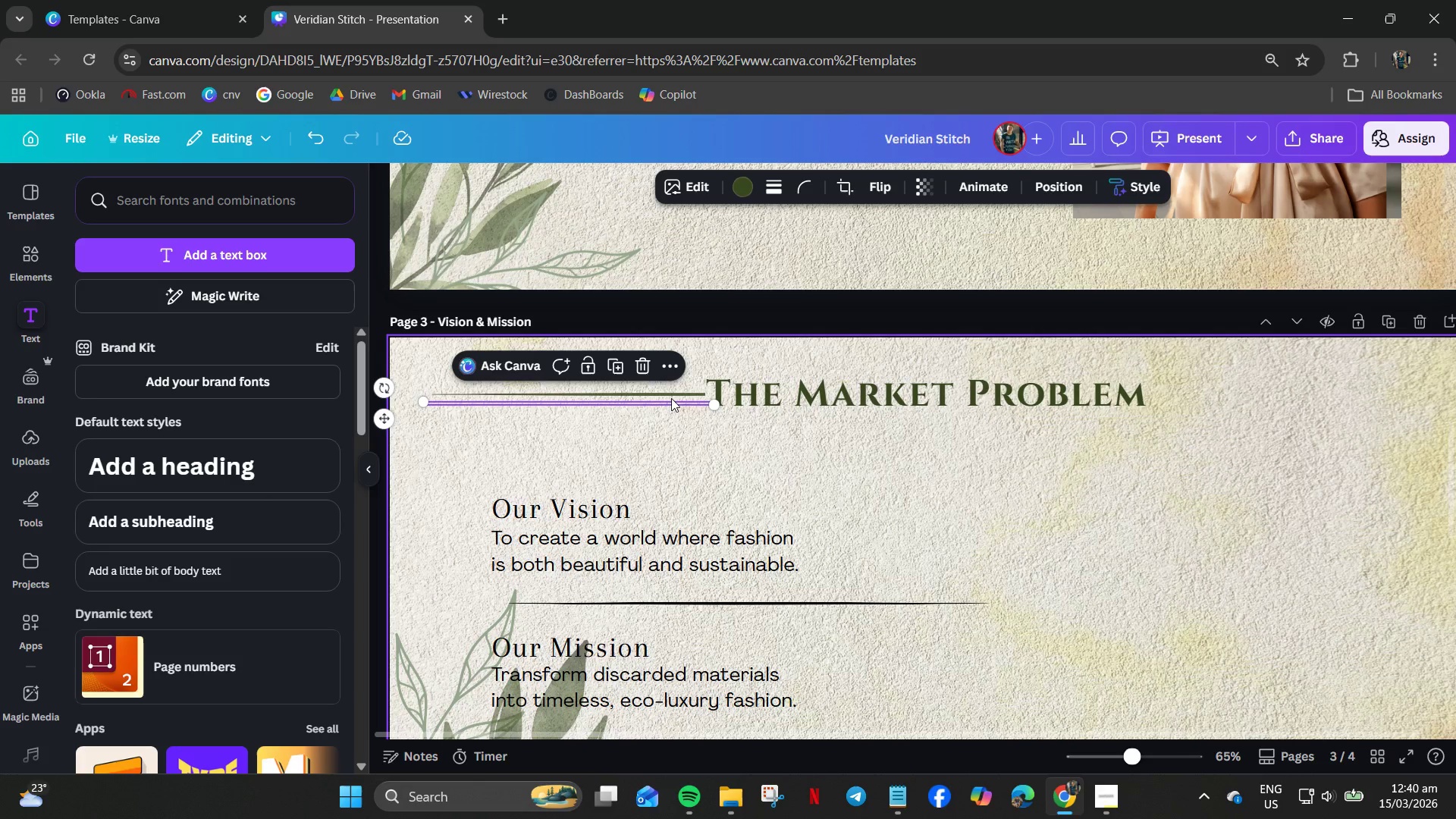 
key(Control+V)
 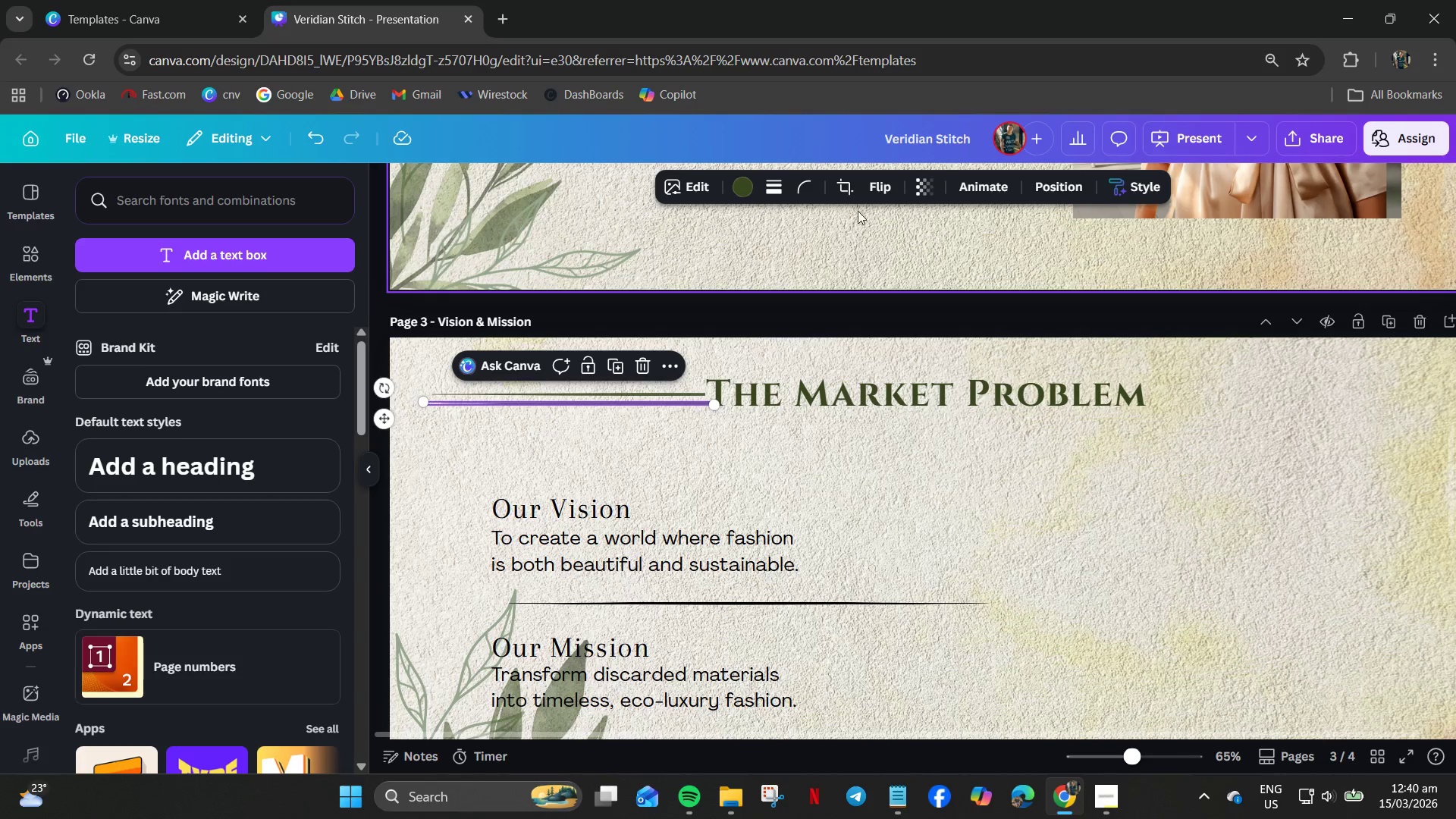 
left_click([877, 194])
 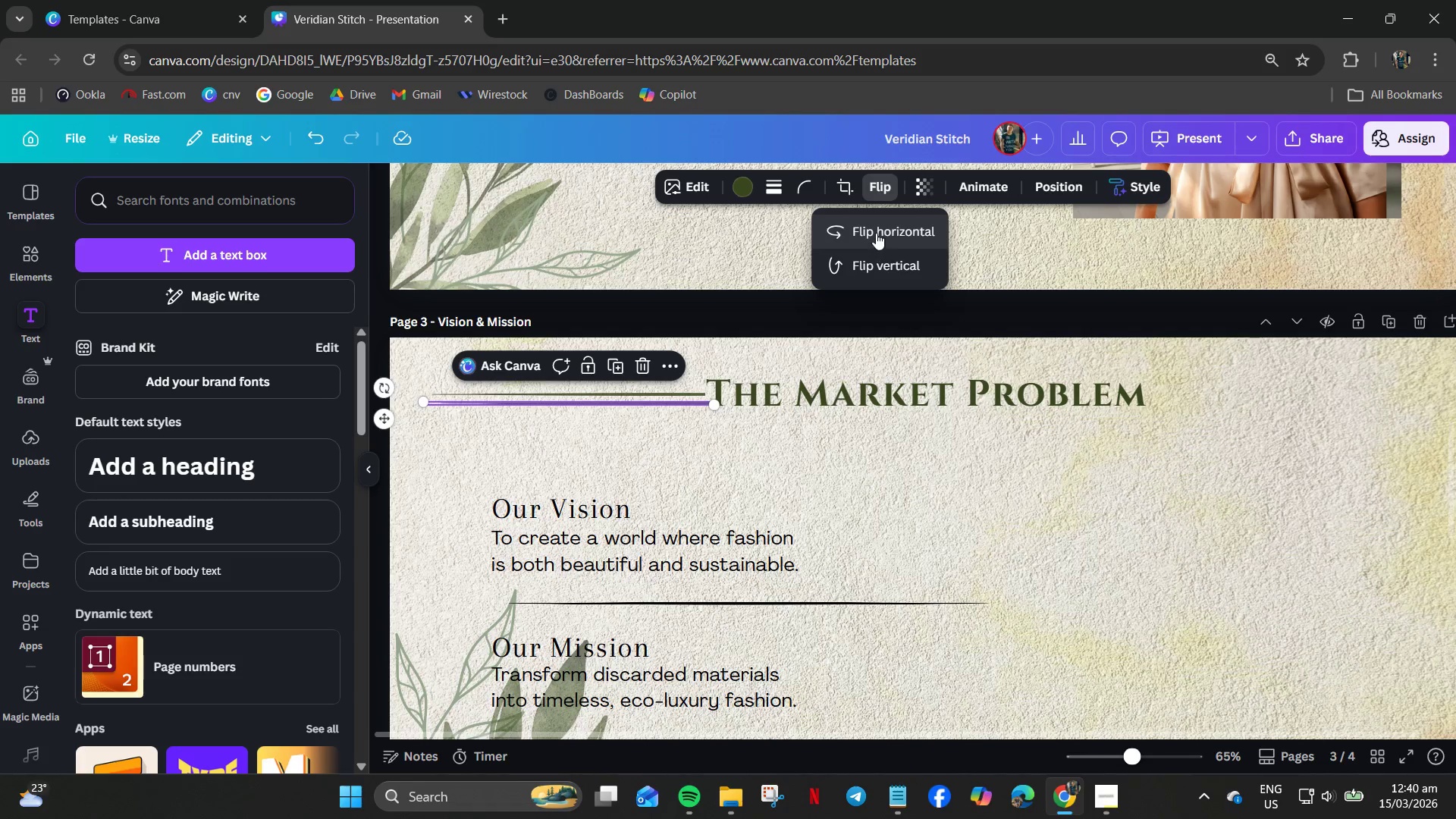 
left_click([880, 228])
 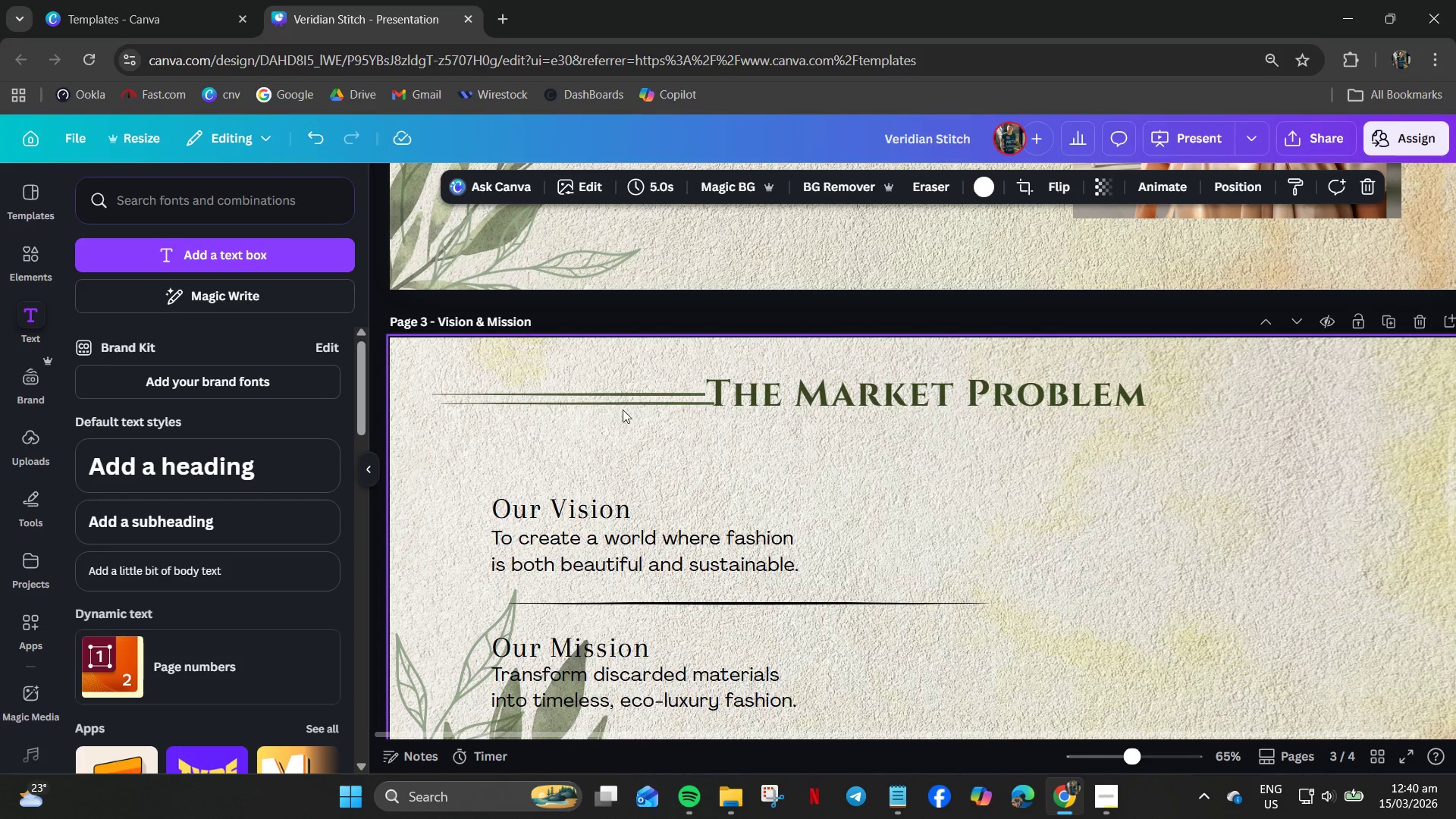 
left_click_drag(start_coordinate=[620, 403], to_coordinate=[1113, 432])
 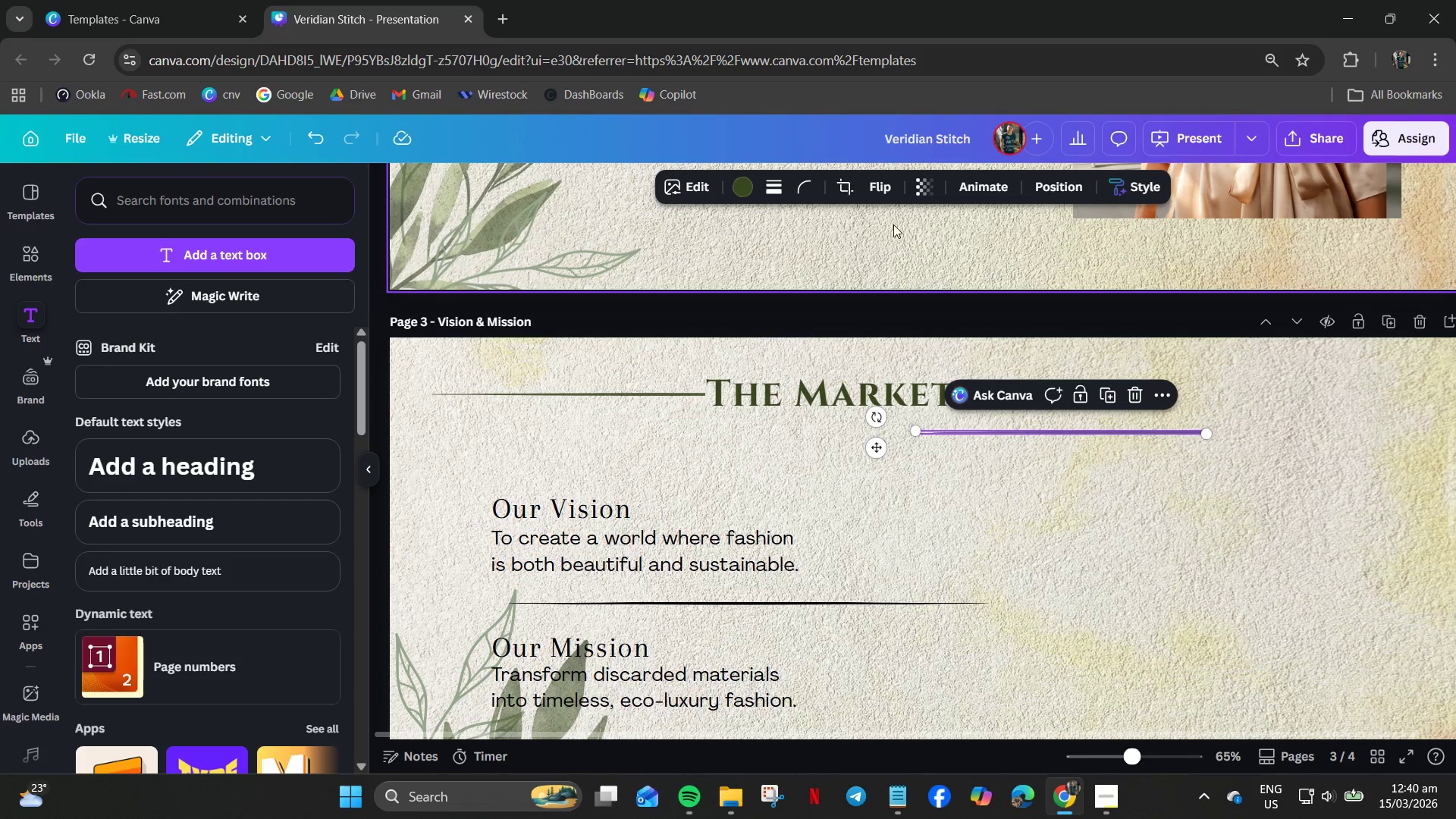 
left_click([879, 193])
 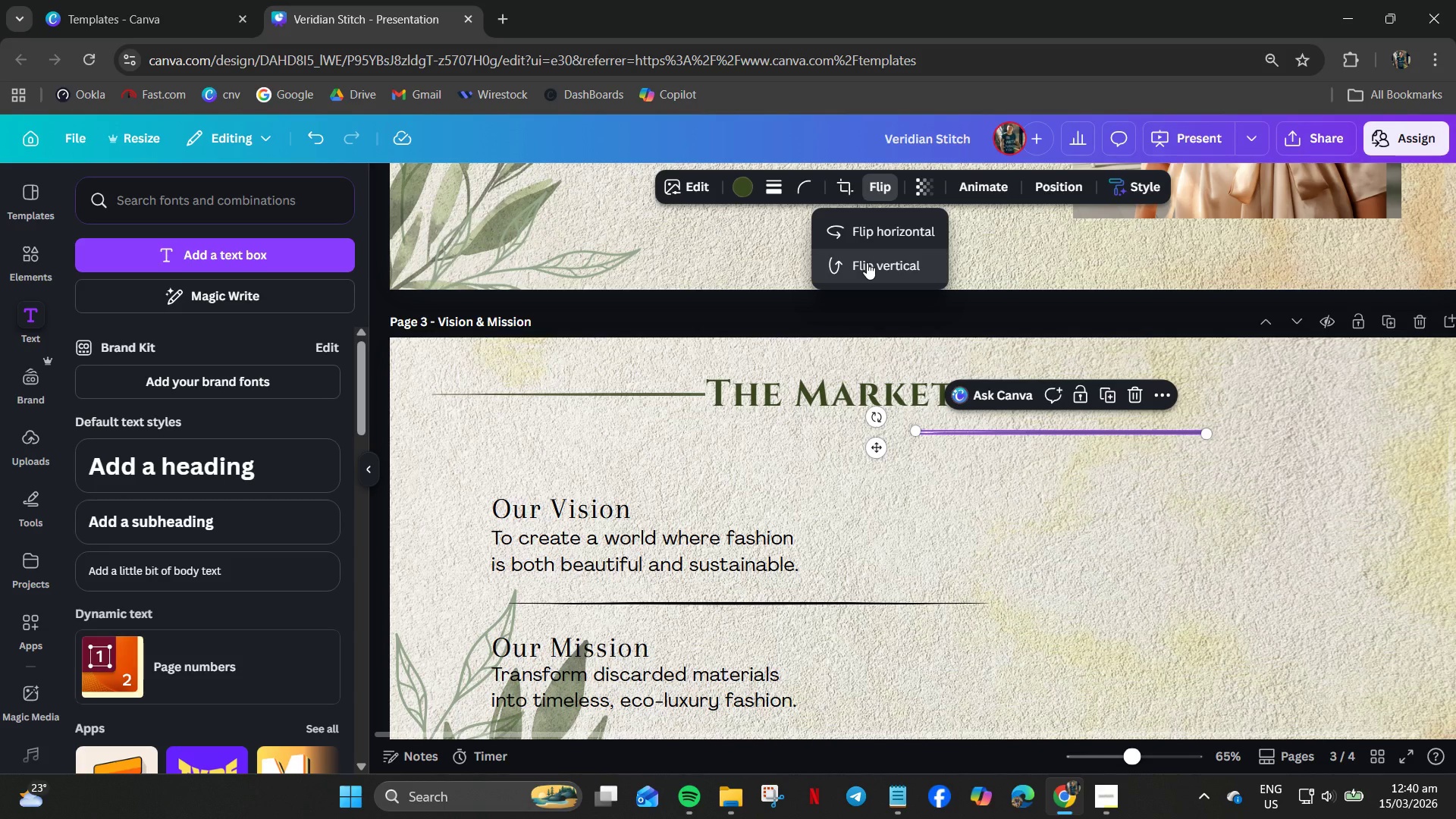 
left_click([867, 262])
 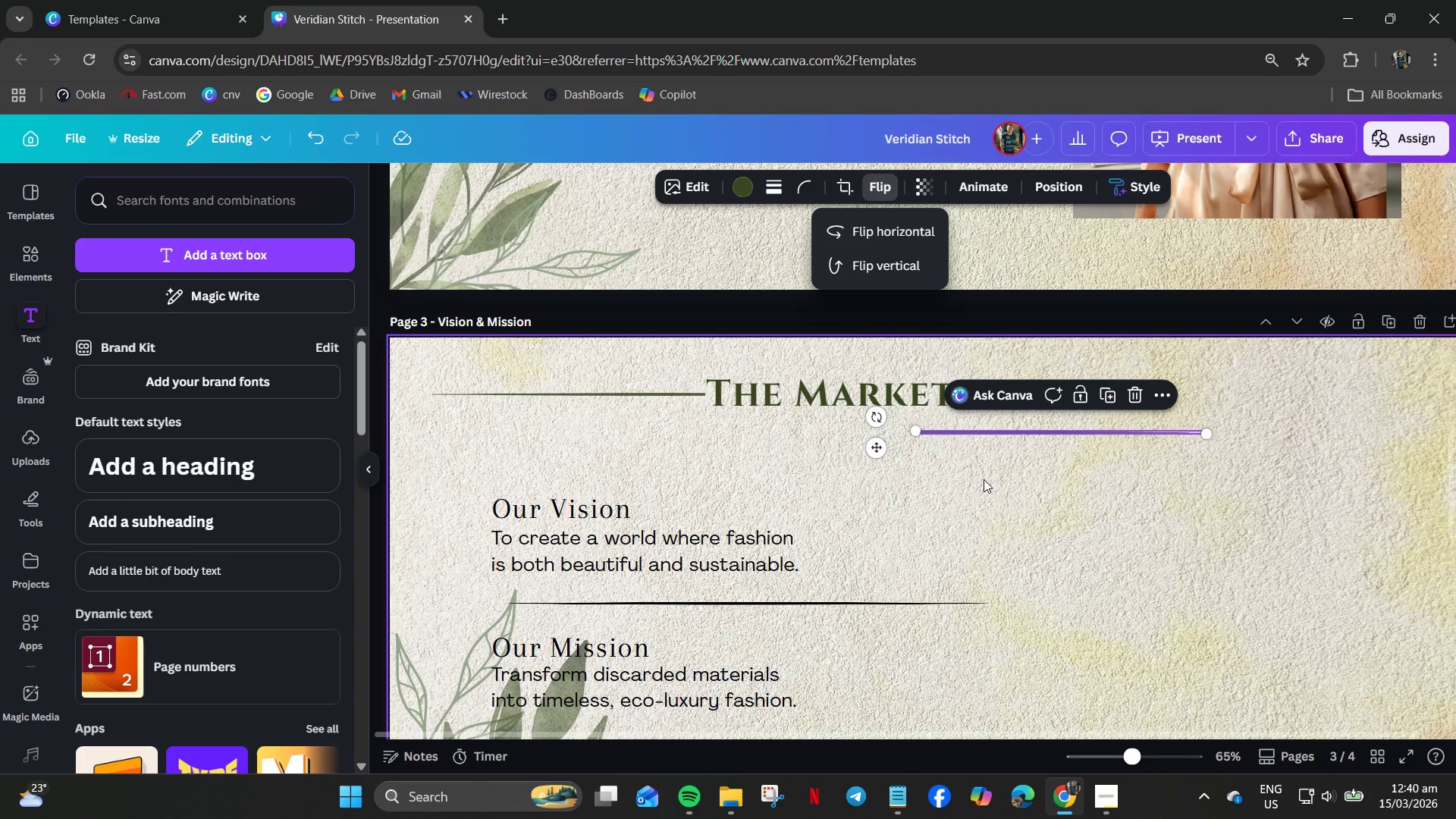 
left_click([971, 471])
 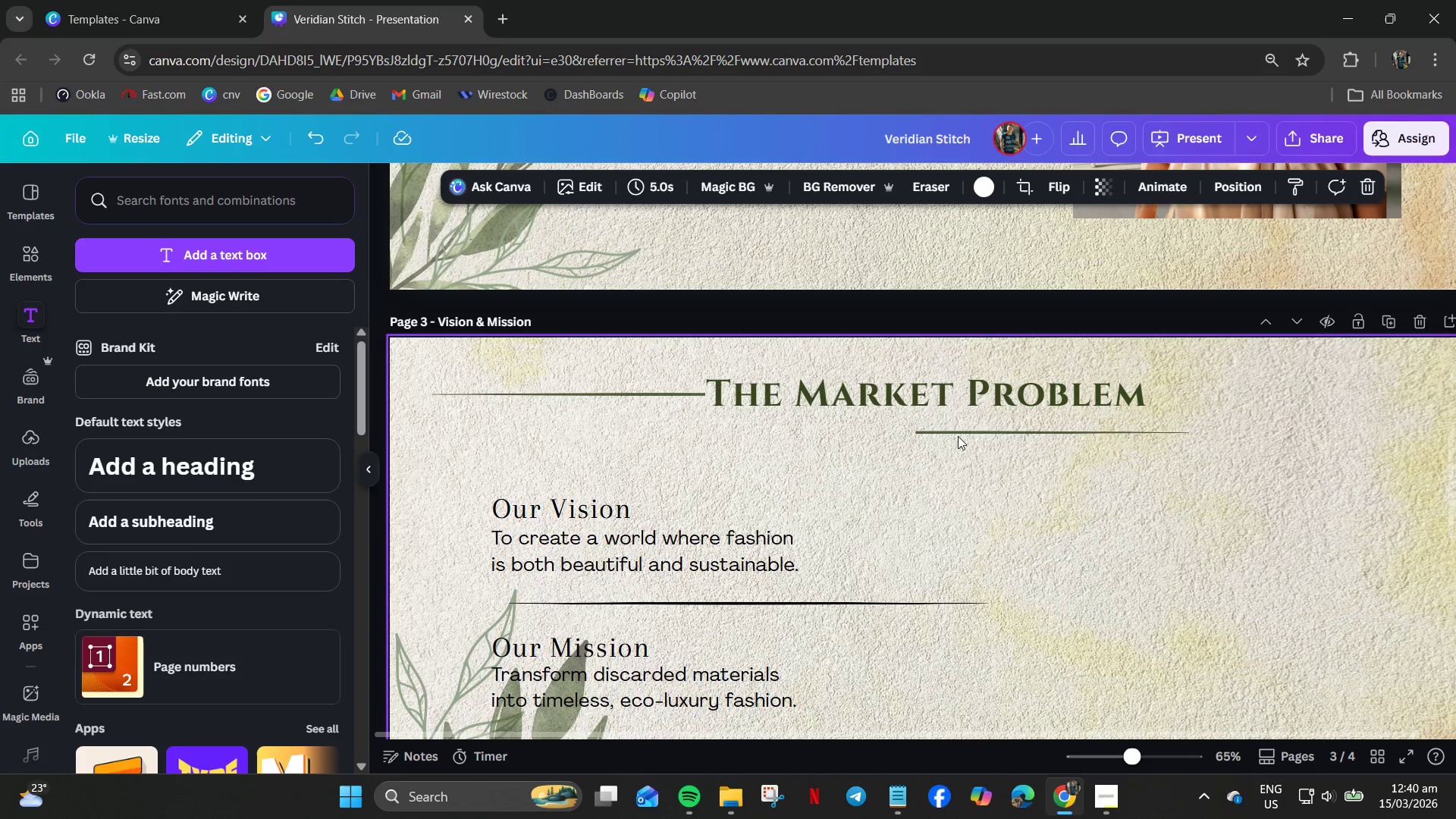 
left_click_drag(start_coordinate=[958, 434], to_coordinate=[1191, 397])
 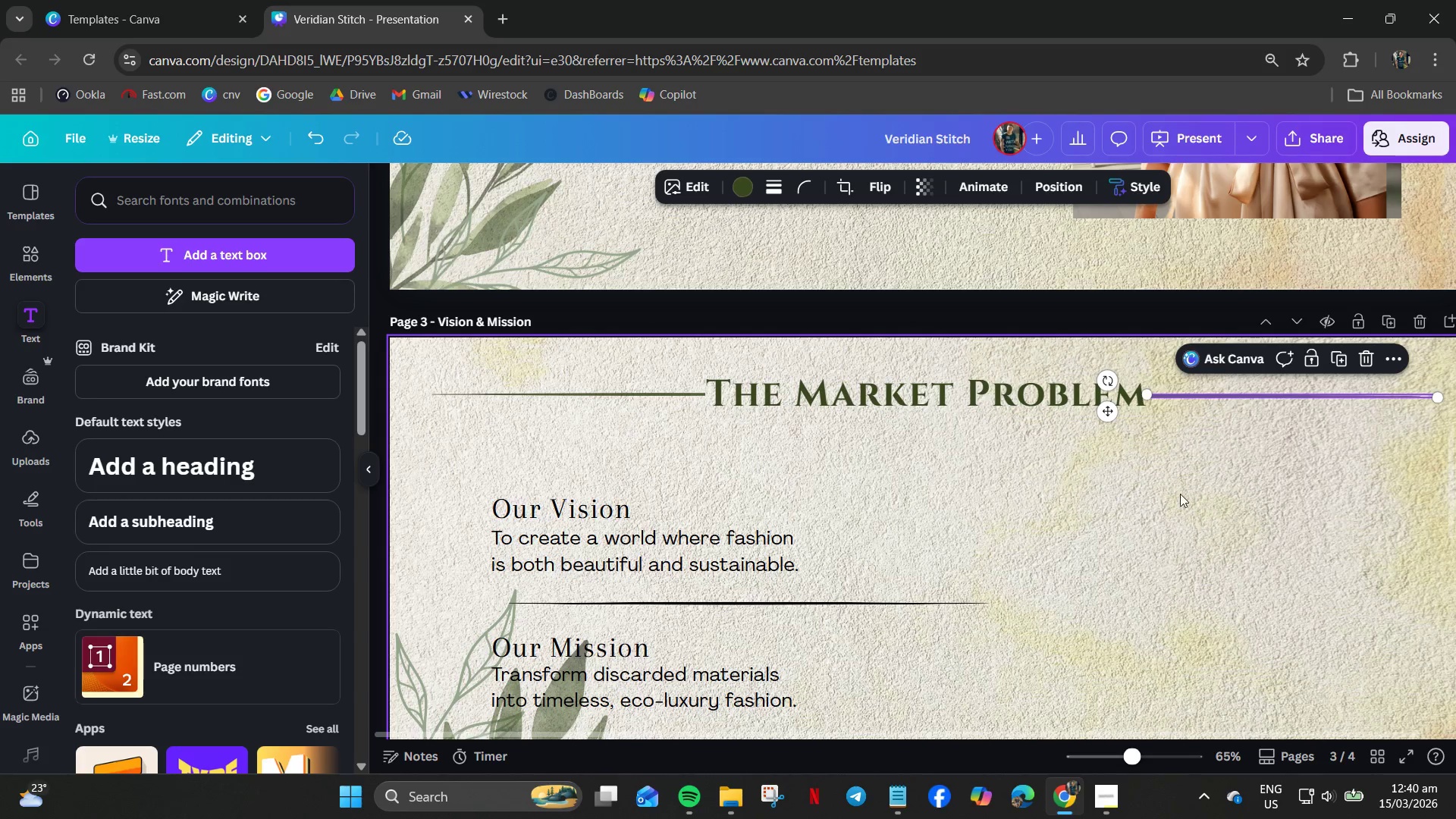 
left_click([1180, 494])
 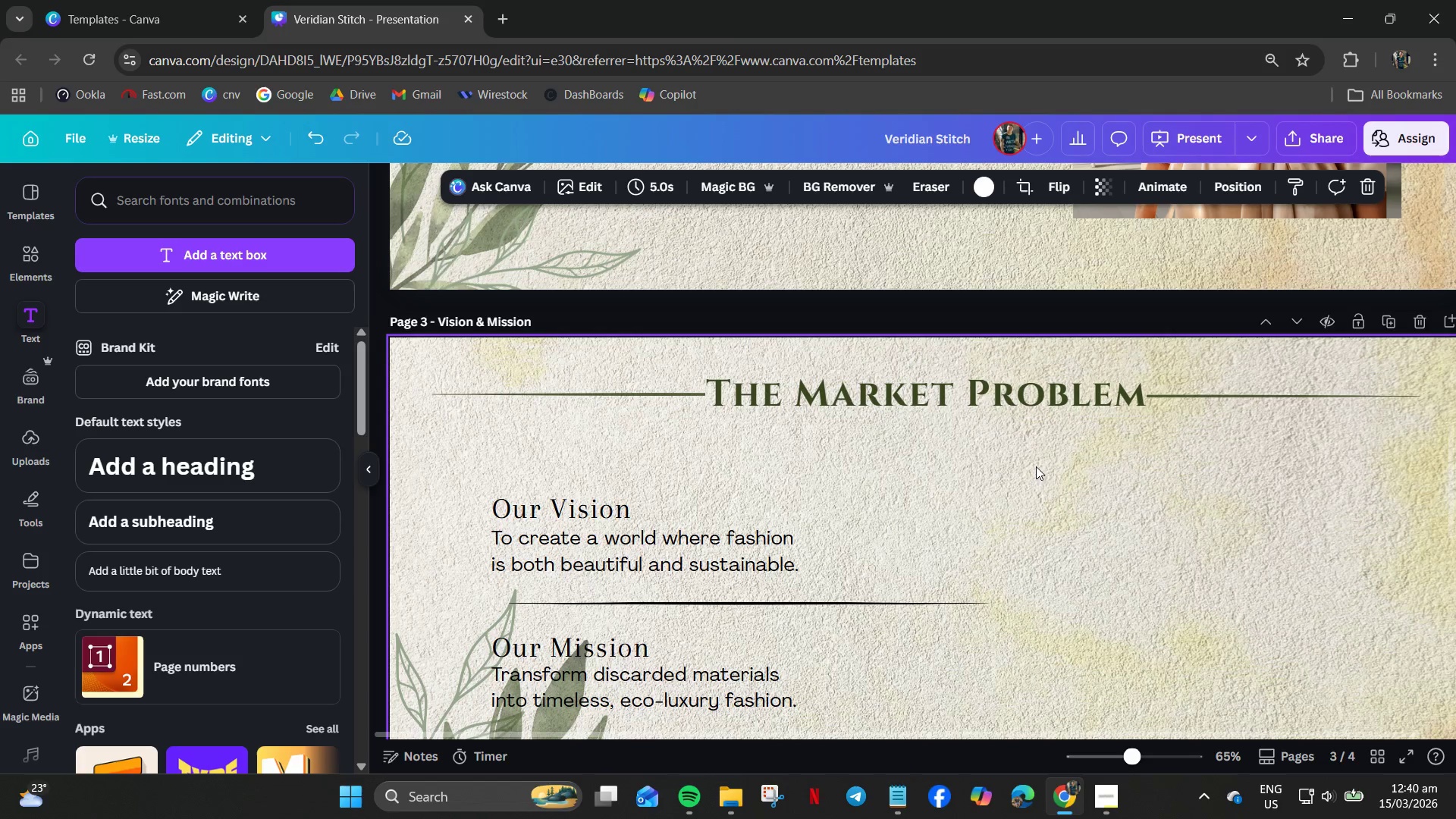 
hold_key(key=ControlLeft, duration=0.66)
scroll: coordinate [914, 485], scroll_direction: down, amount: 2.0
 